 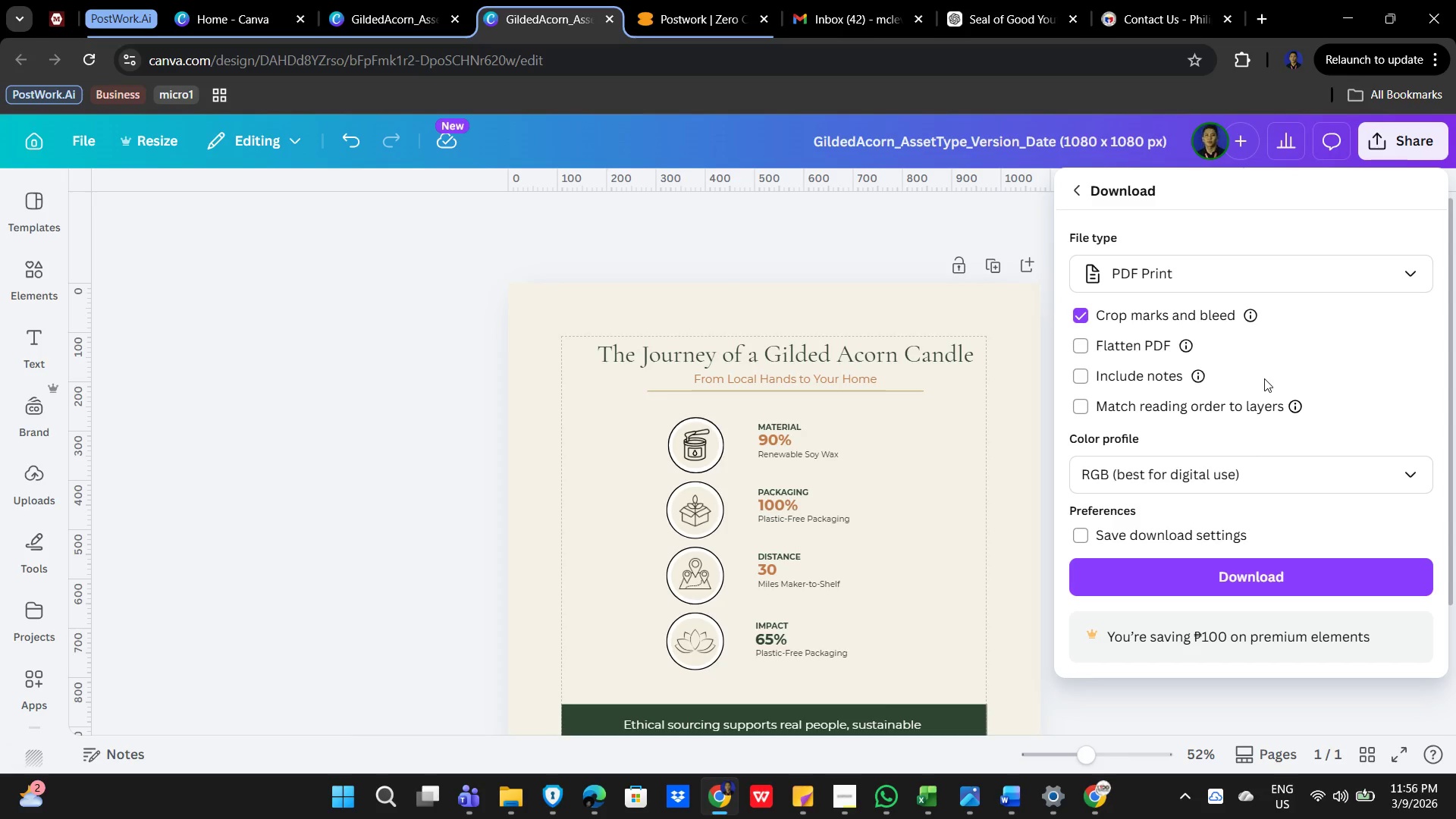 
left_click([1091, 136])
 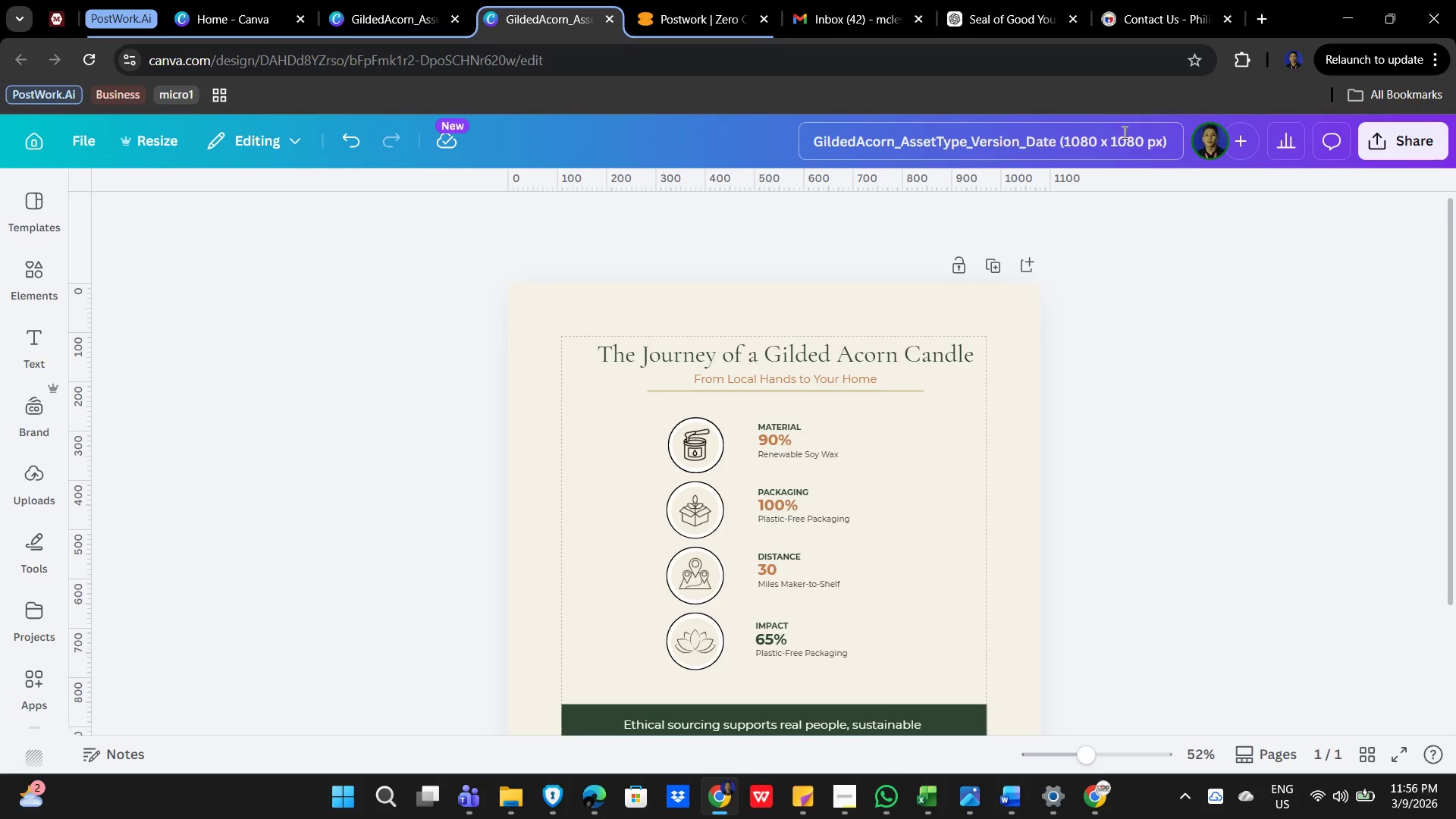 
left_click([1123, 131])
 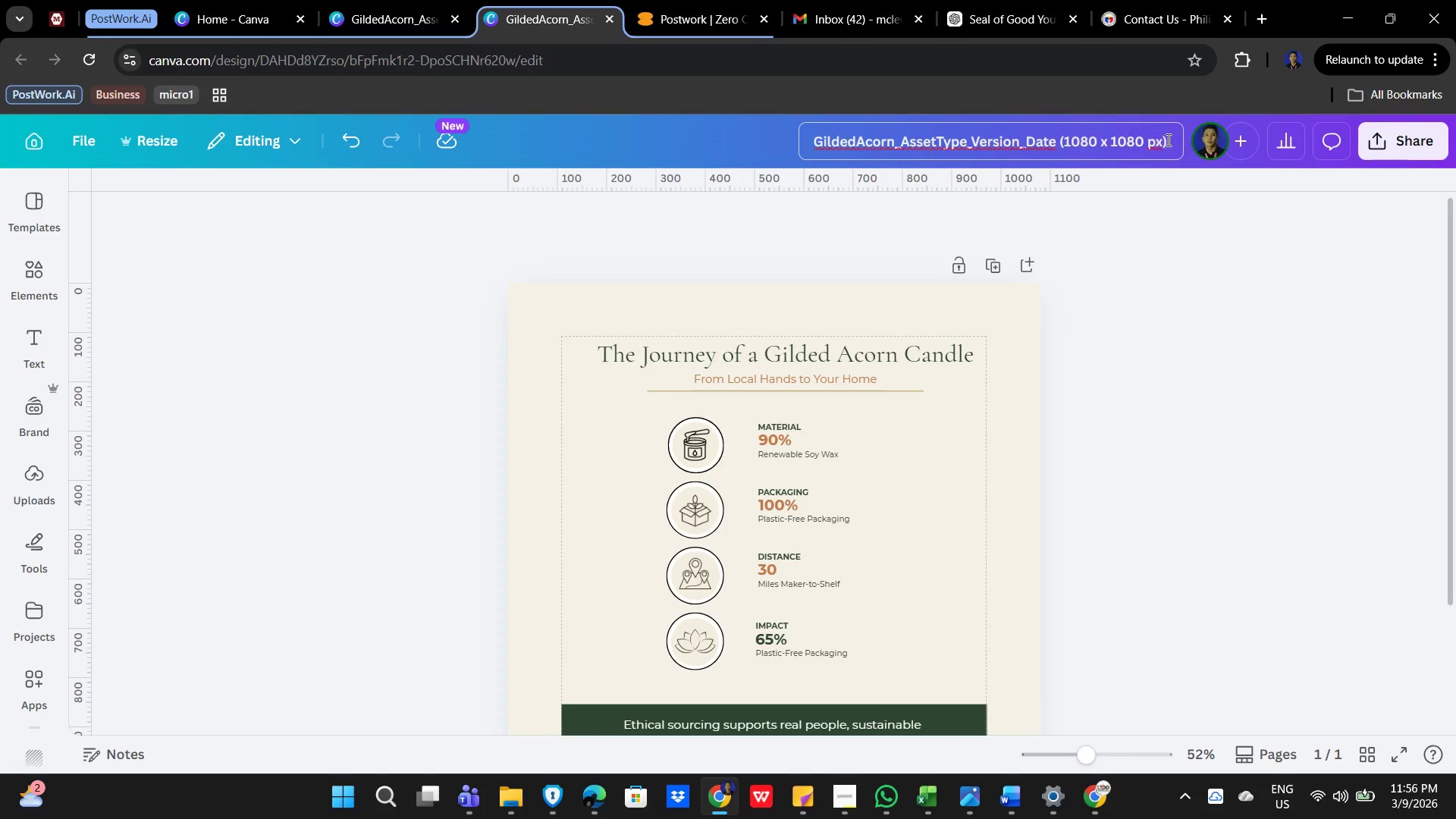 
left_click([1167, 140])
 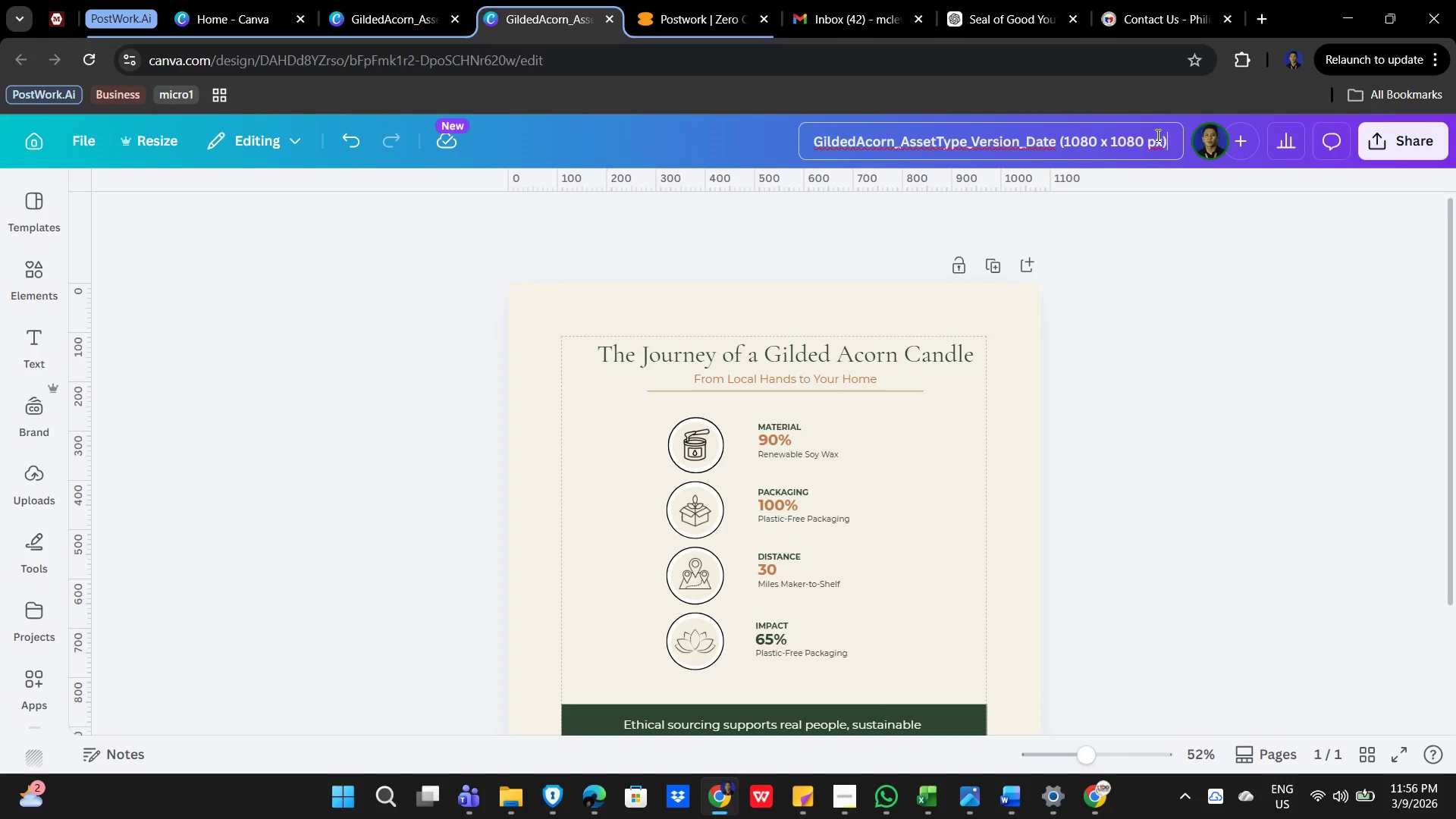 
left_click_drag(start_coordinate=[1170, 140], to_coordinate=[1027, 135])
 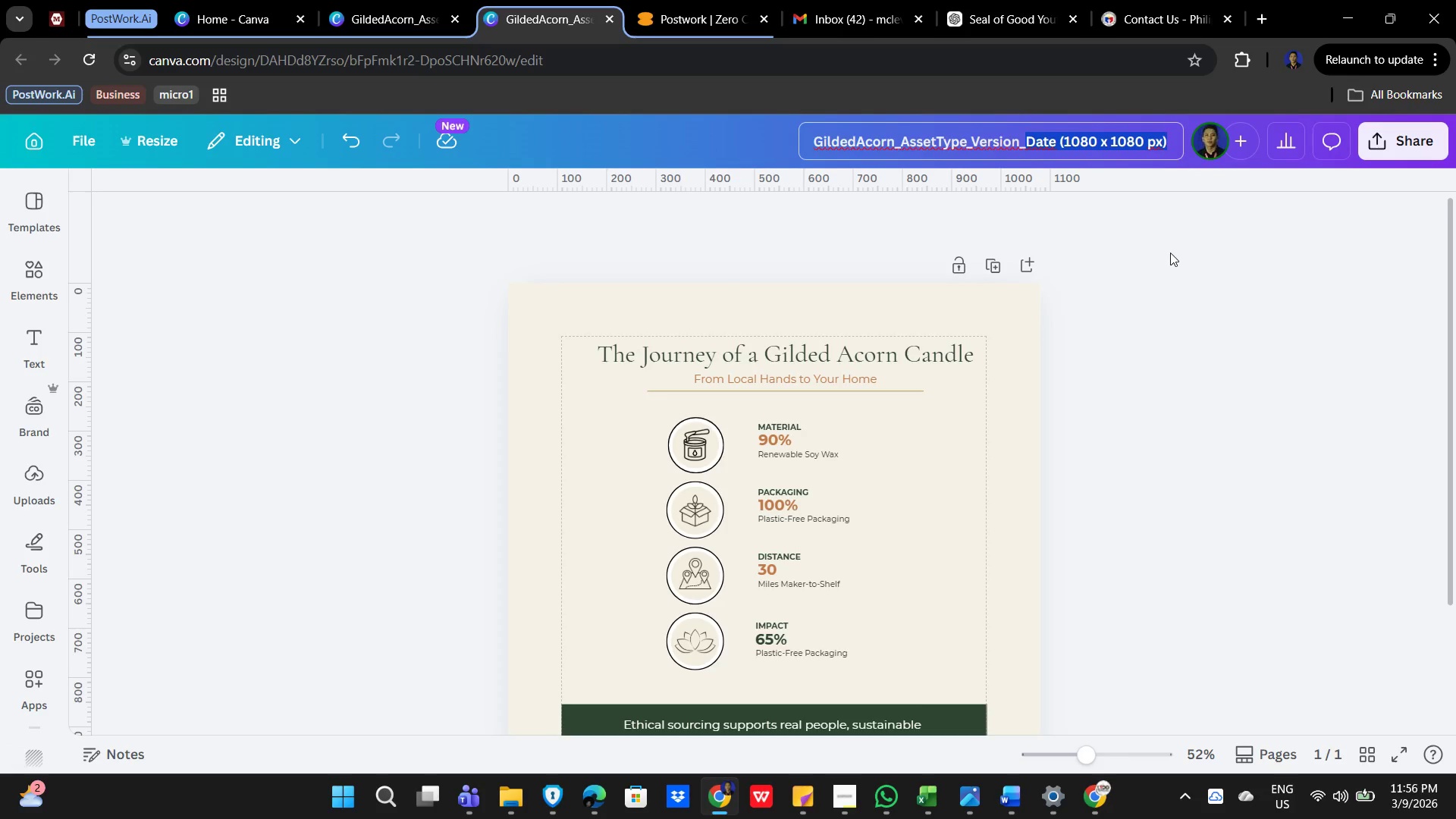 
key(Backspace)
 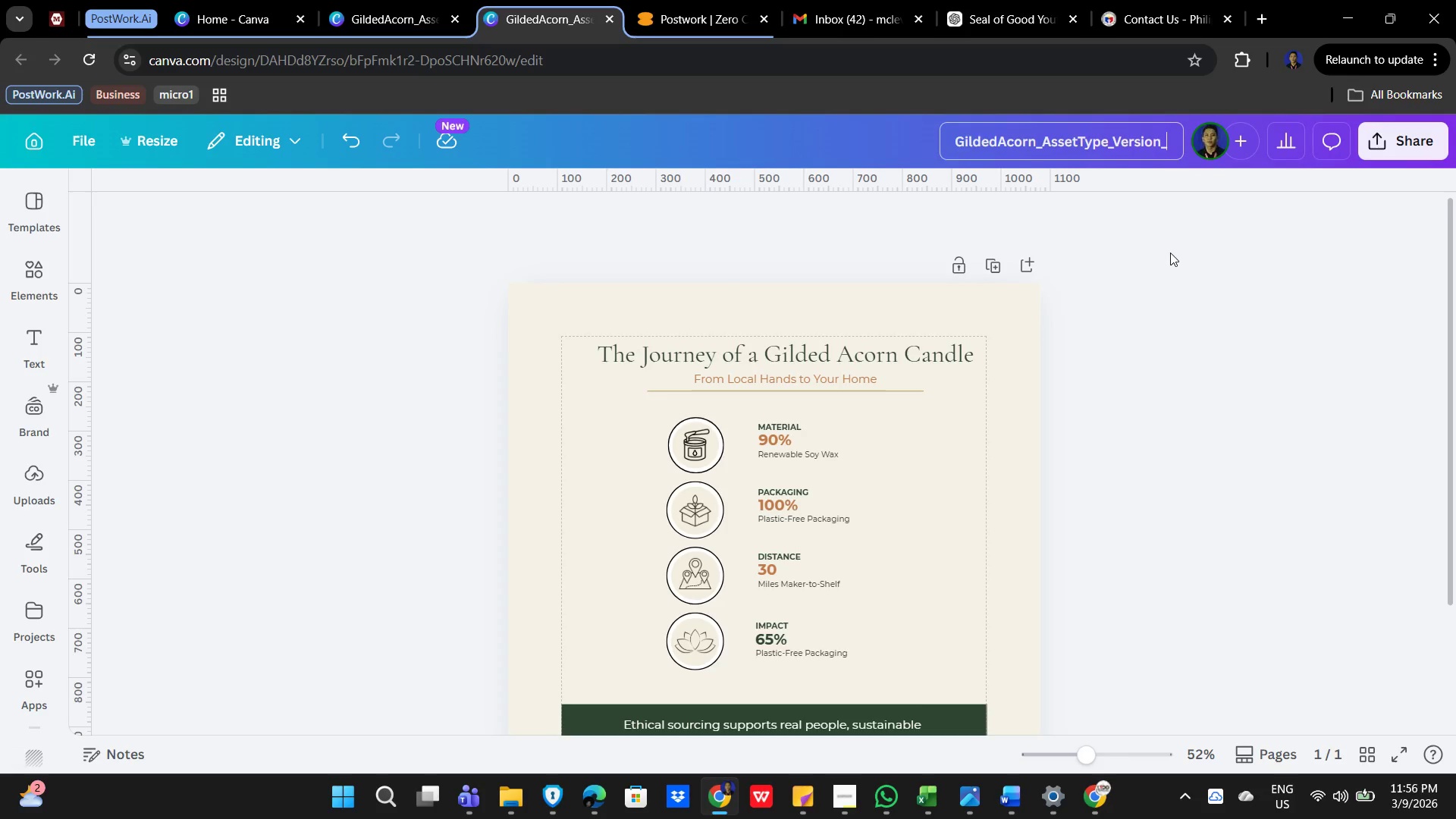 
hold_key(key=ArrowLeft, duration=0.59)
 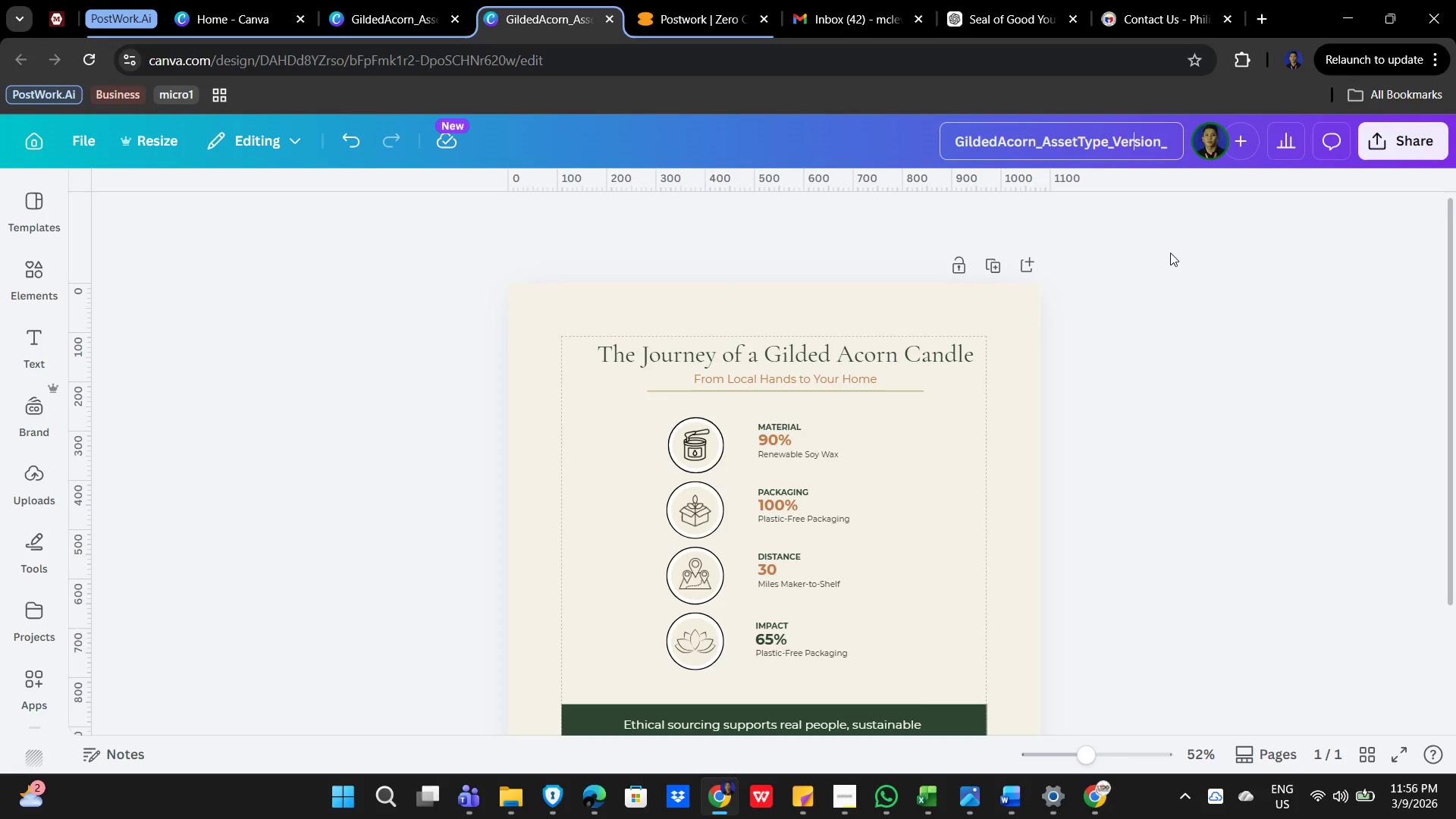 
key(ArrowLeft)
 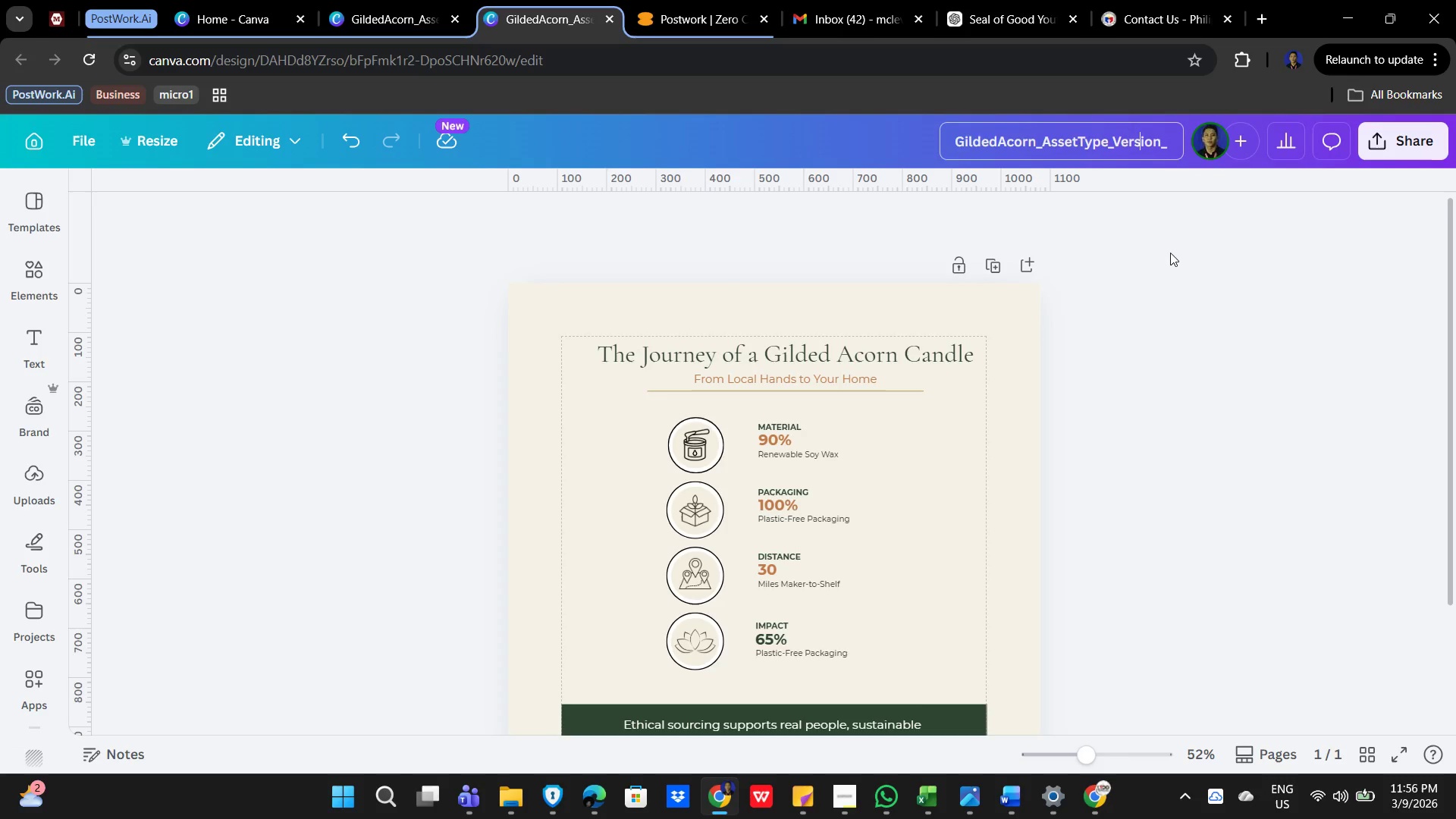 
key(ArrowRight)
 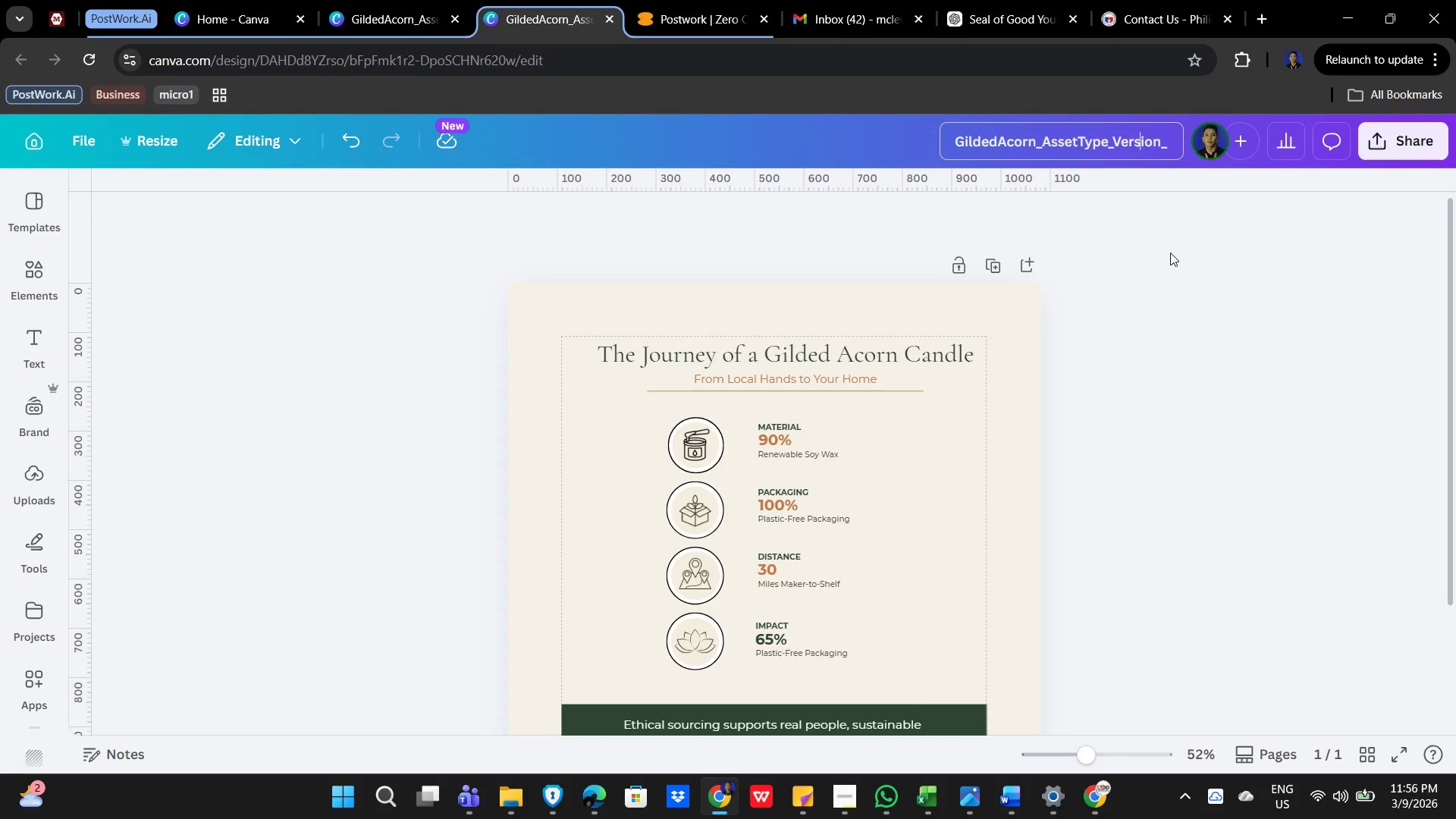 
key(ArrowRight)
 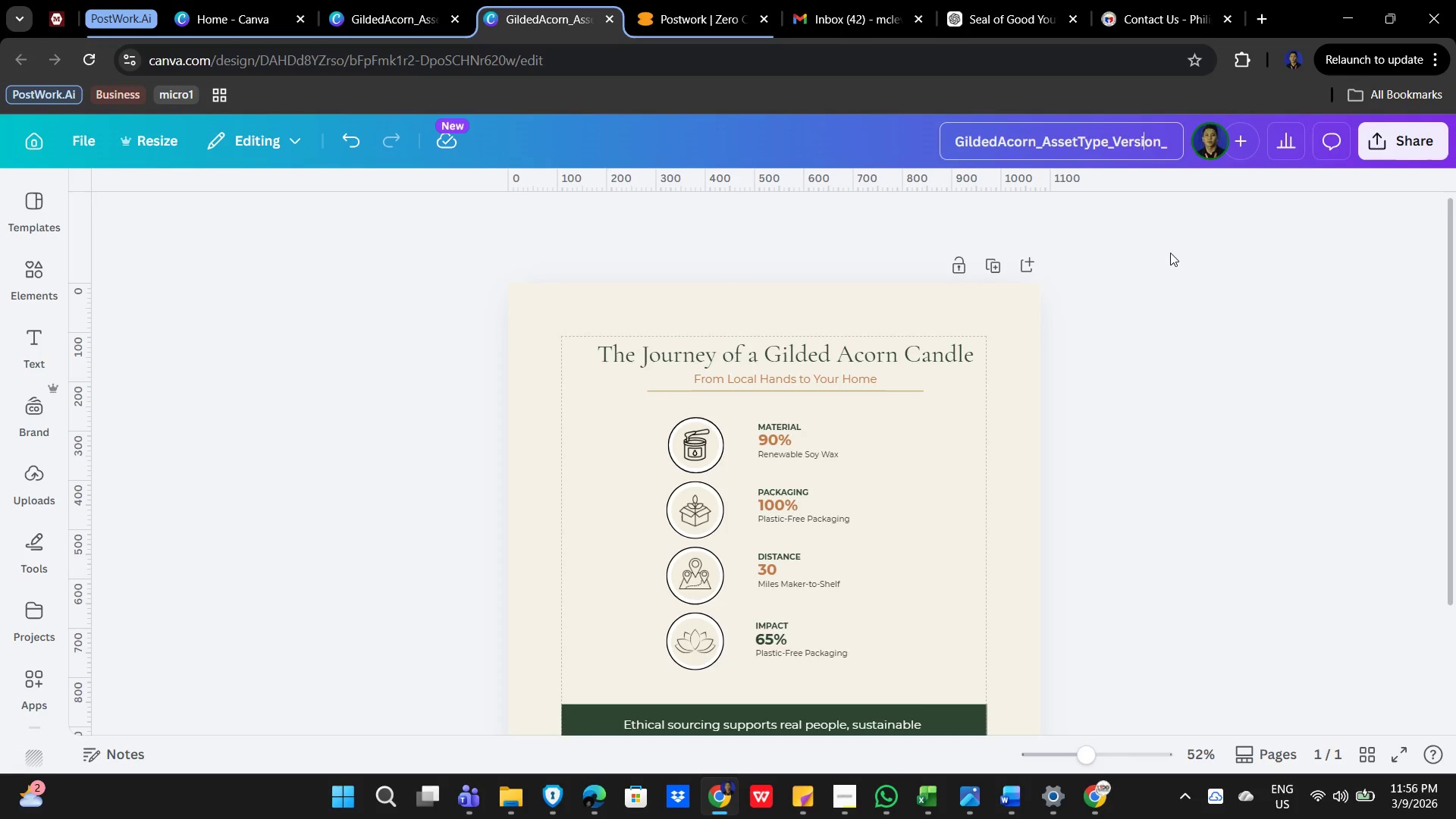 
key(ArrowRight)
 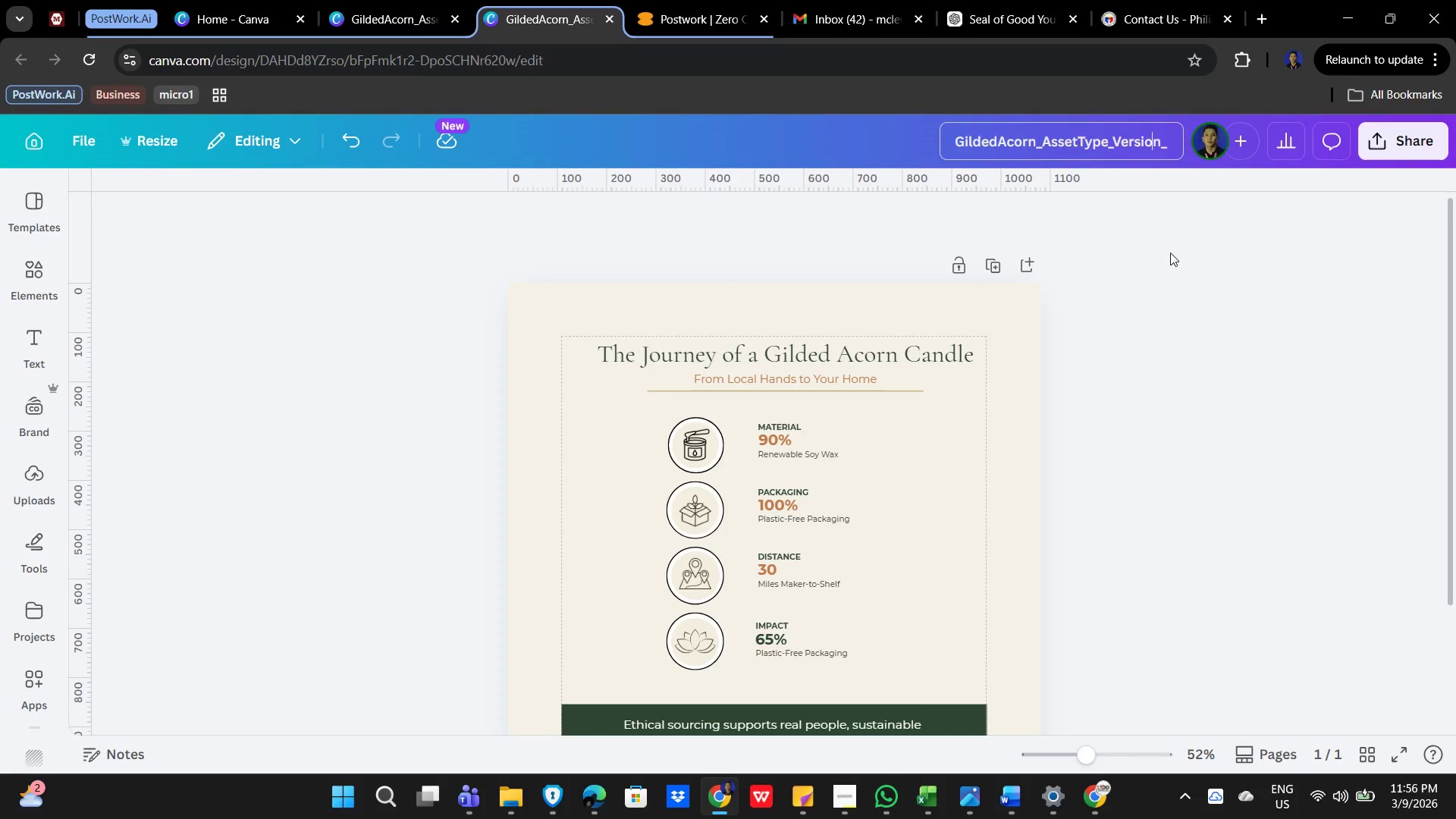 
key(ArrowRight)
 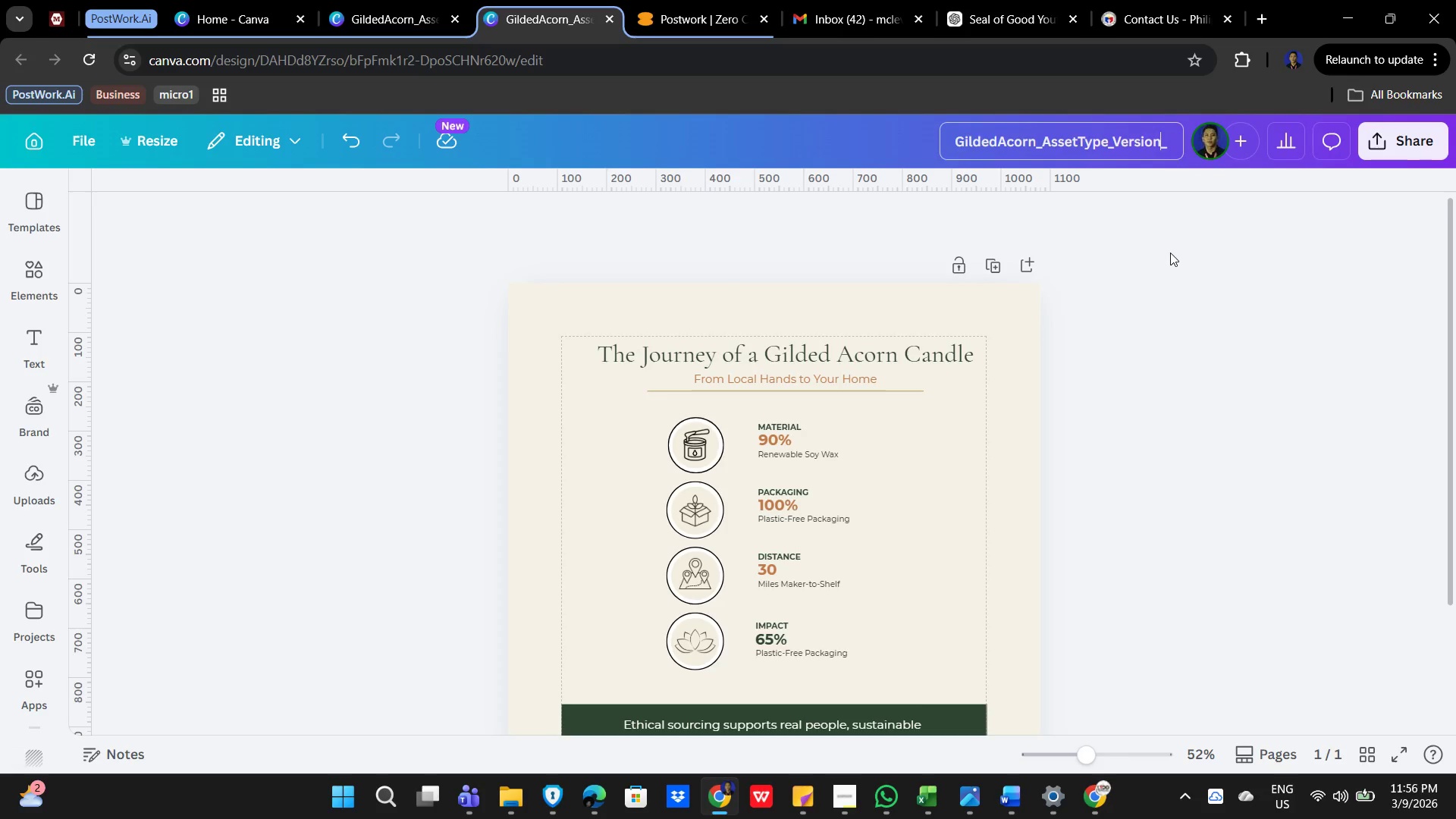 
key(Shift+ArrowLeft)
 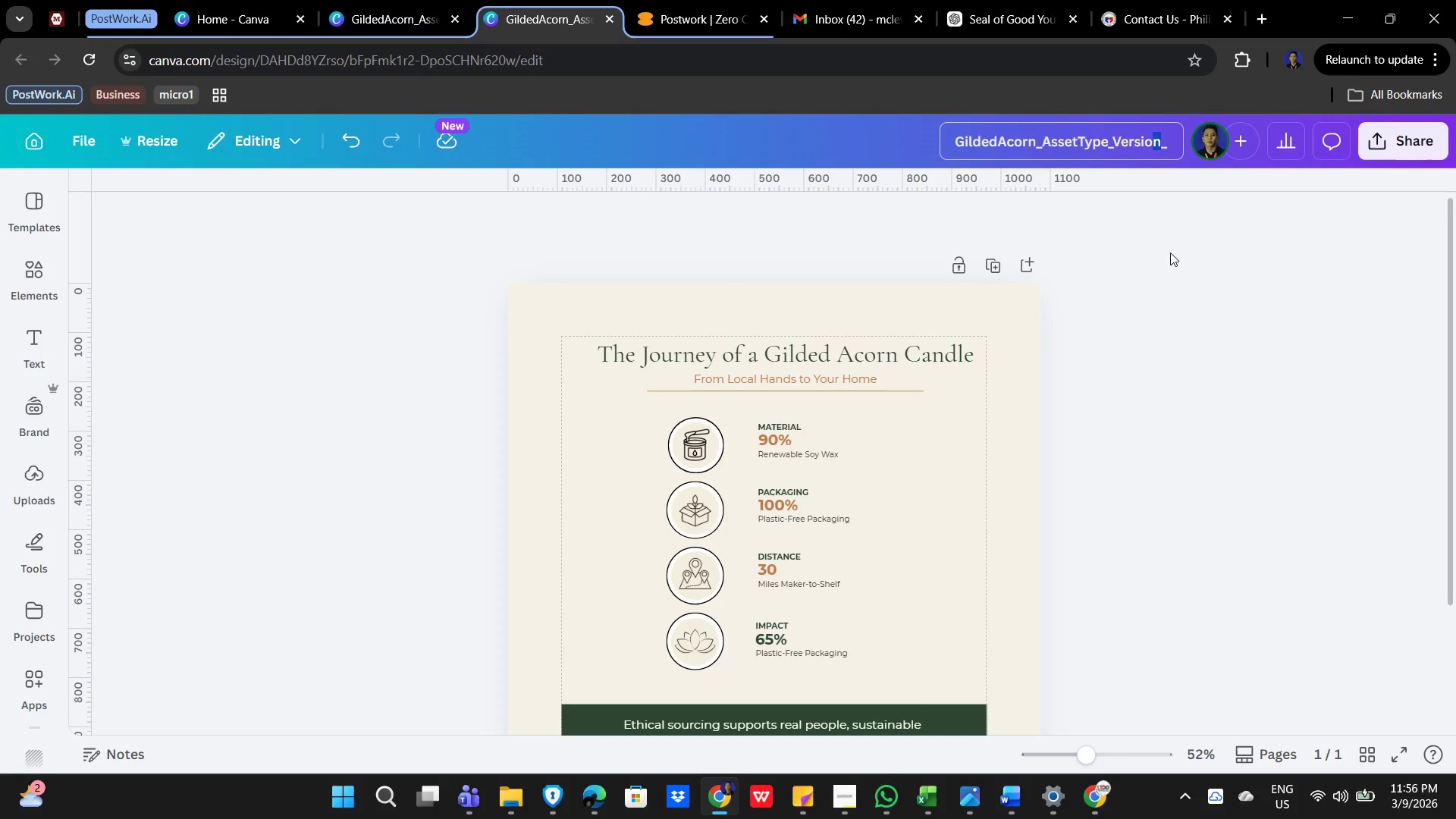 
key(Shift+ArrowLeft)
 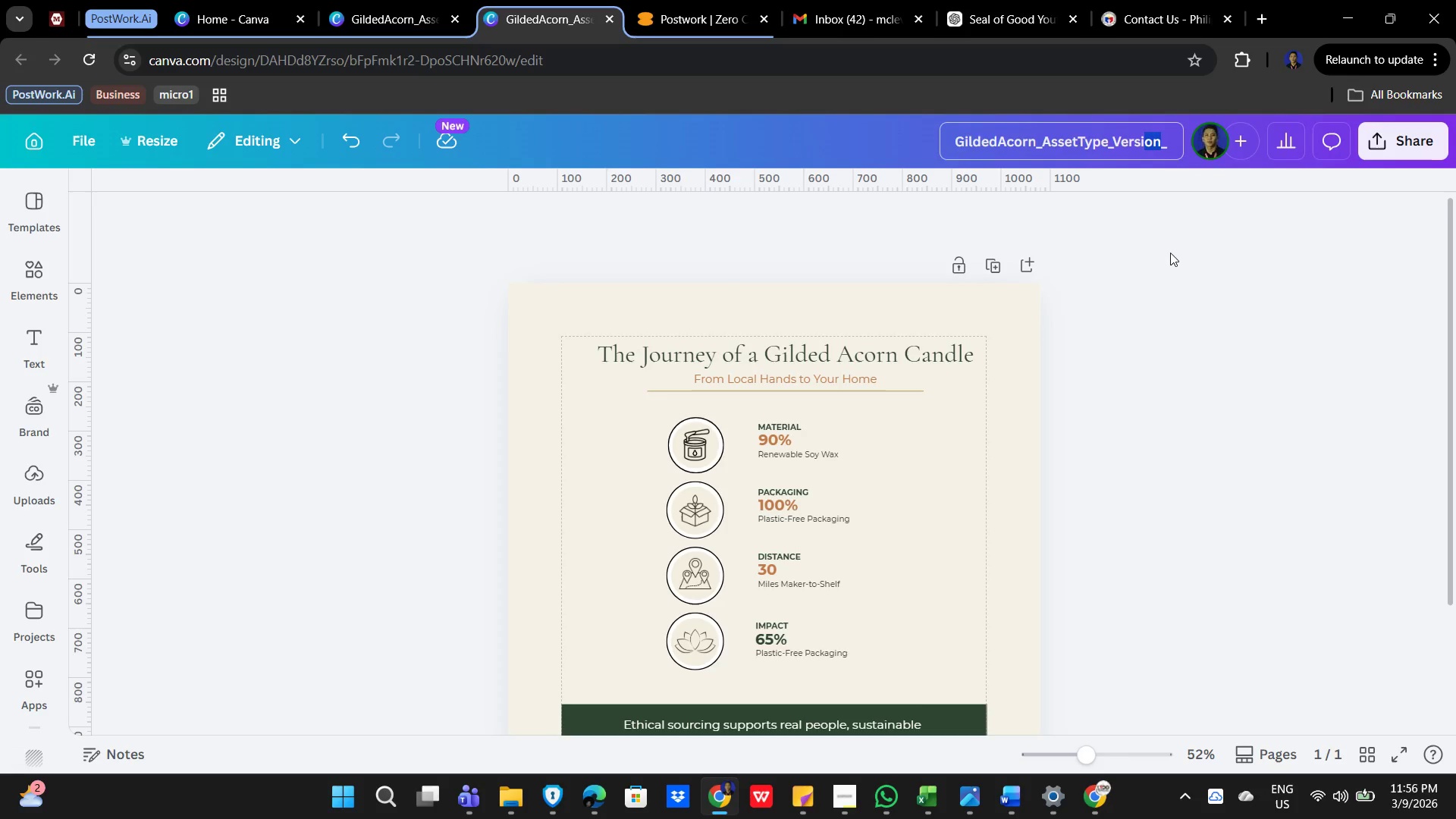 
key(Shift+ArrowLeft)
 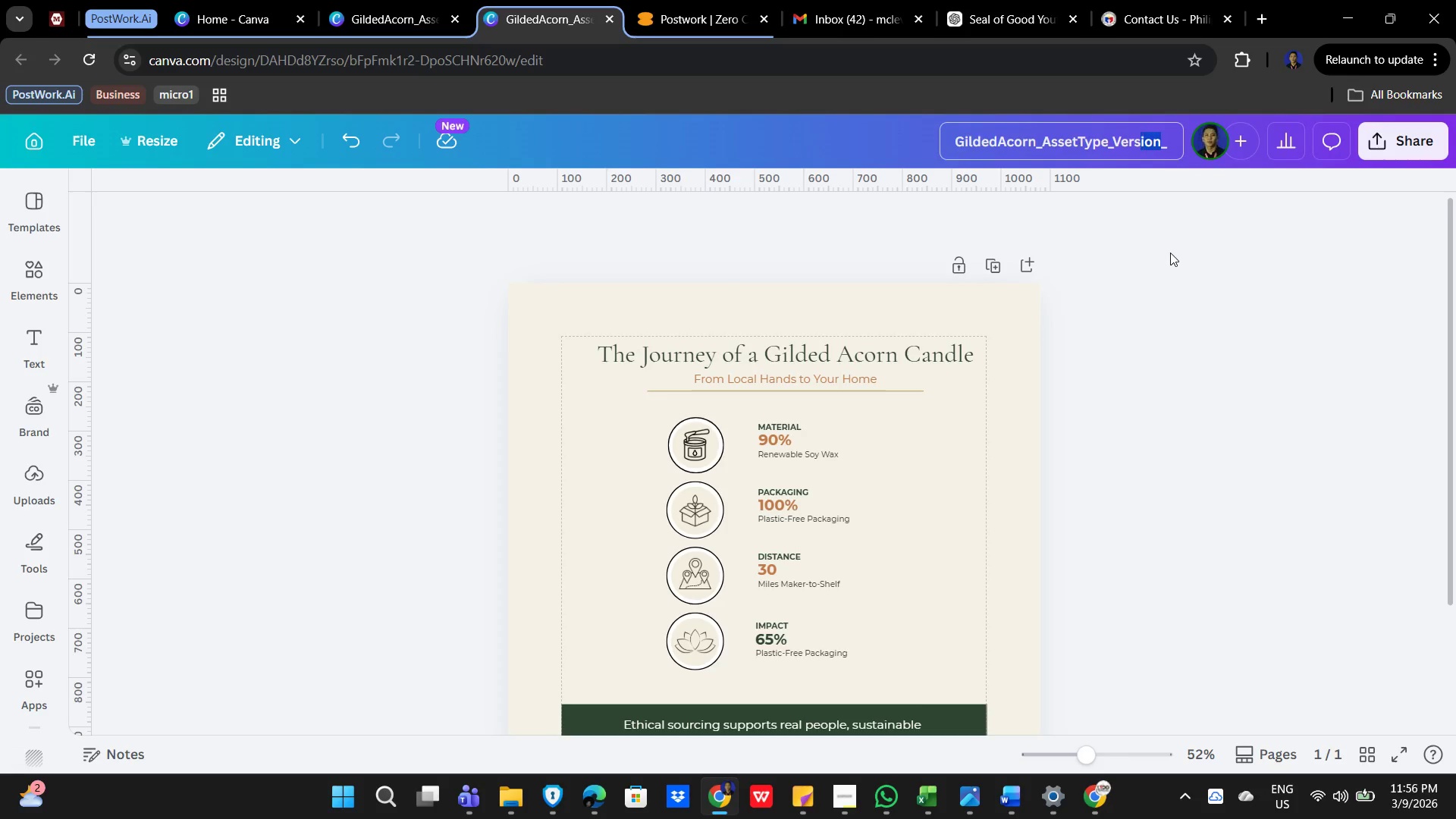 
key(Shift+ArrowLeft)
 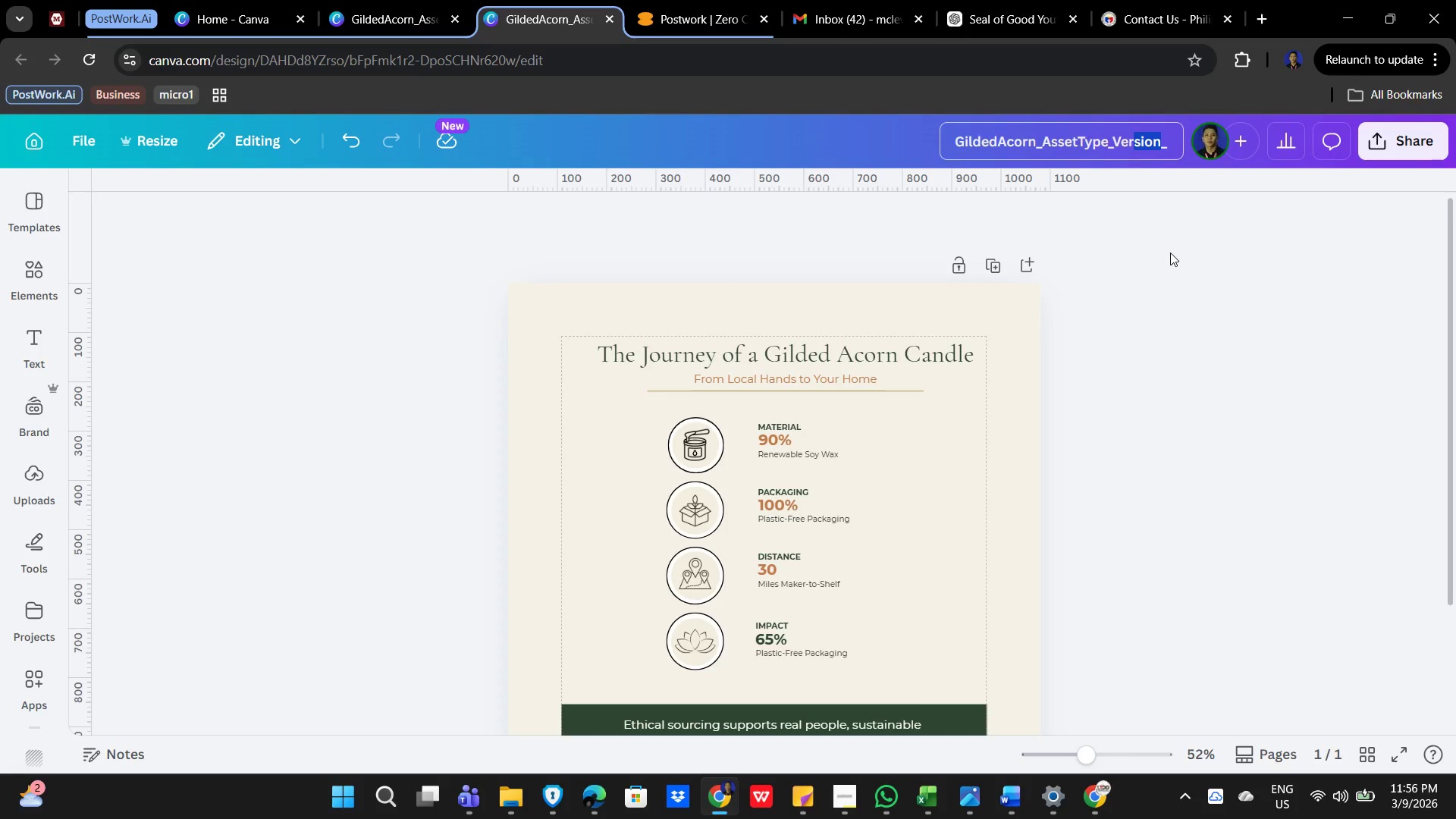 
key(Shift+ArrowLeft)
 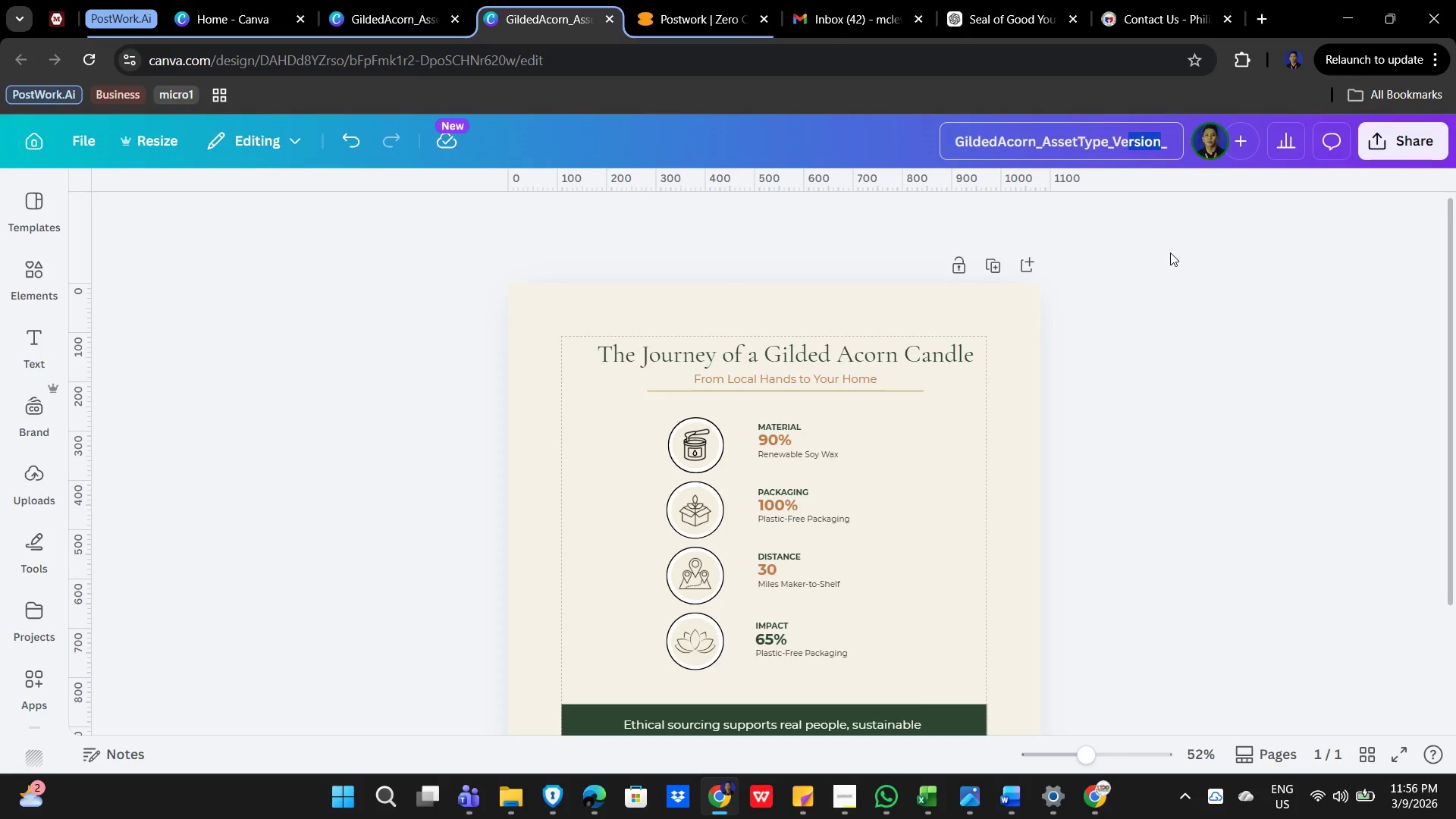 
key(Shift+ArrowLeft)
 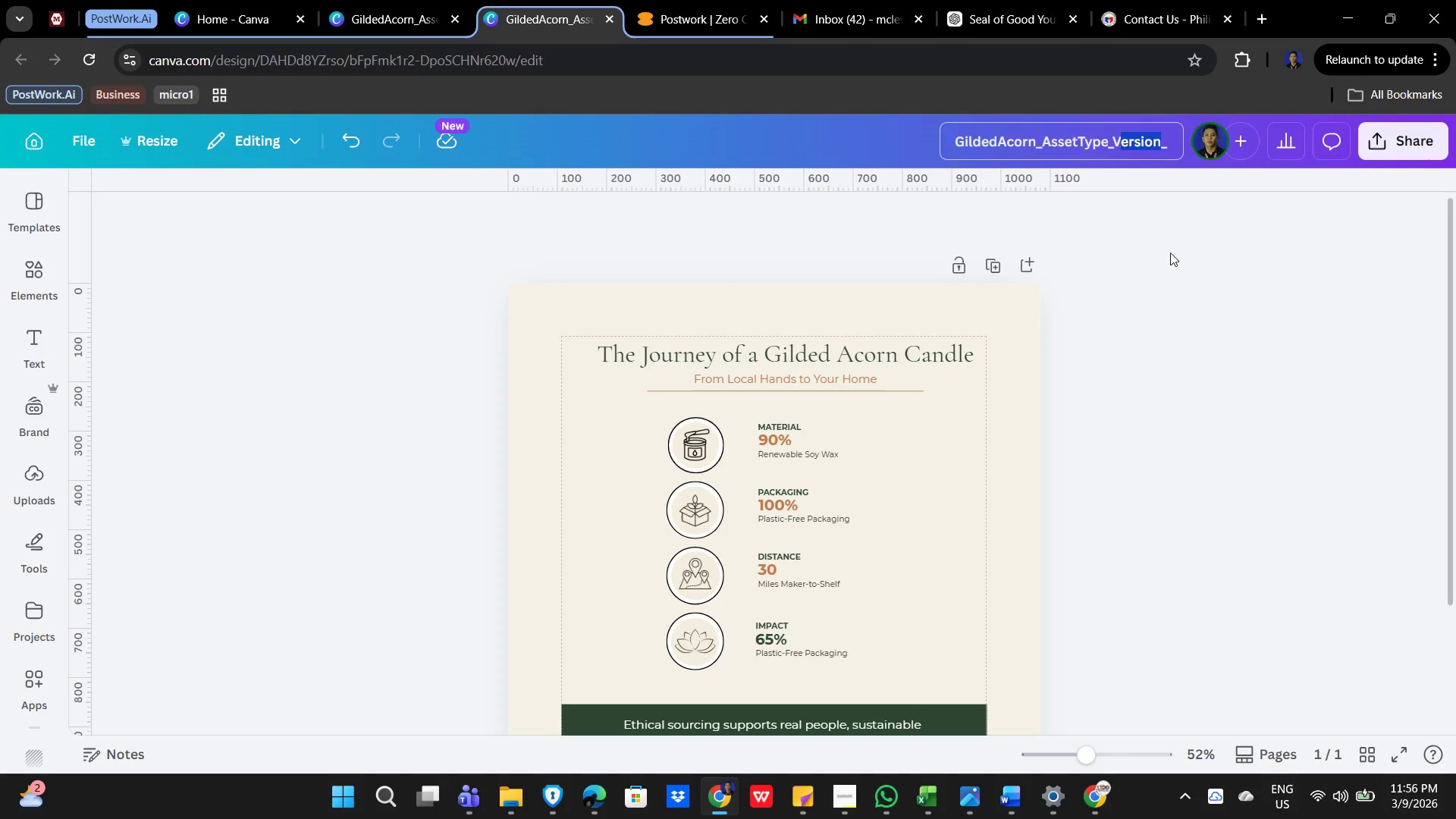 
key(Numpad1)
 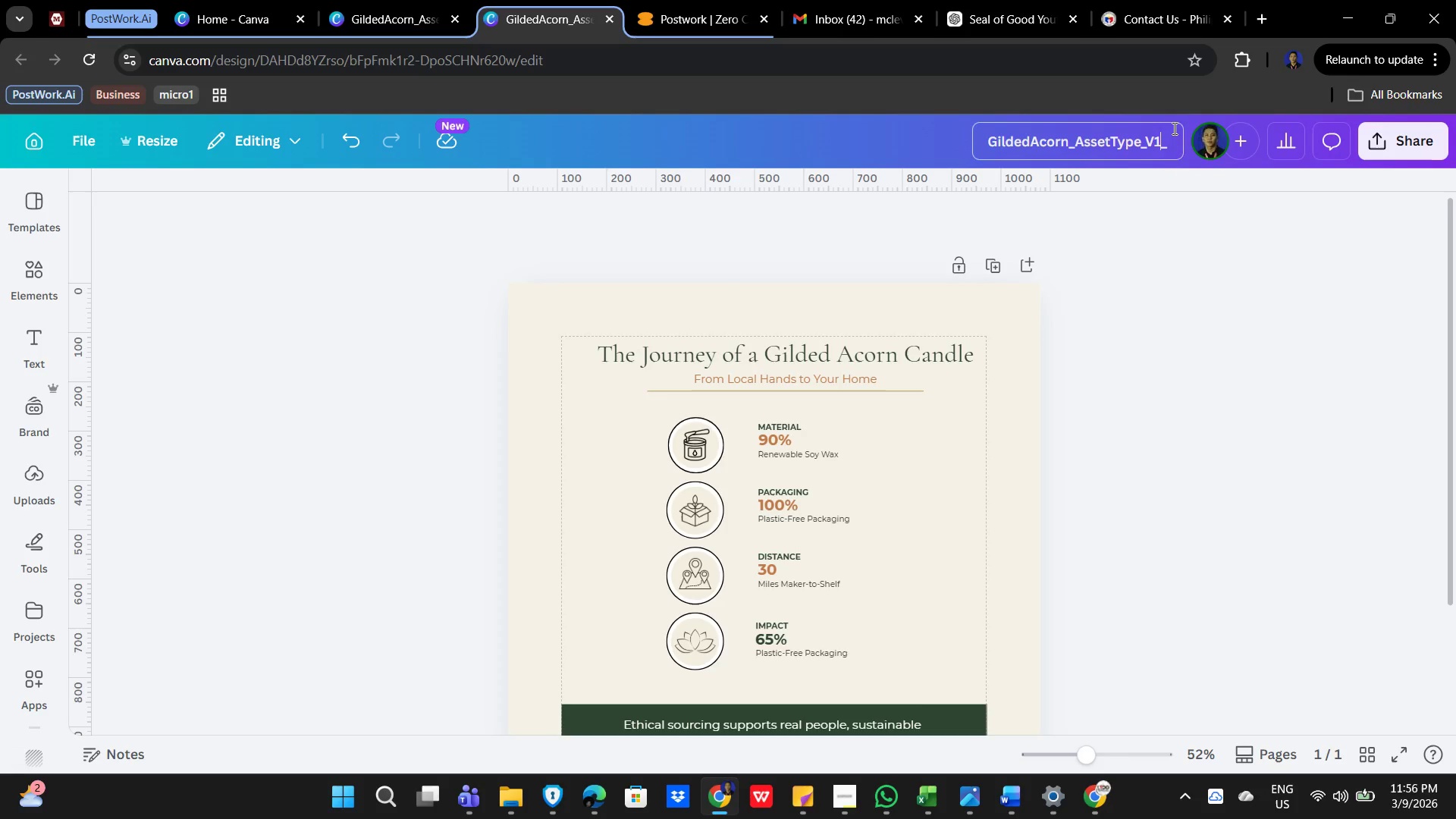 
left_click([1180, 139])
 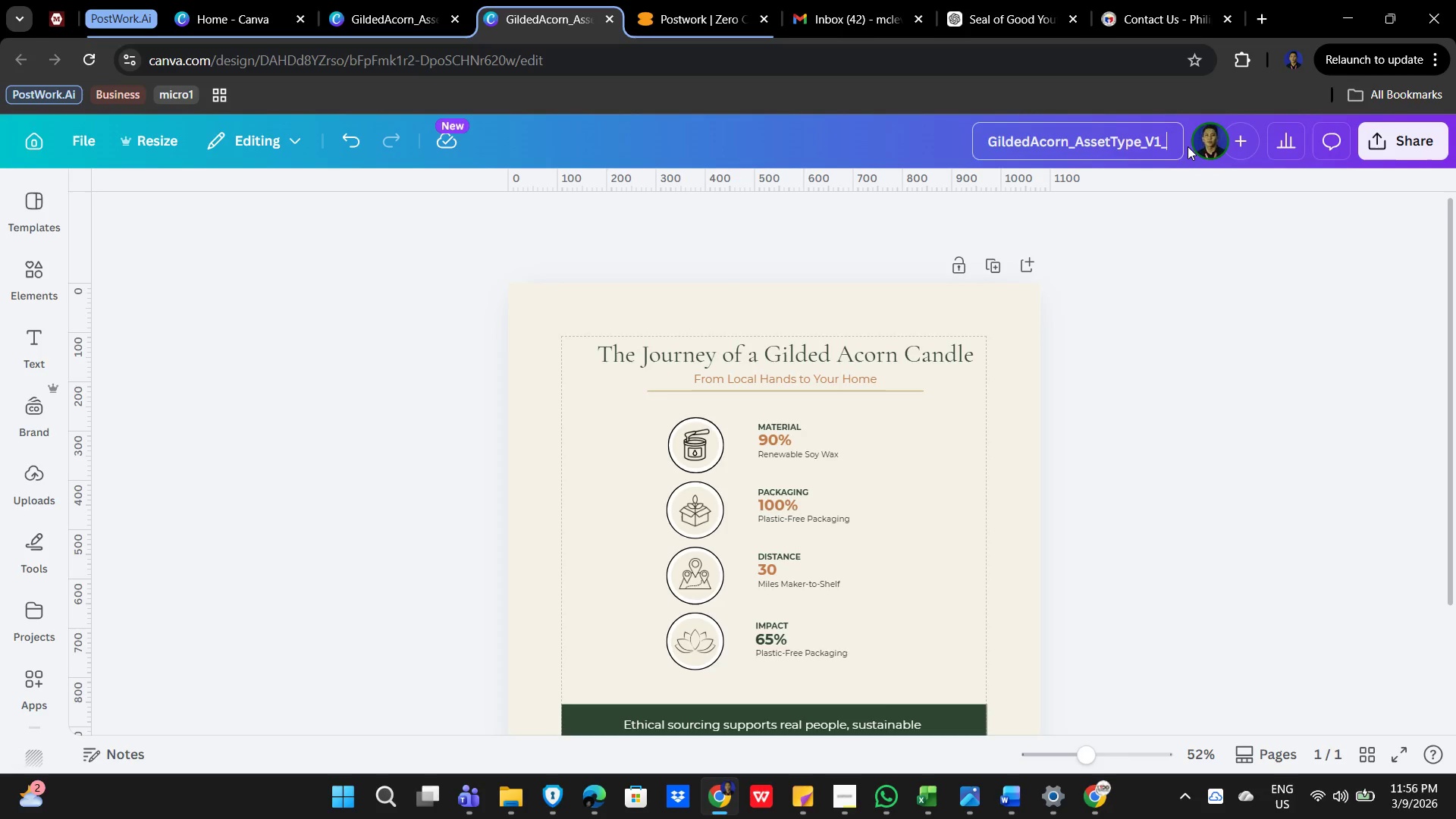 
wait(5.86)
 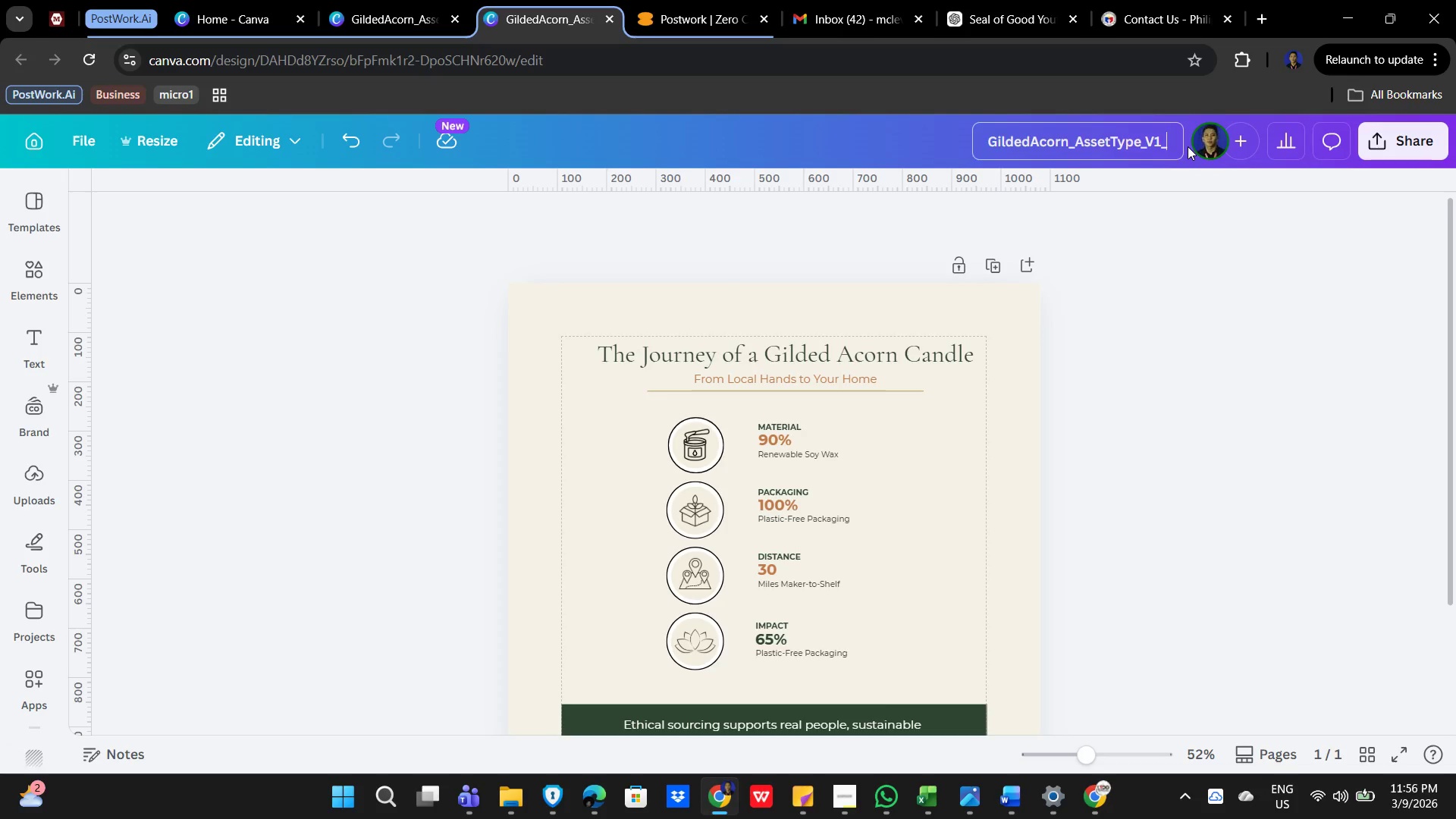 
key(Numpad2)
 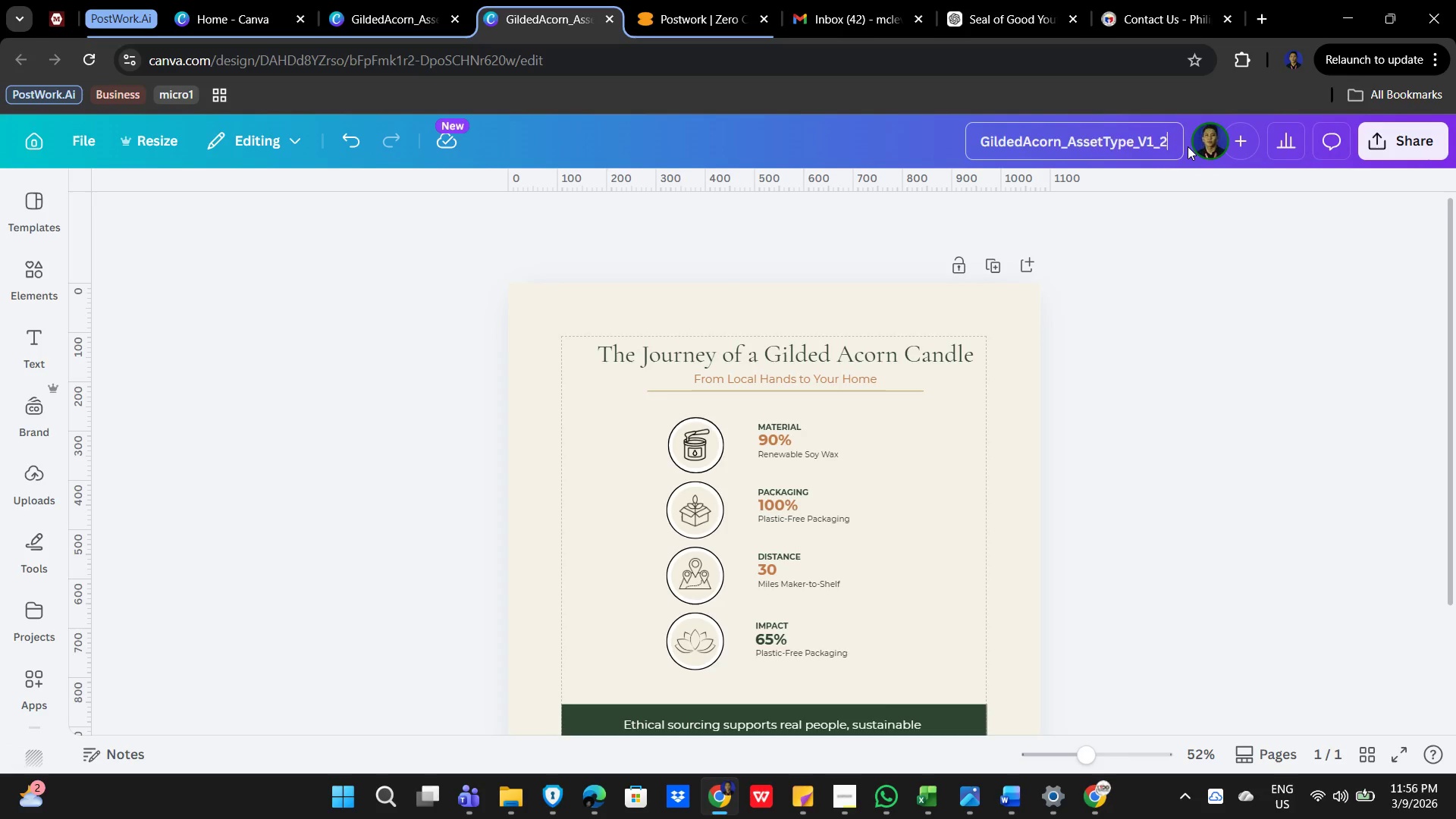 
key(Numpad0)
 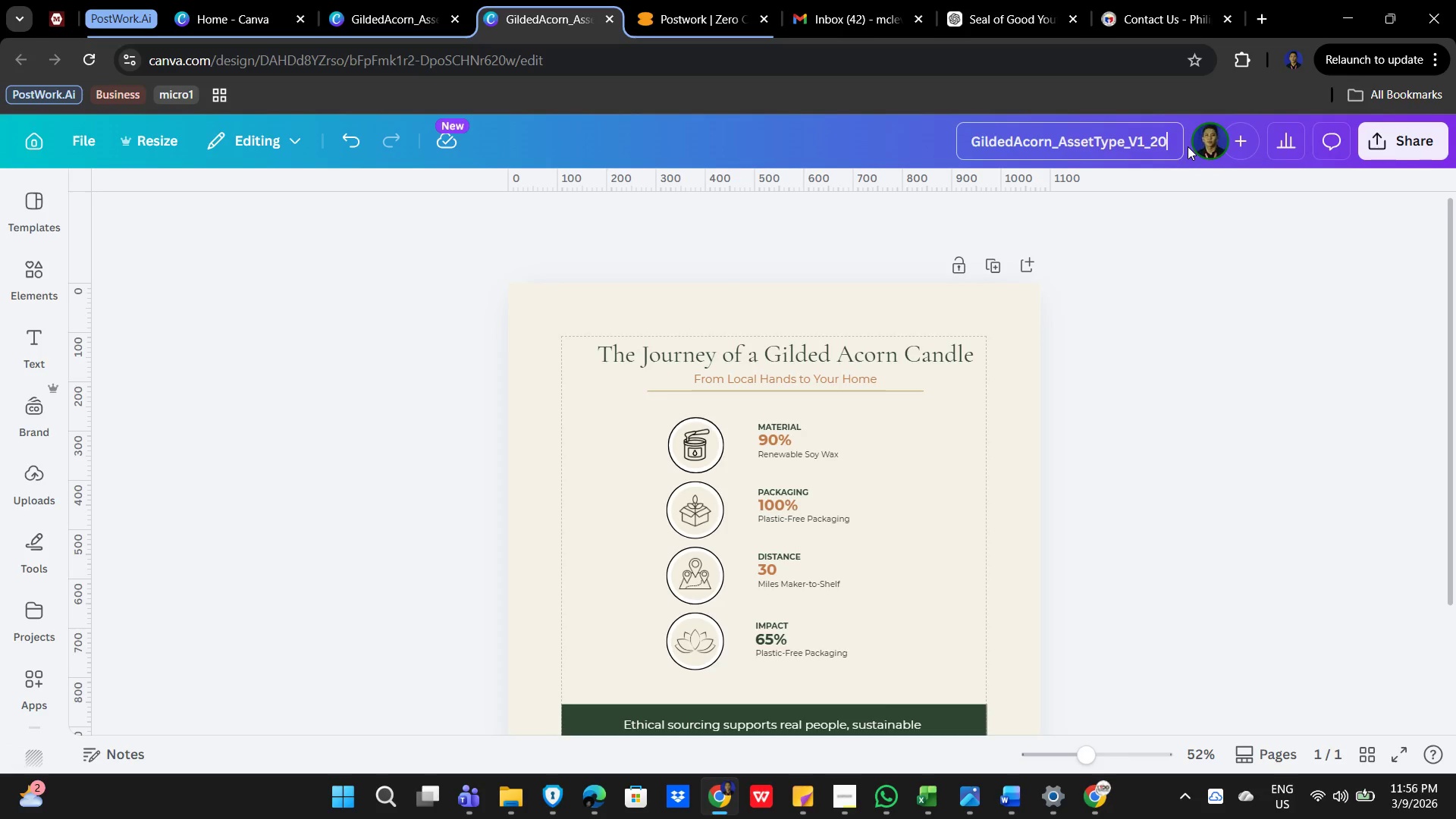 
key(Numpad2)
 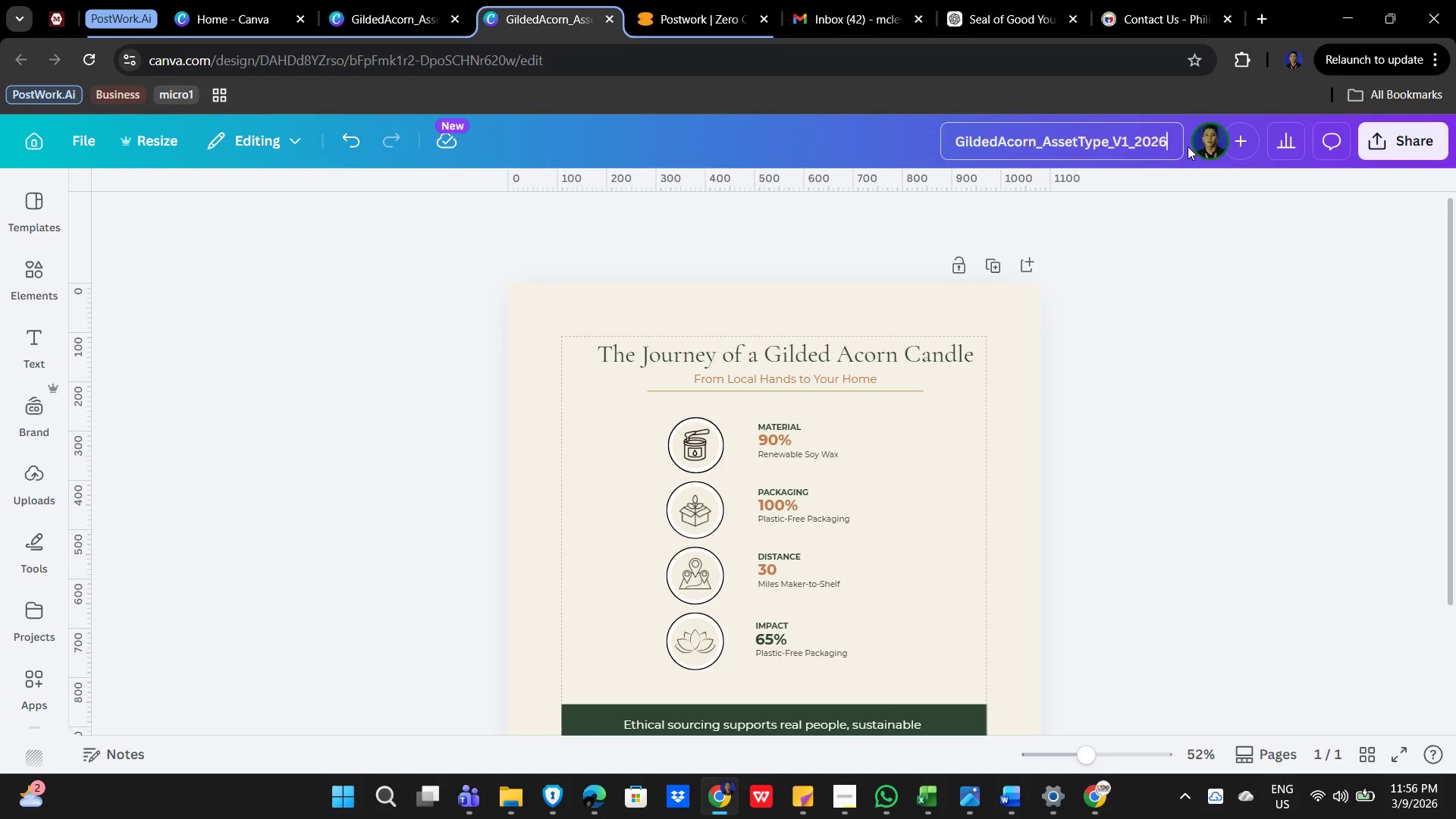 
key(Numpad6)
 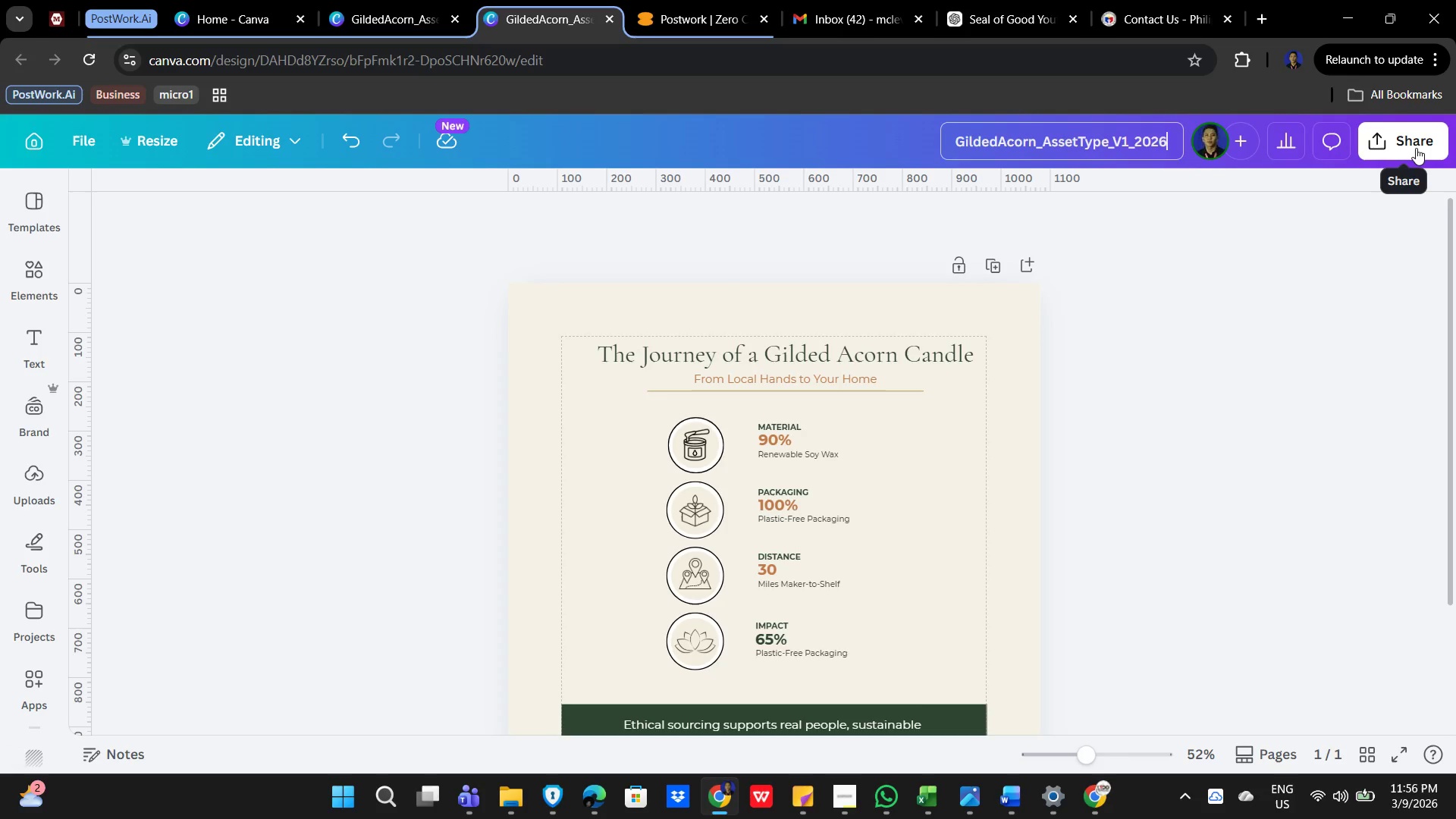 
wait(12.78)
 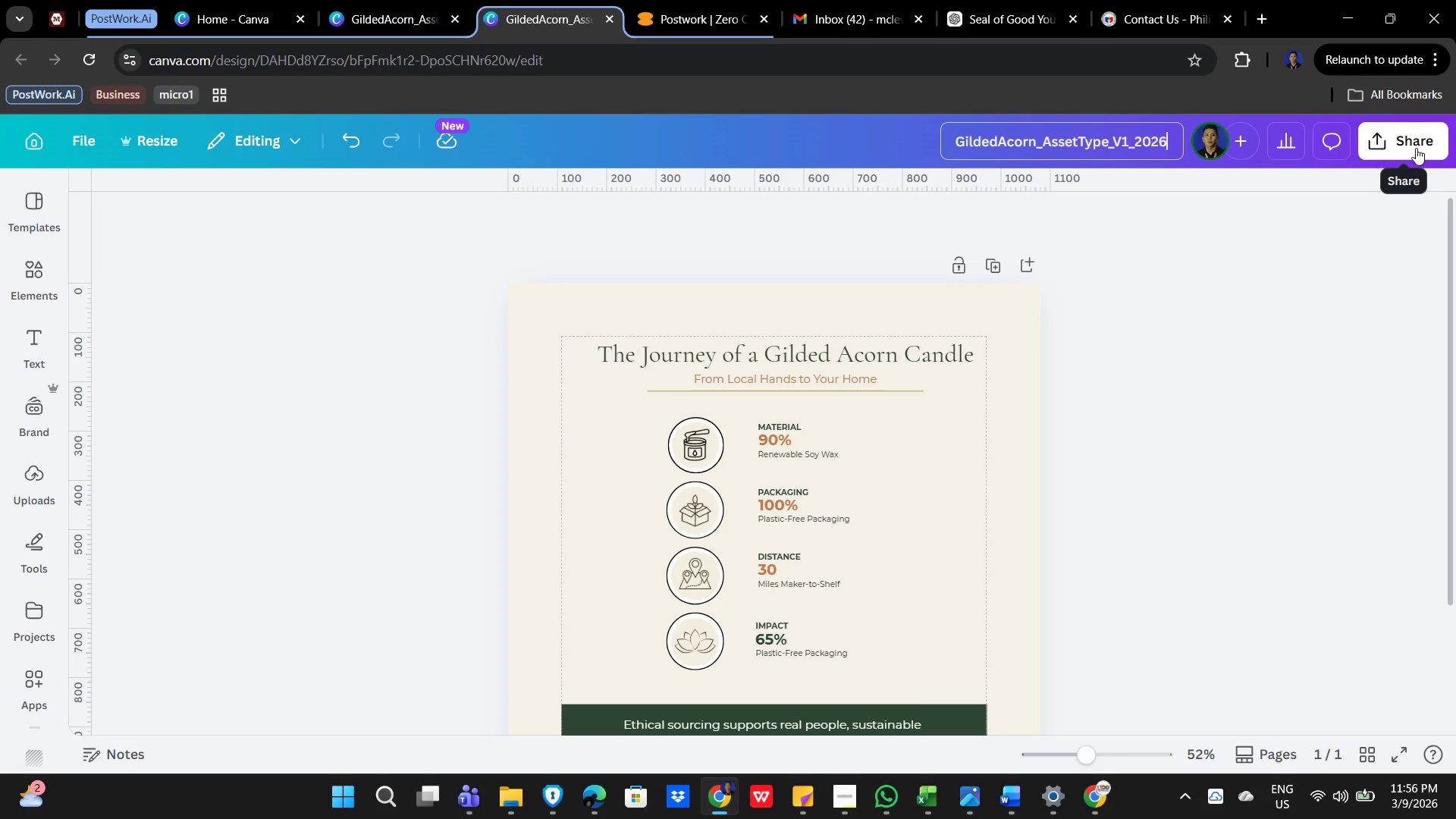 
scroll: coordinate [1188, 420], scroll_direction: down, amount: 1.0
 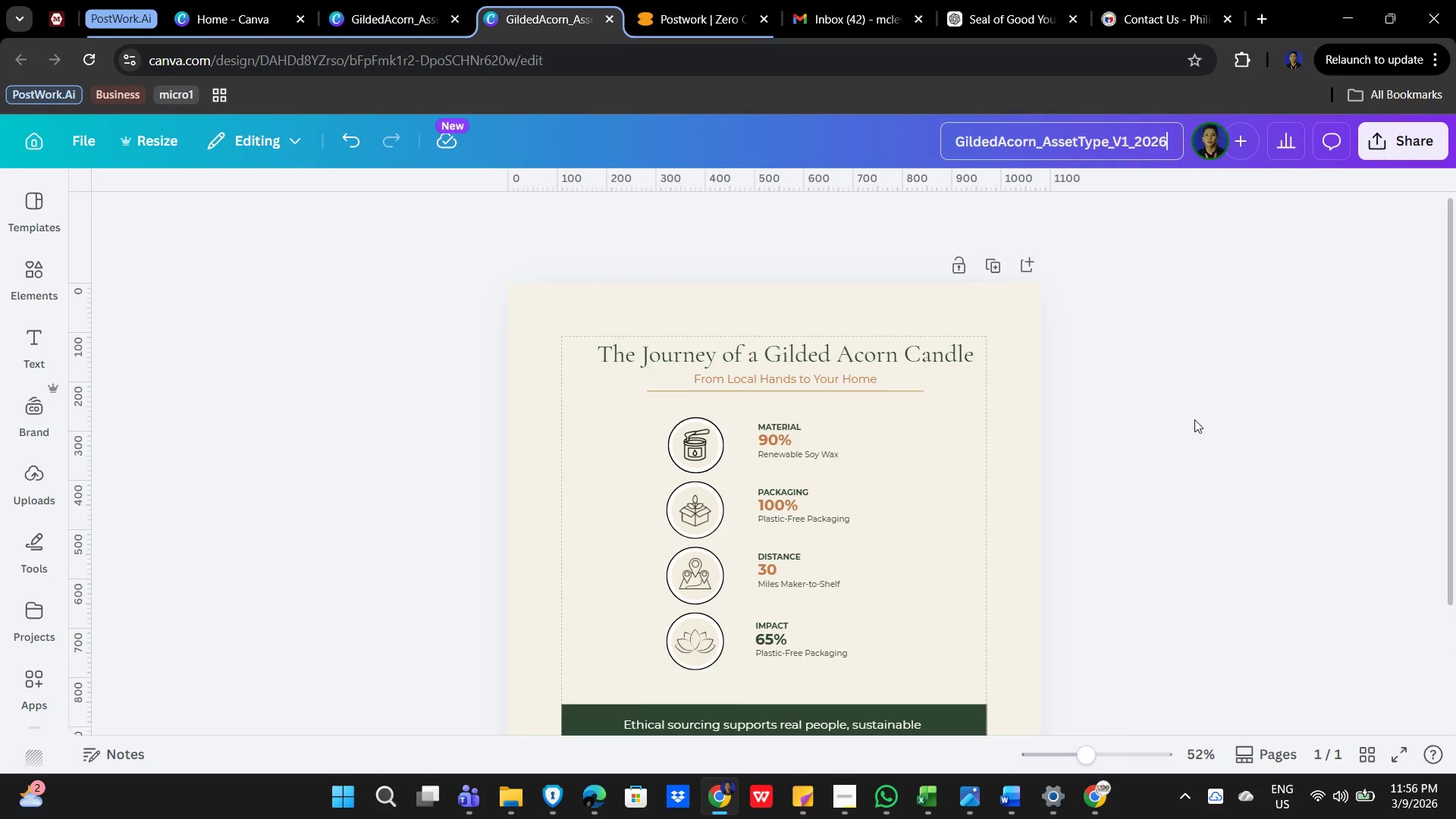 
scroll: coordinate [1196, 419], scroll_direction: none, amount: 0.0
 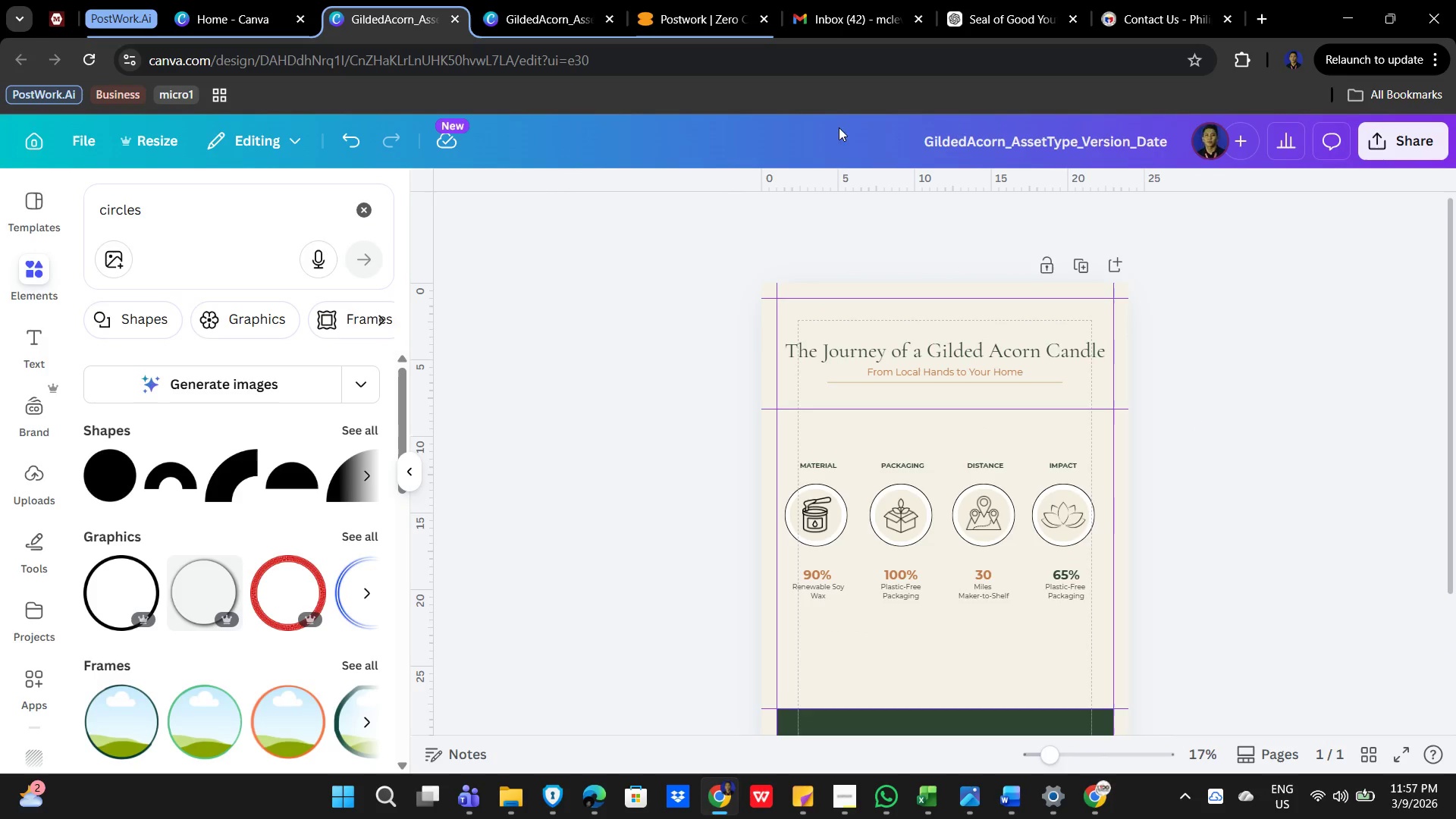 
wait(6.32)
 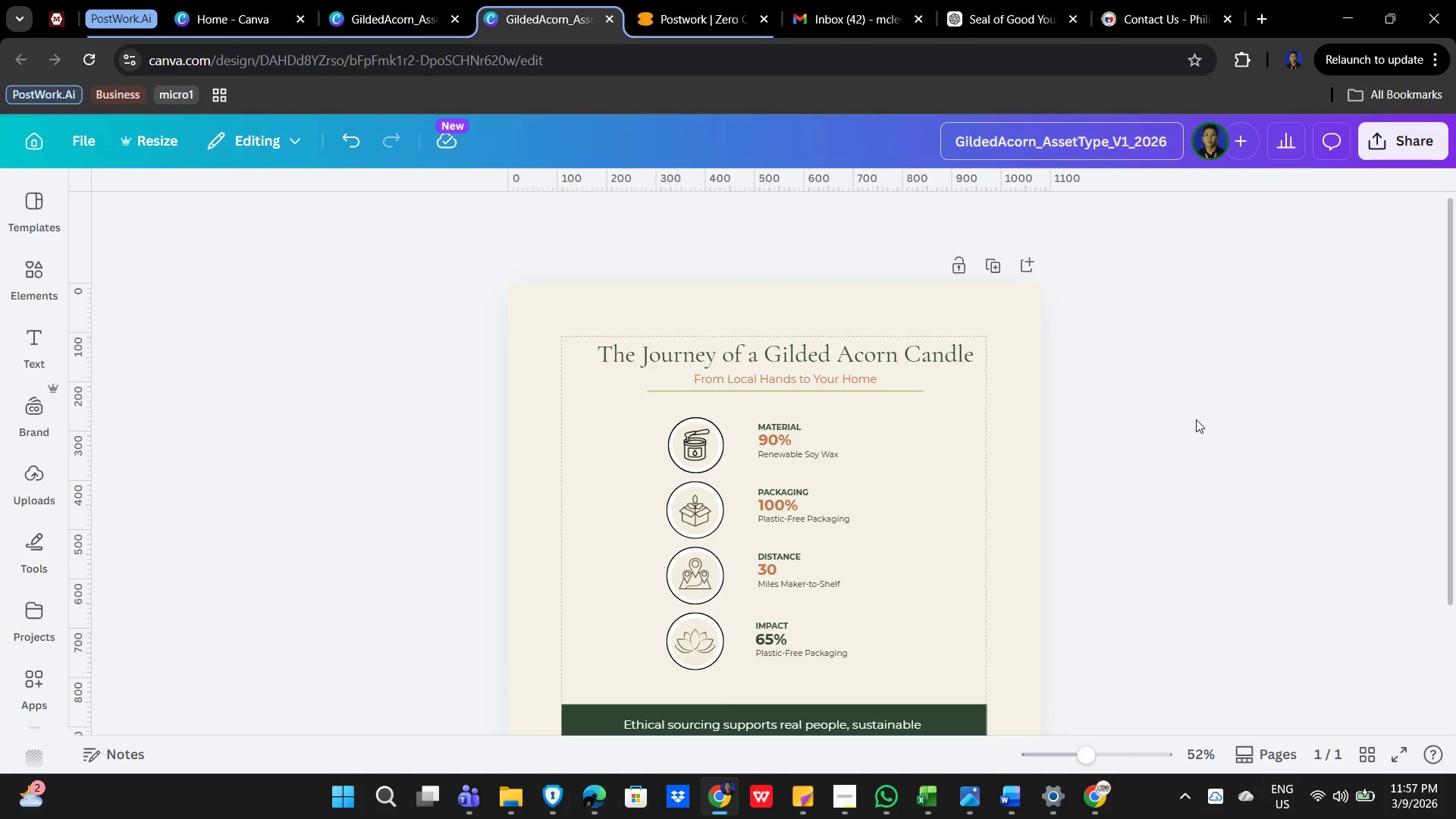 
left_click([1164, 140])
 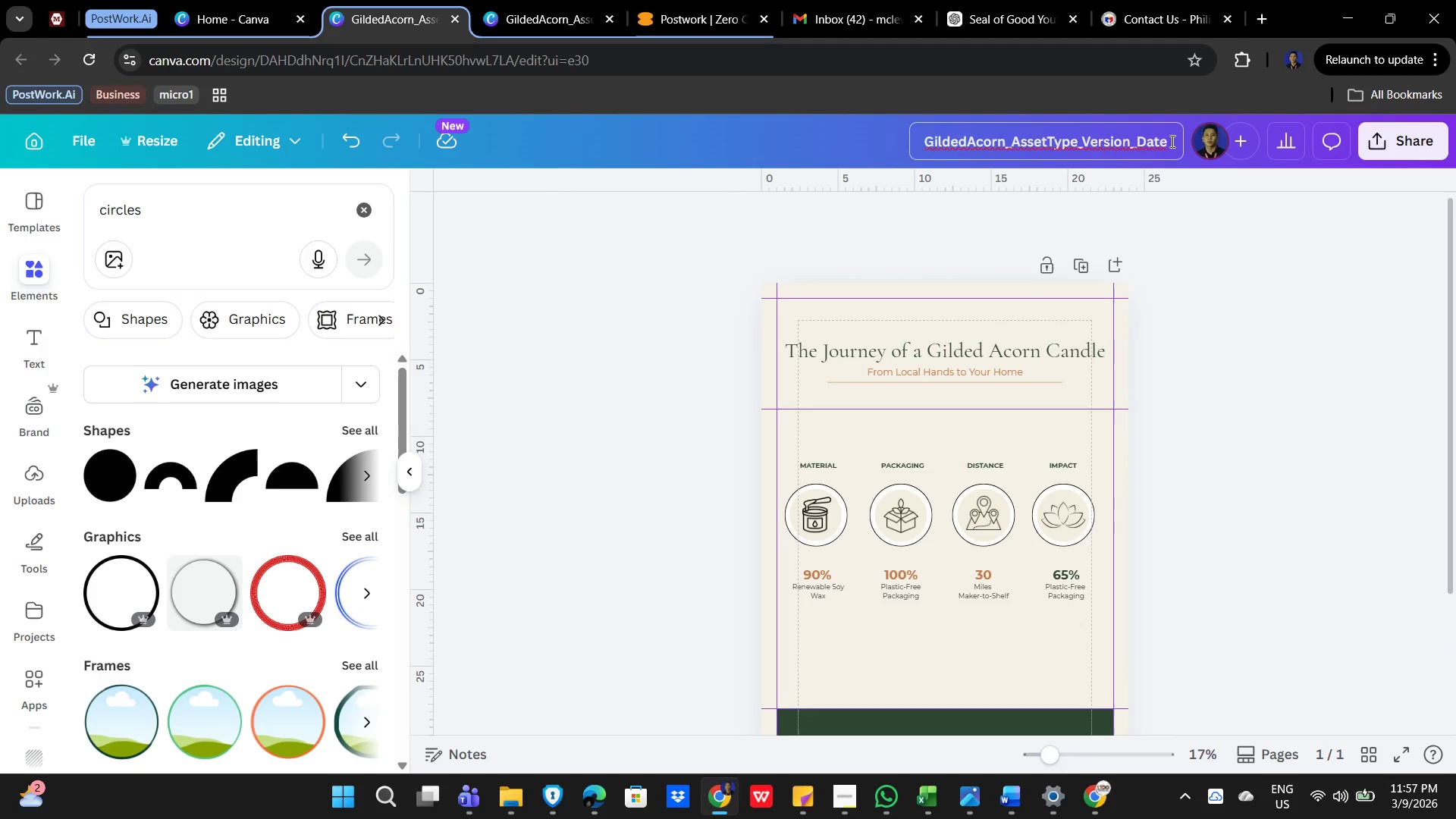 
key(Backspace)
 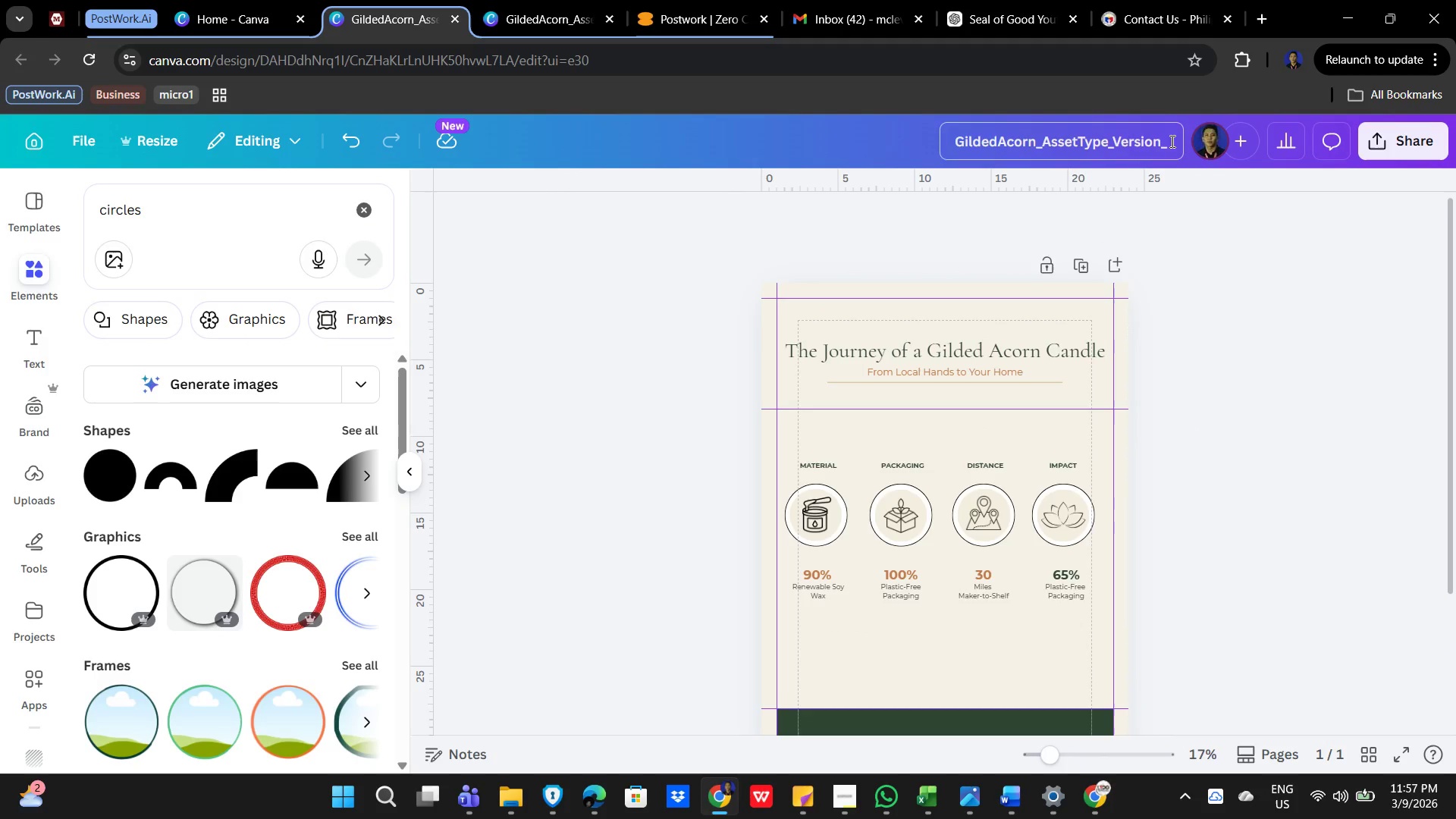 
key(Backslash)
 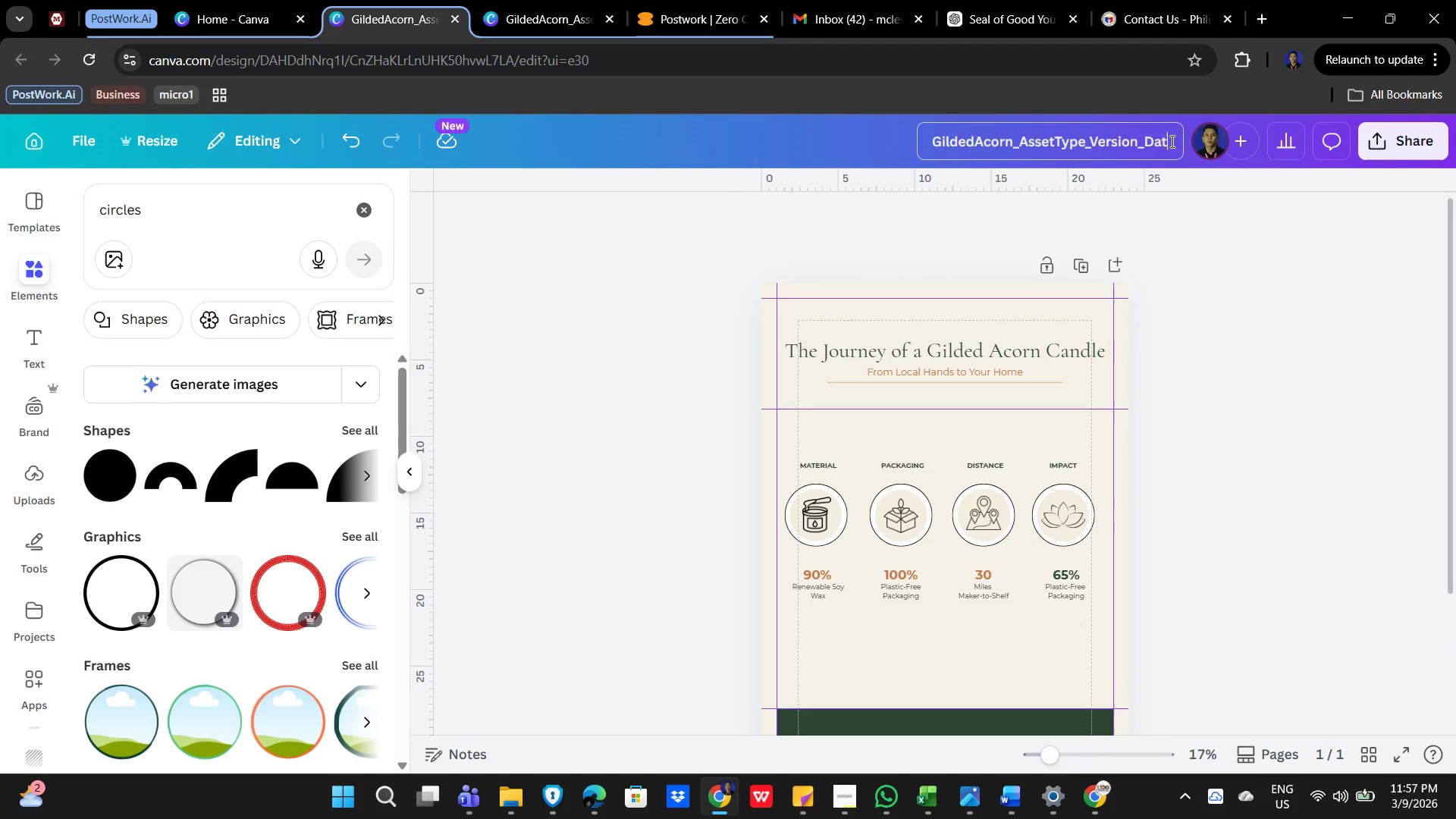 
key(Backspace)
 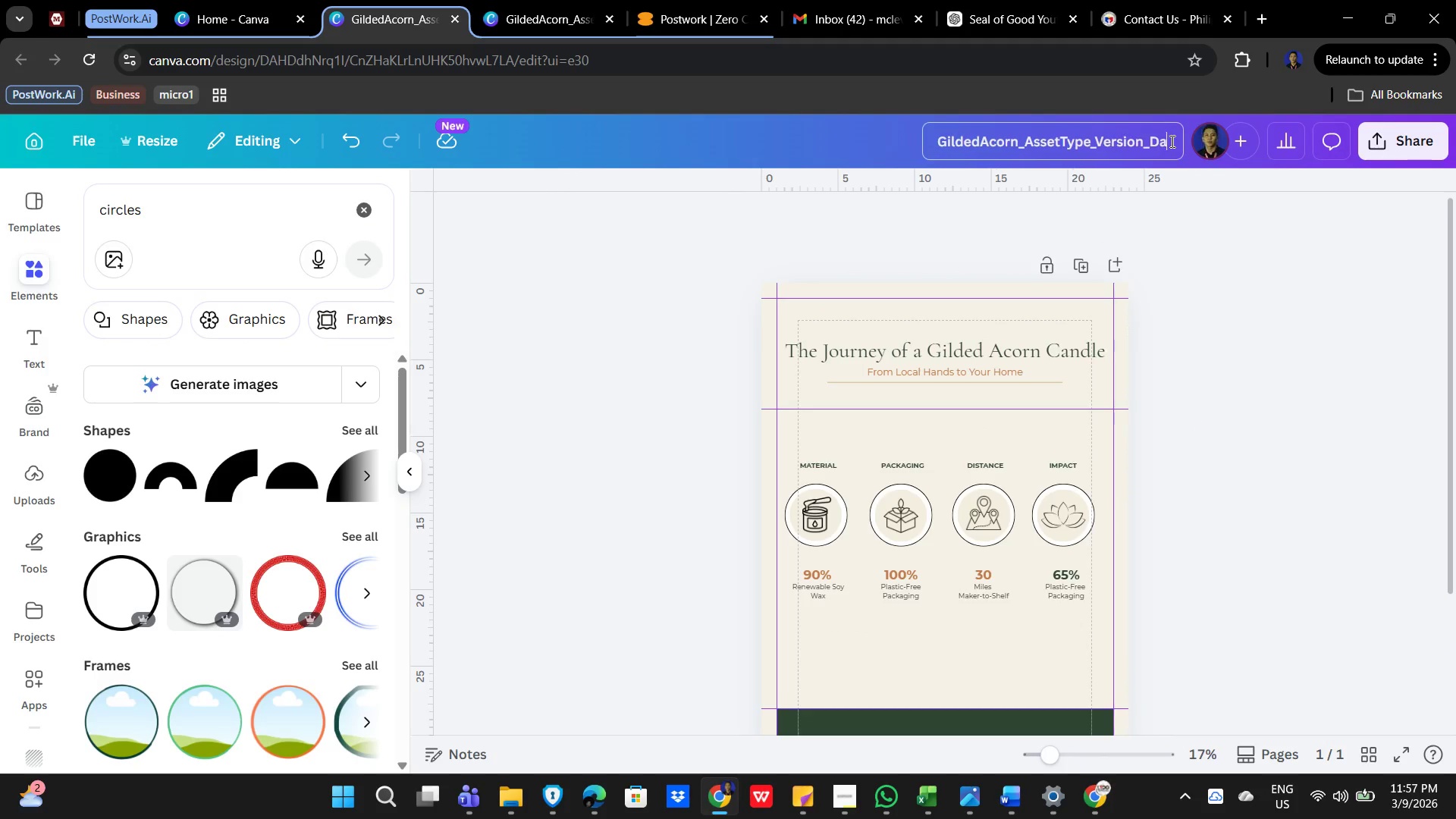 
key(Backspace)
 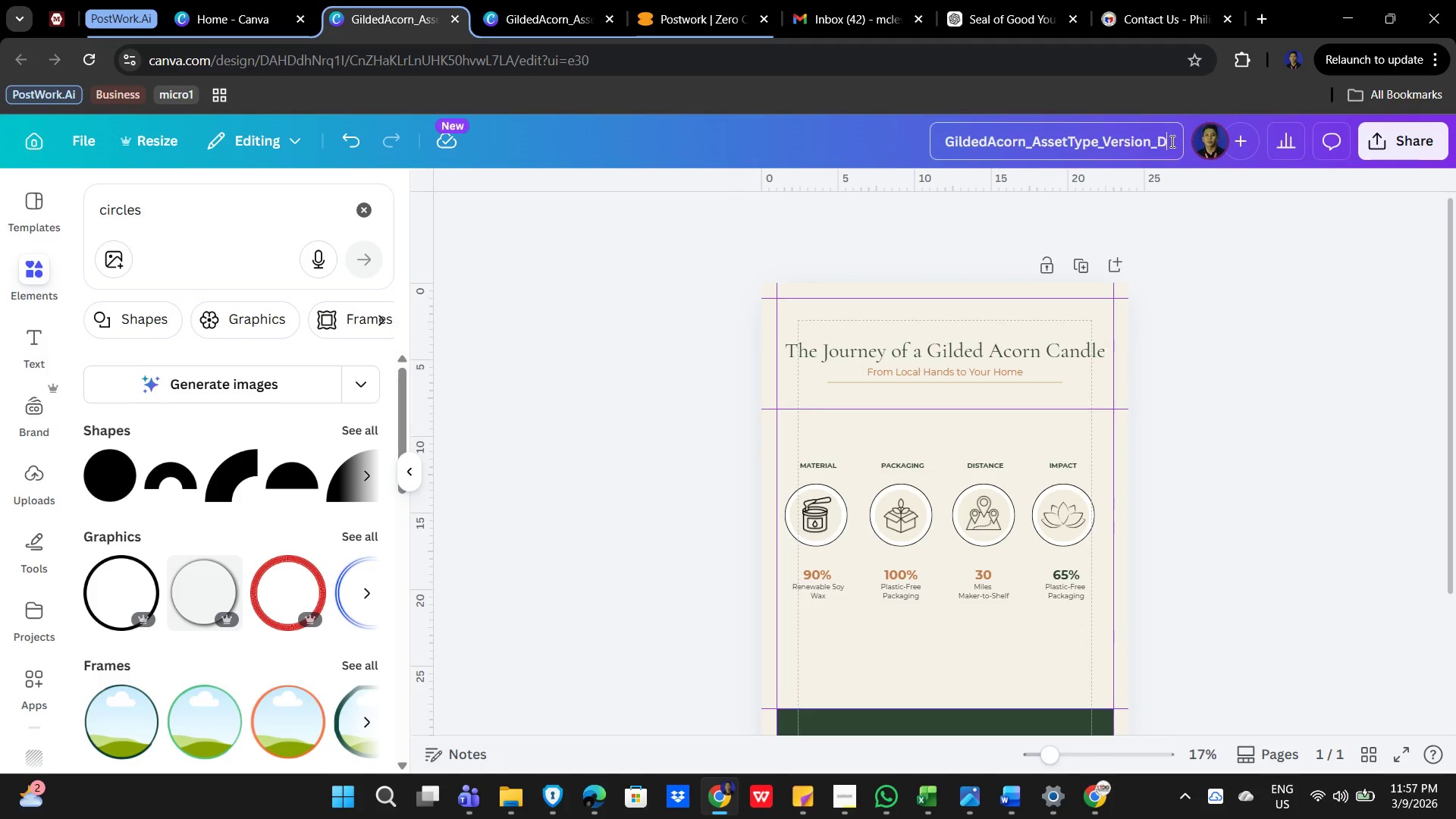 
key(Backspace)
 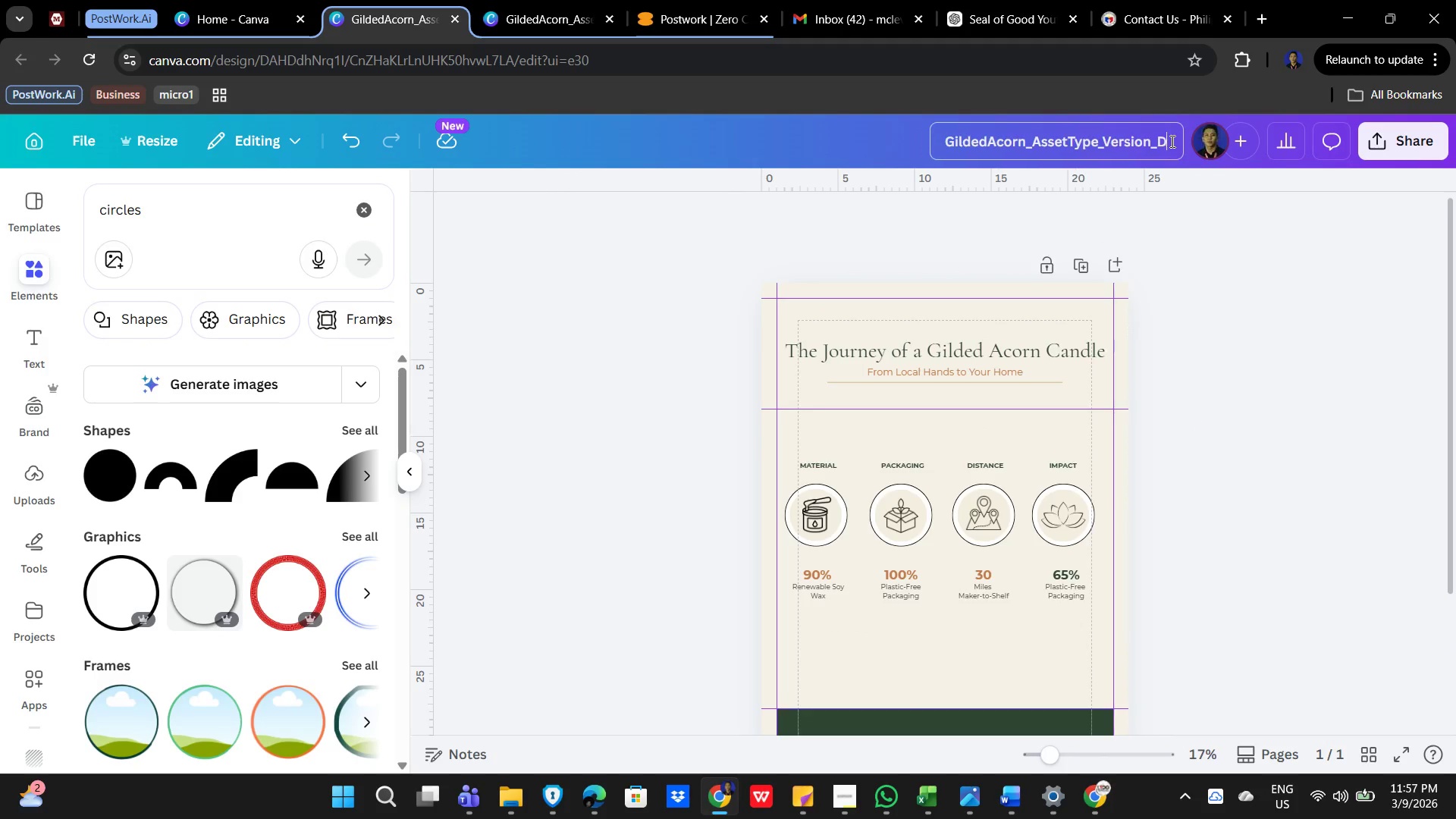 
key(Backspace)
 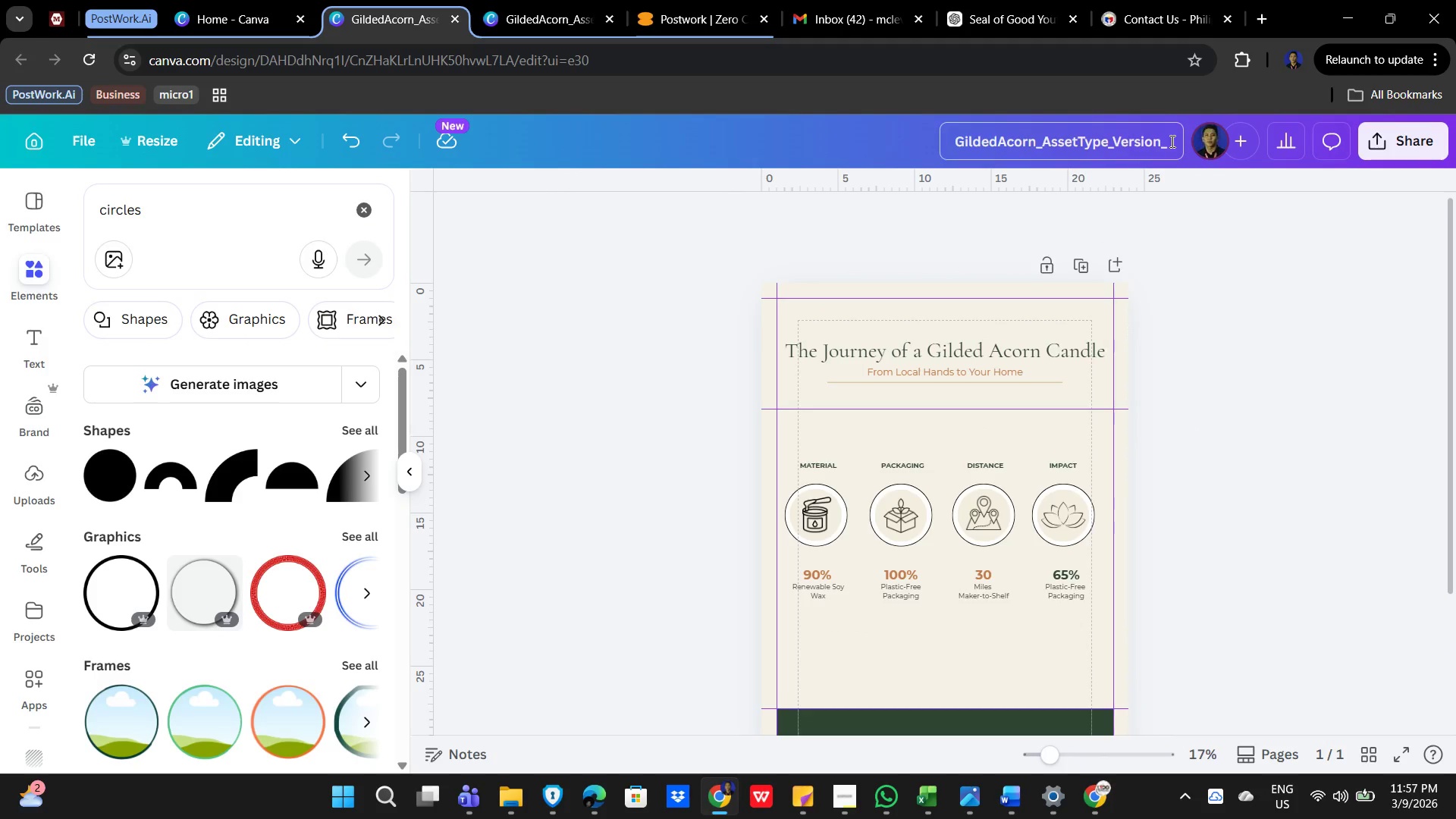 
key(Backspace)
 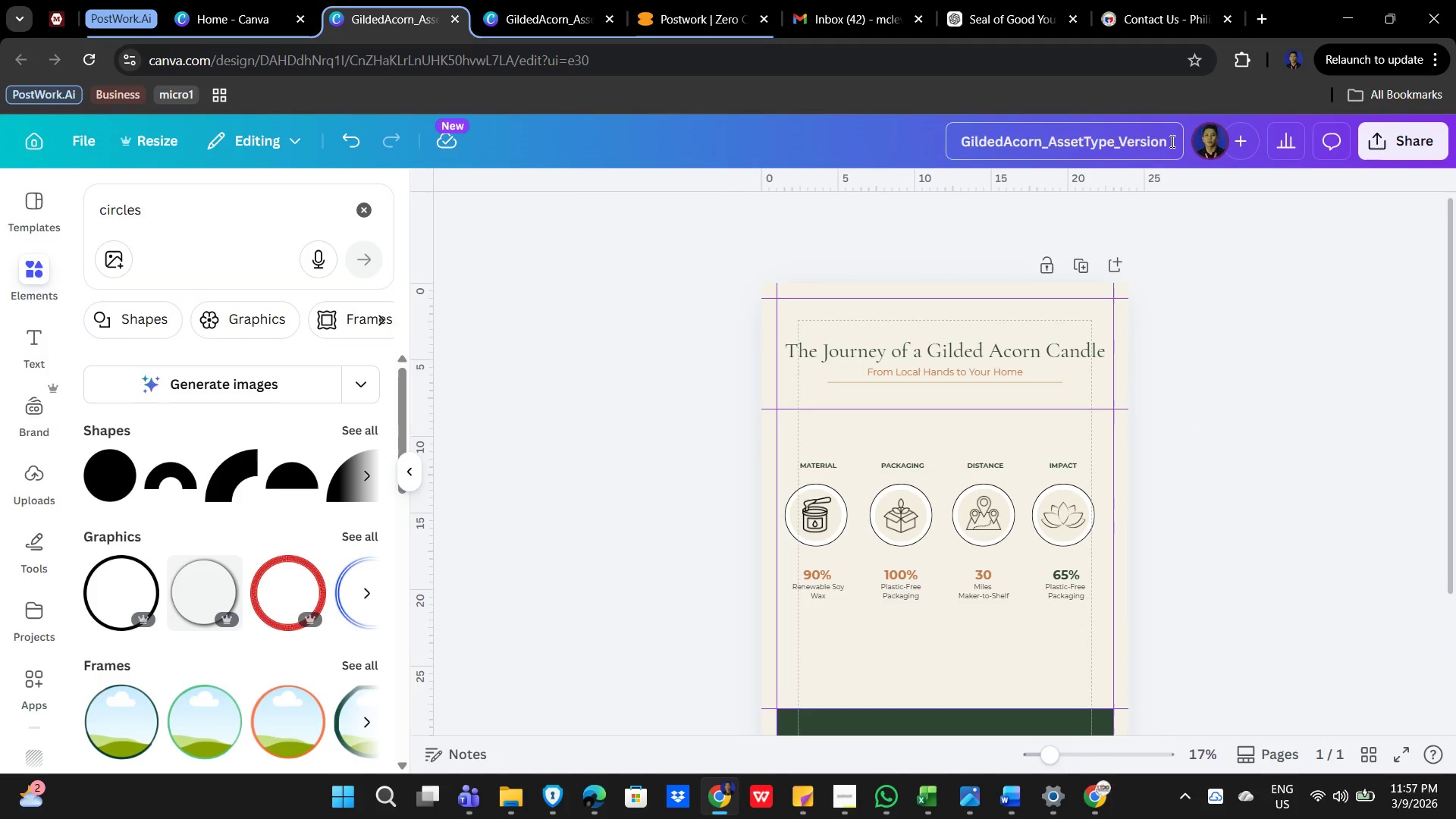 
key(Backspace)
 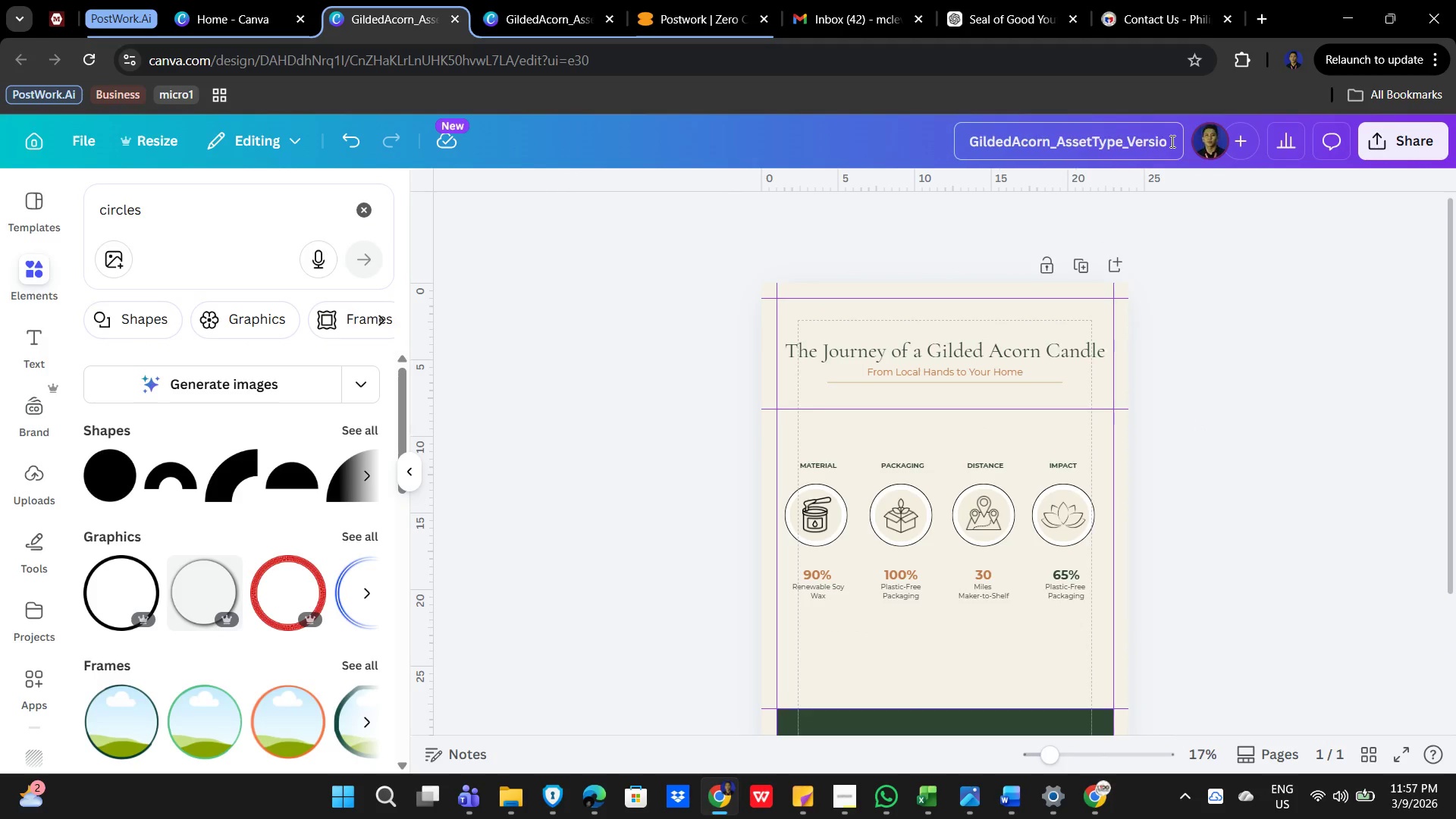 
key(Backspace)
 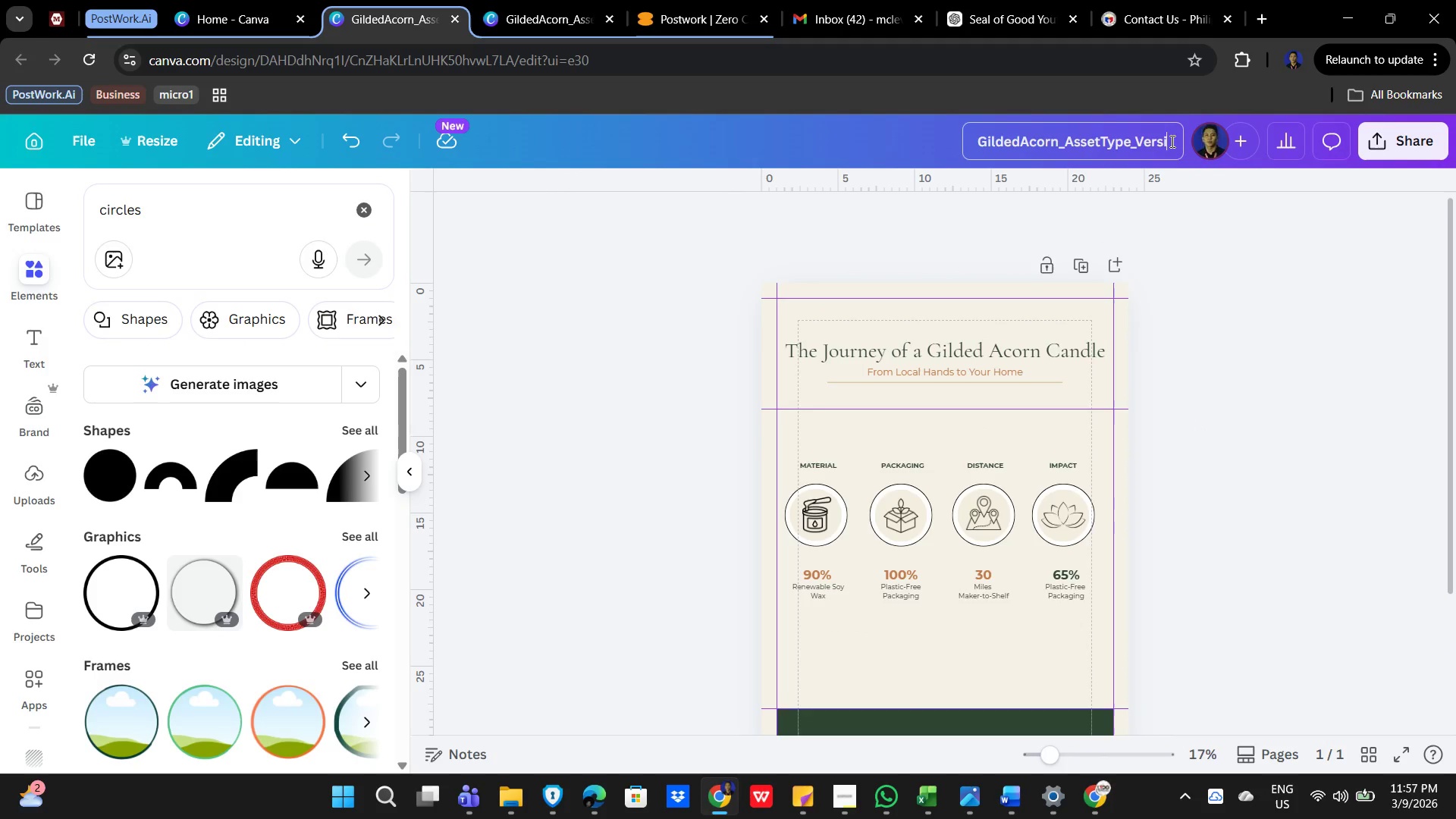 
key(Backspace)
 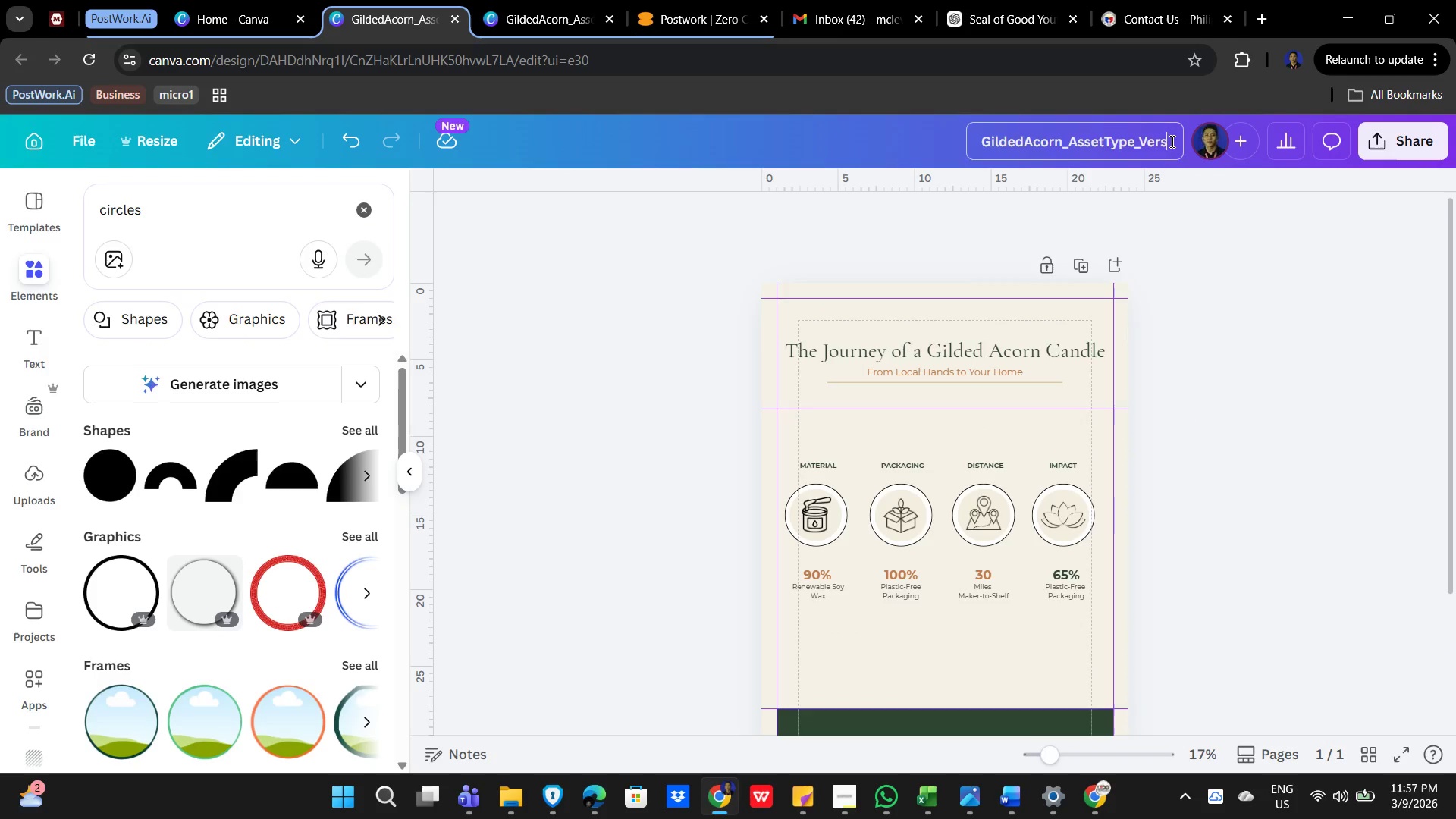 
key(Backspace)
 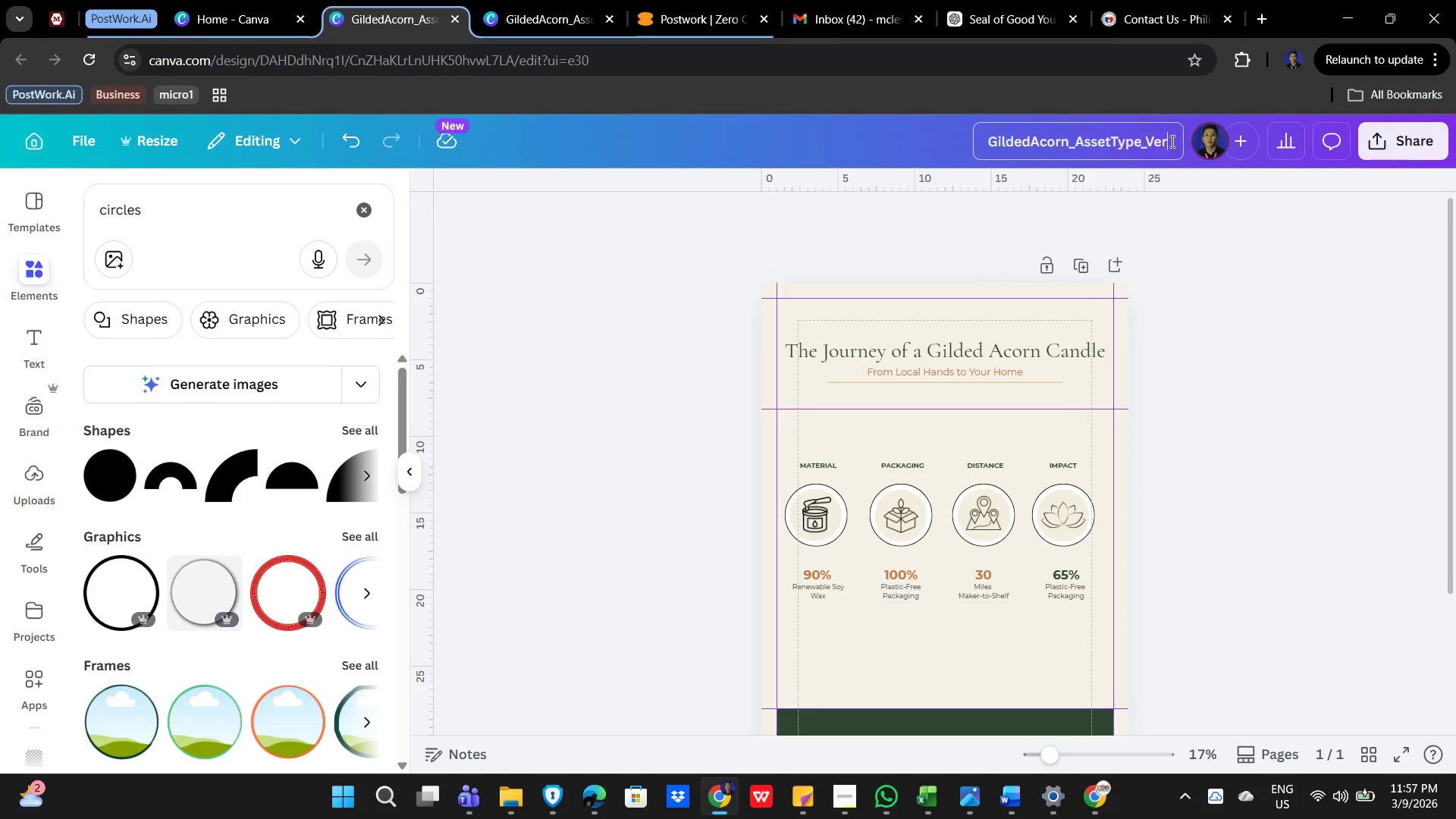 
key(Backspace)
 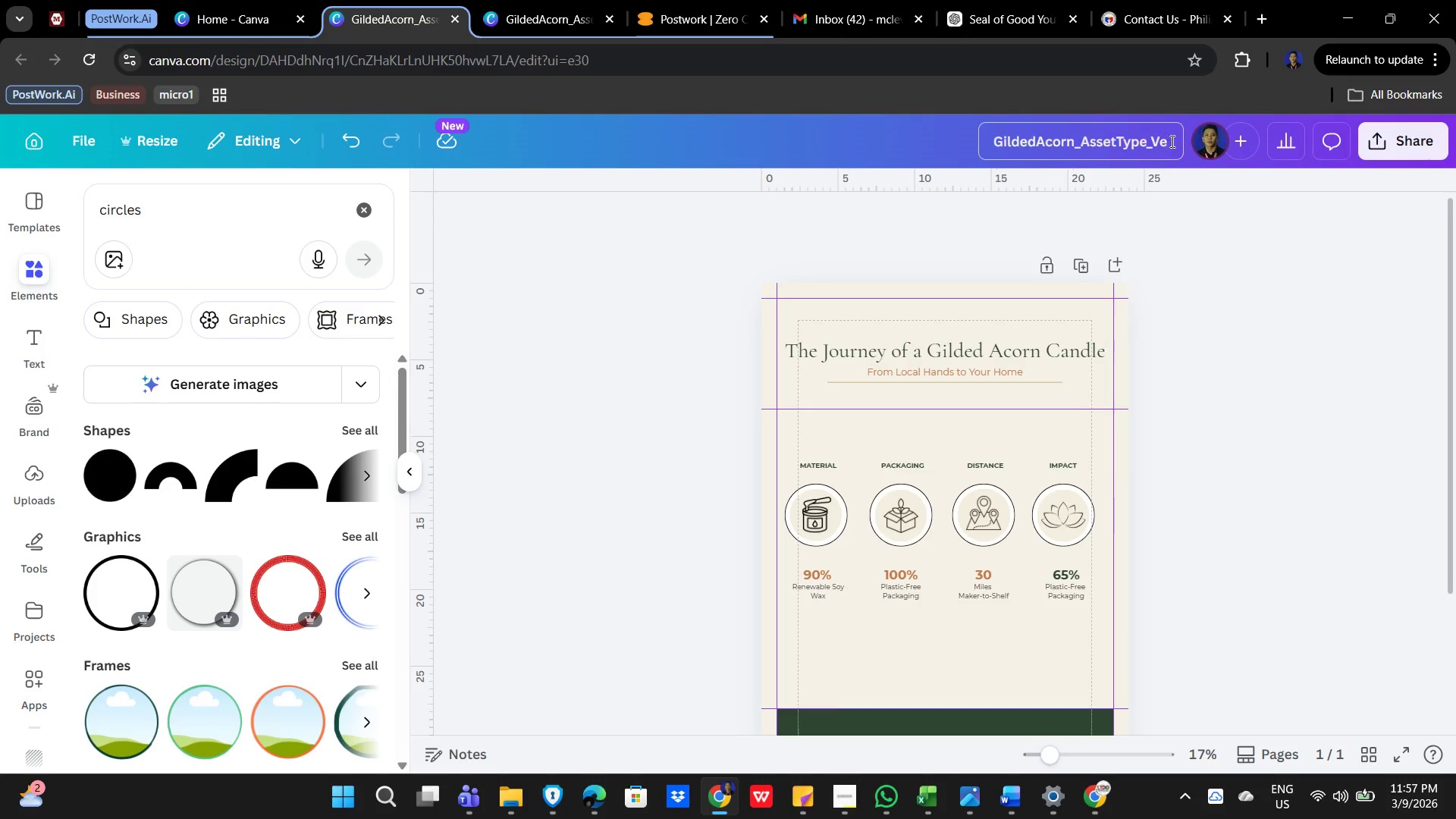 
key(Backspace)
 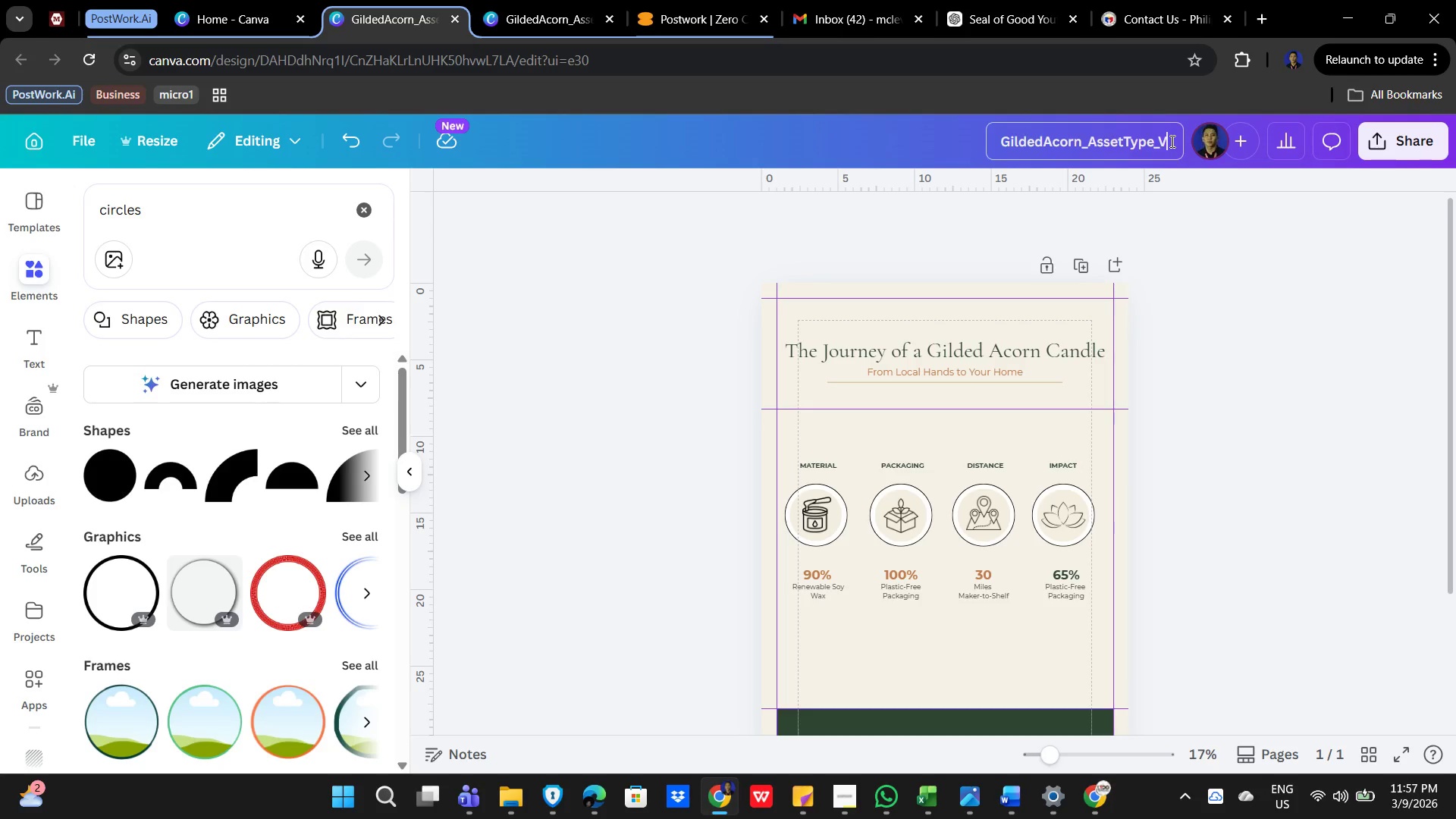 
key(Numpad1)
 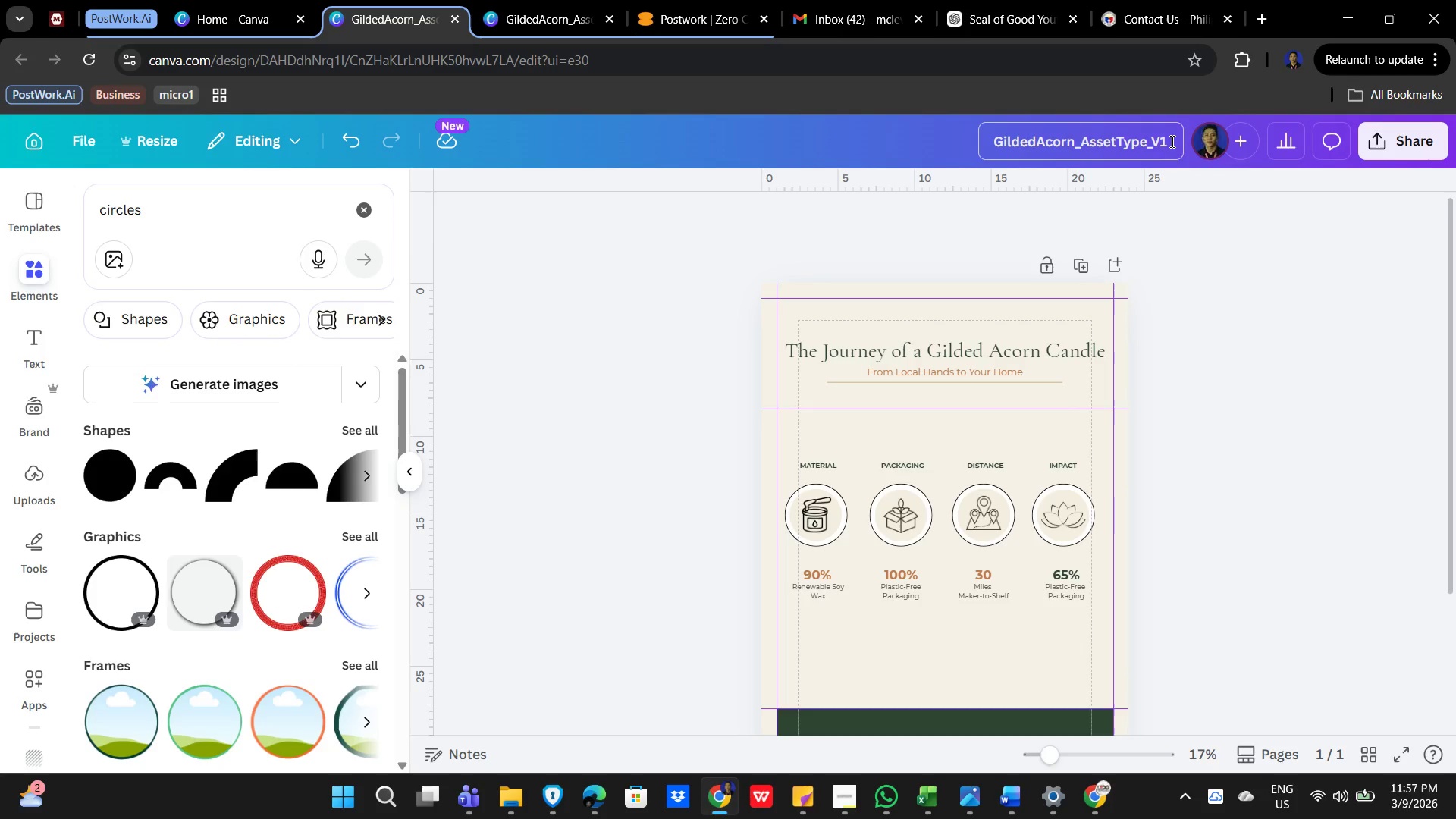 
key(Shift+Minus)
 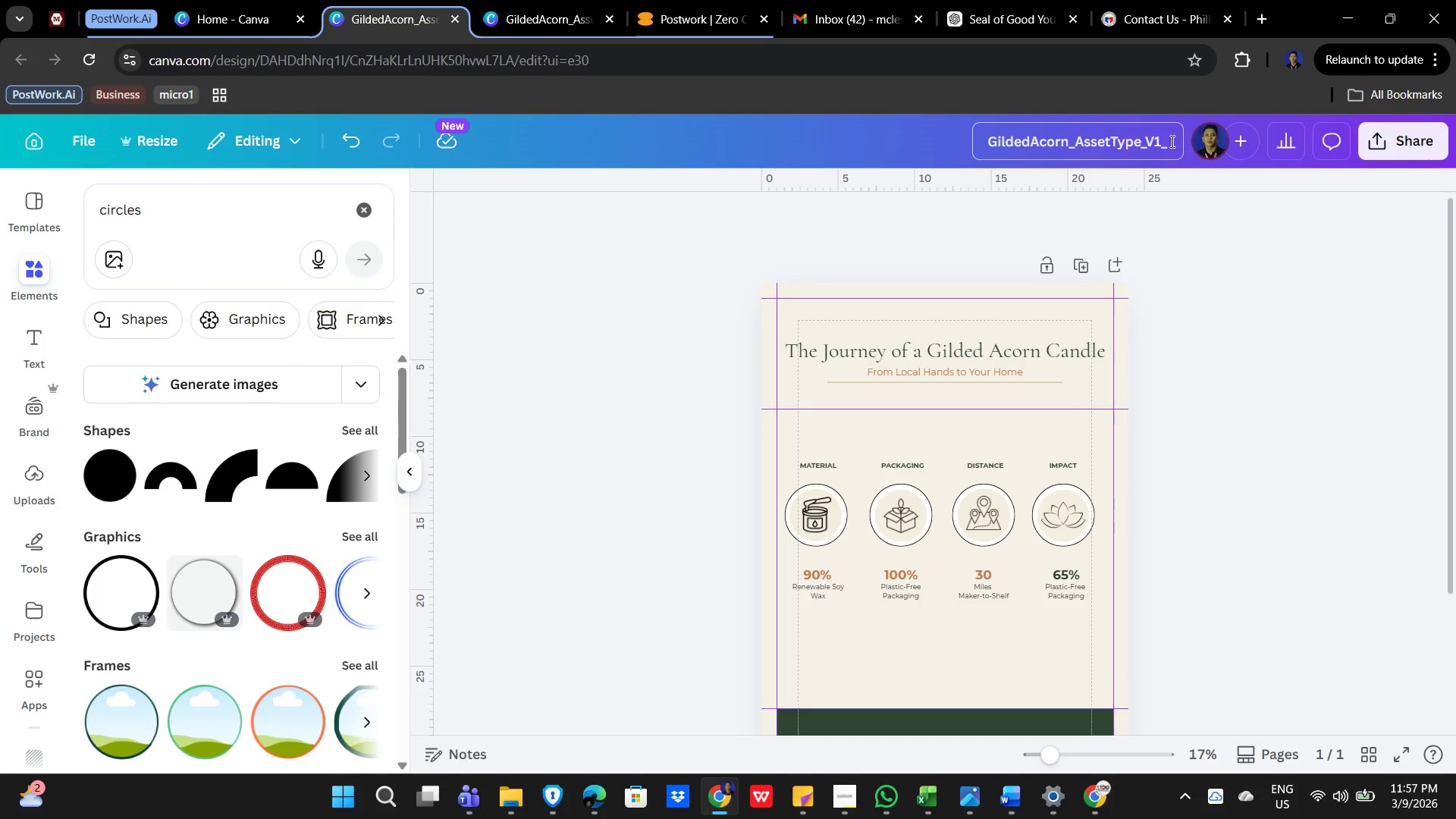 
key(Numpad2)
 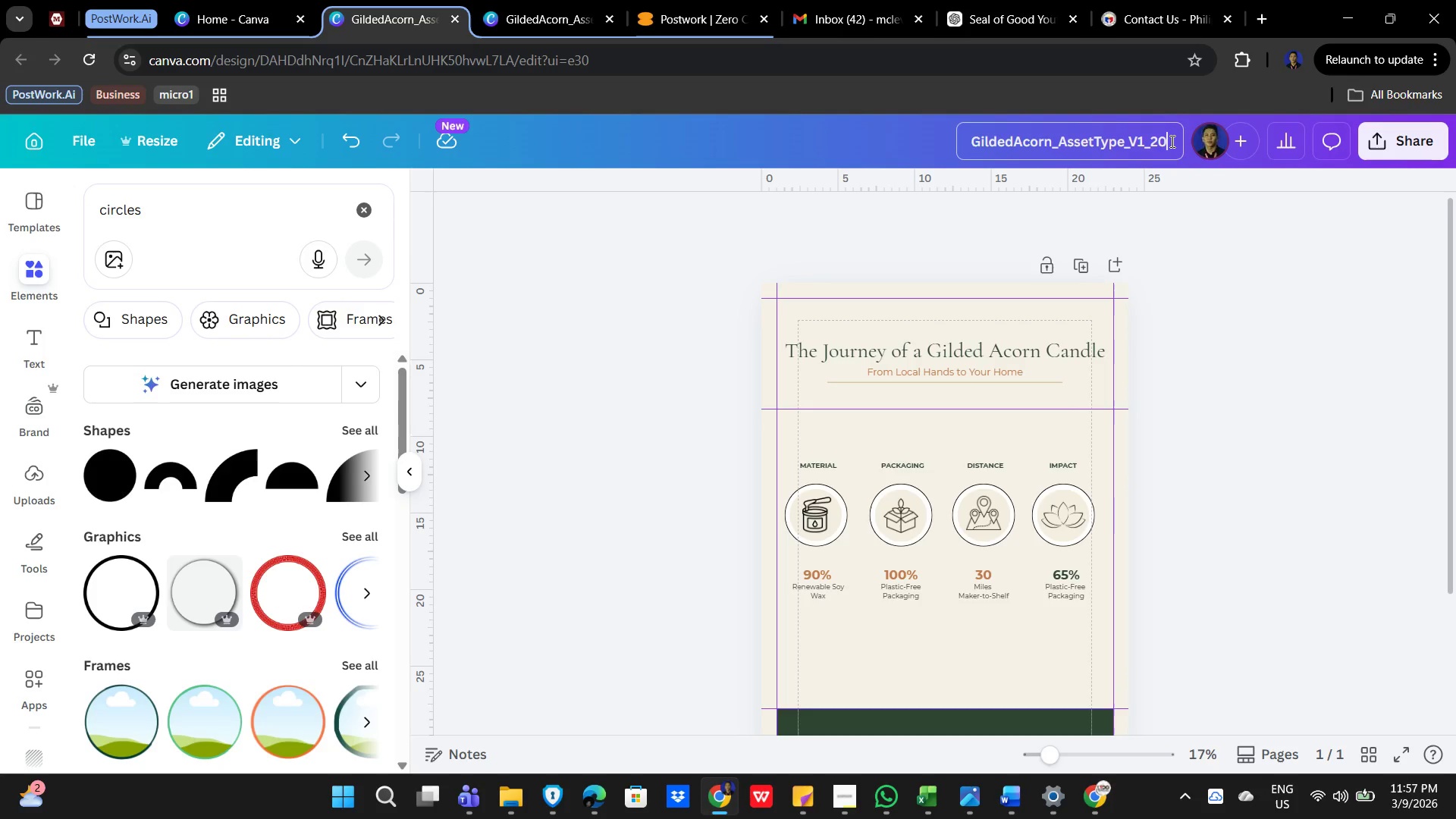 
key(Numpad0)
 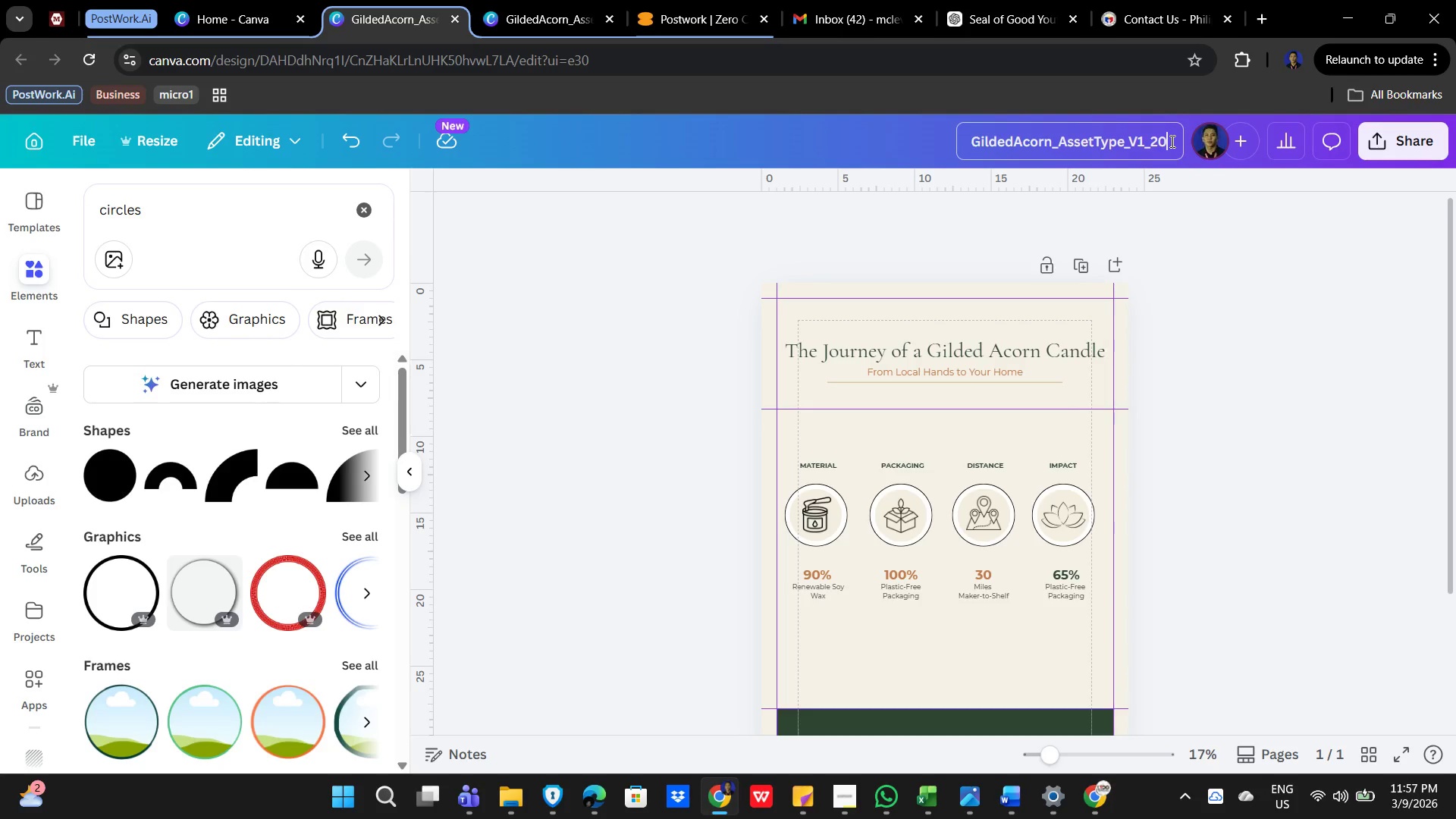 
key(Numpad2)
 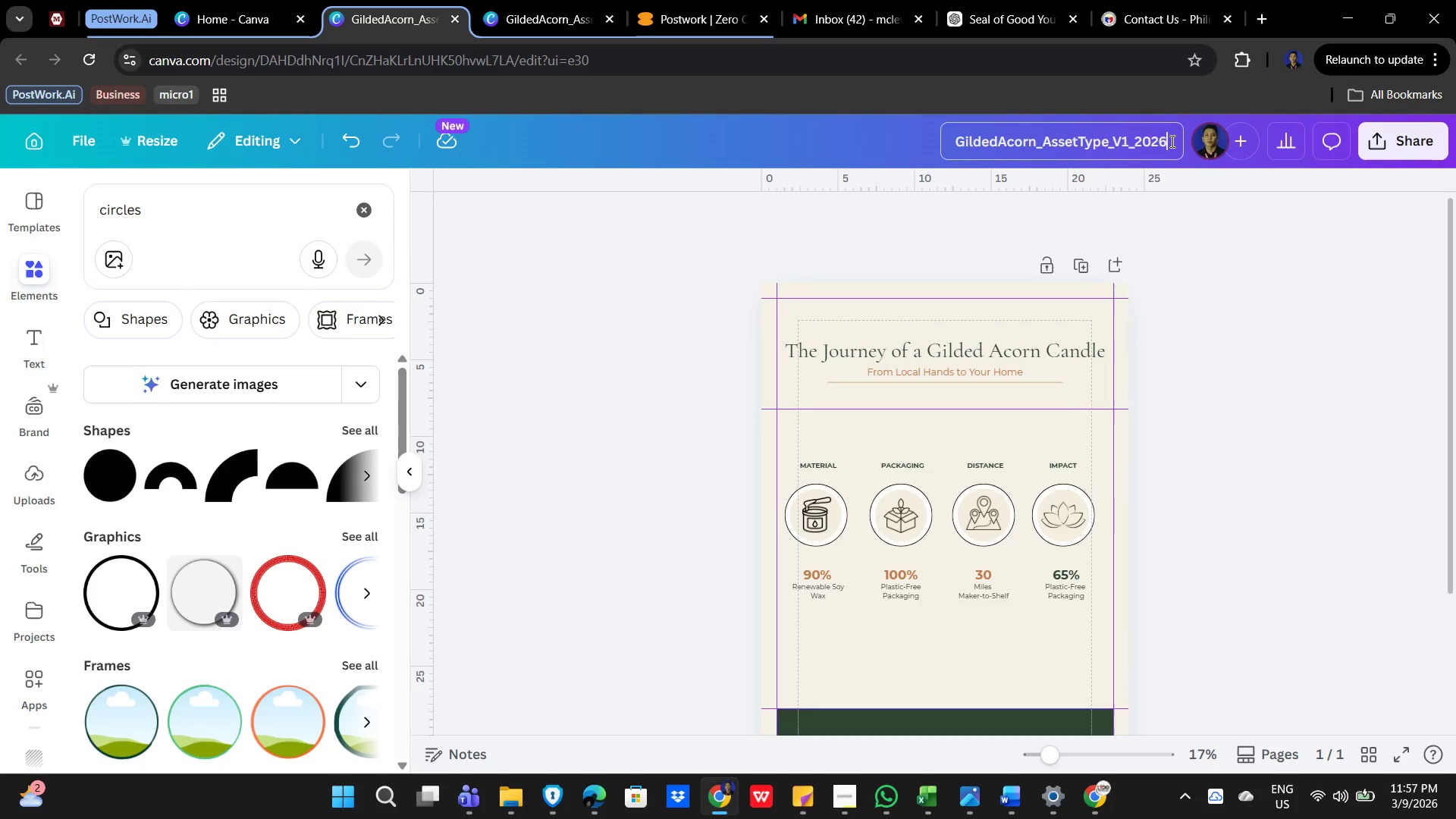 
key(Numpad6)
 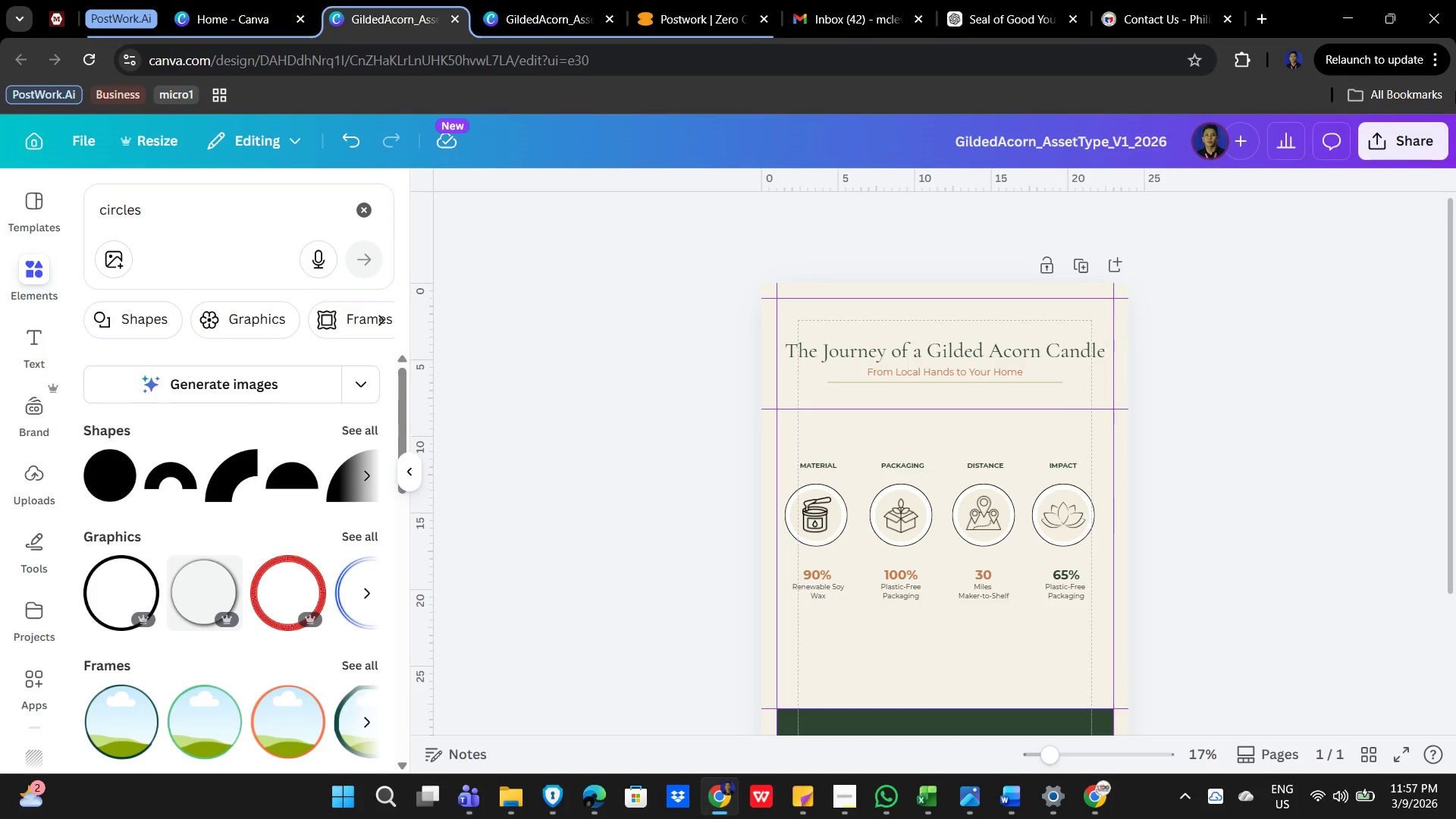 
left_click([1389, 145])
 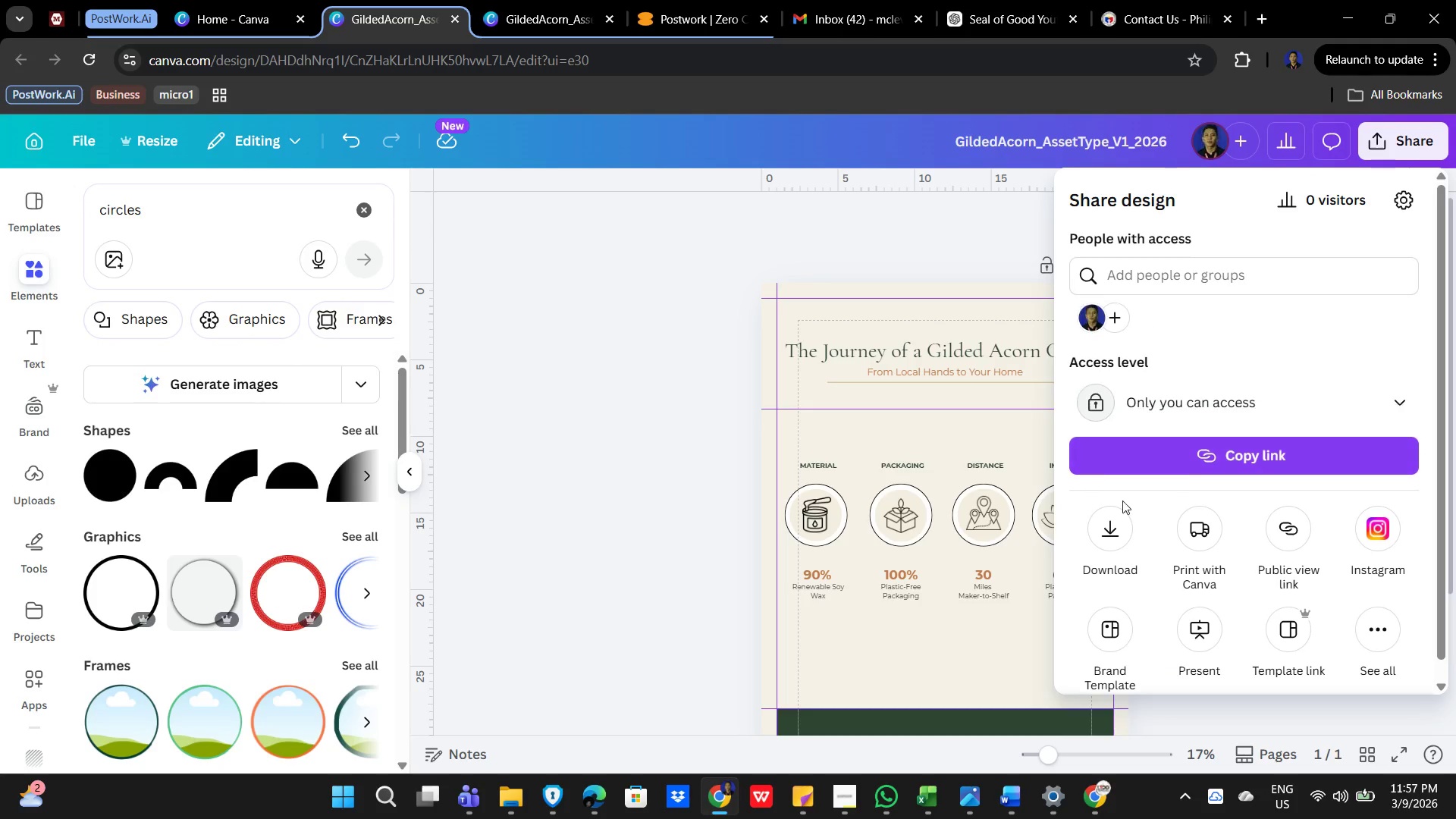 
left_click([1106, 534])
 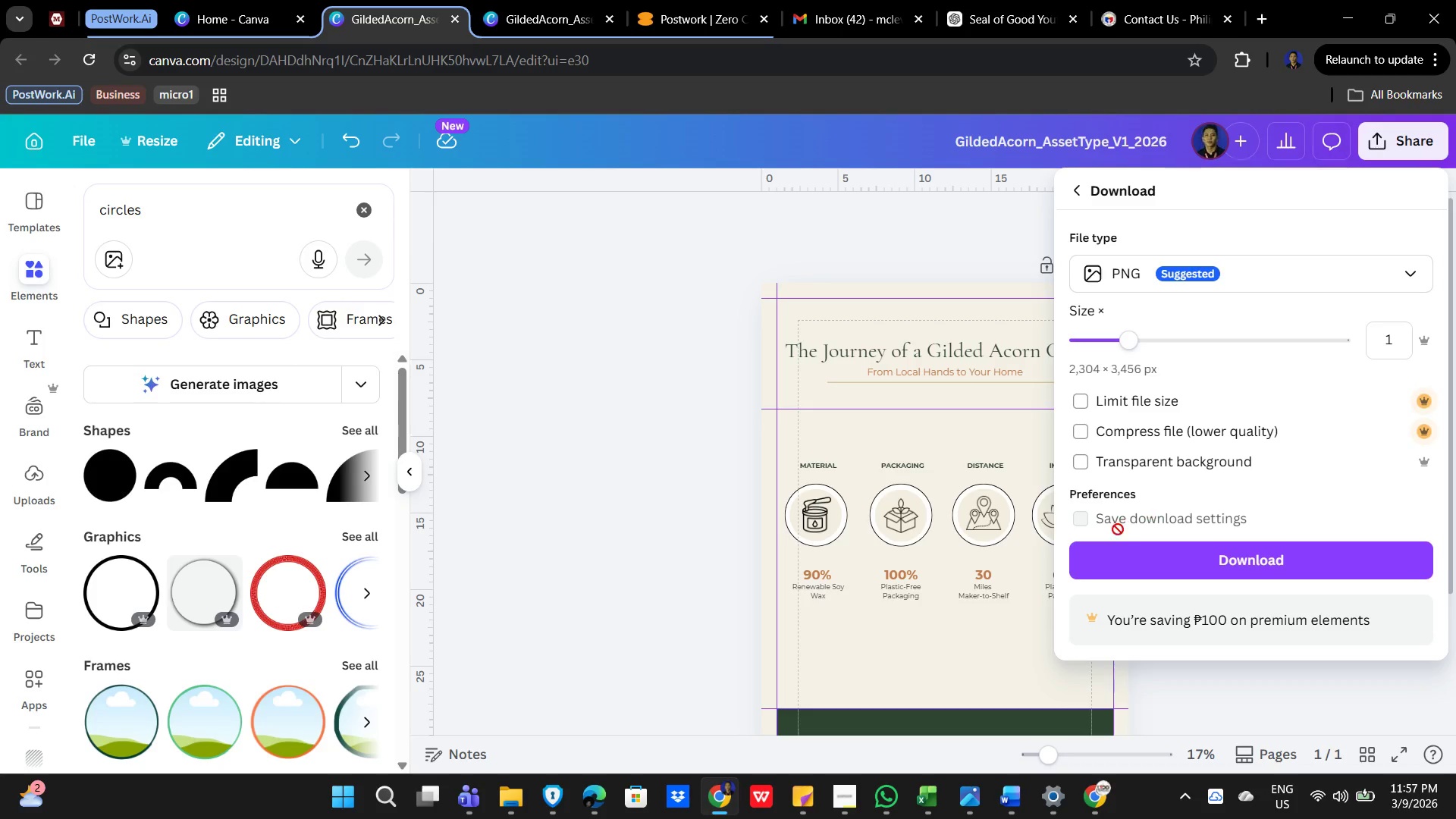 
left_click([1283, 269])
 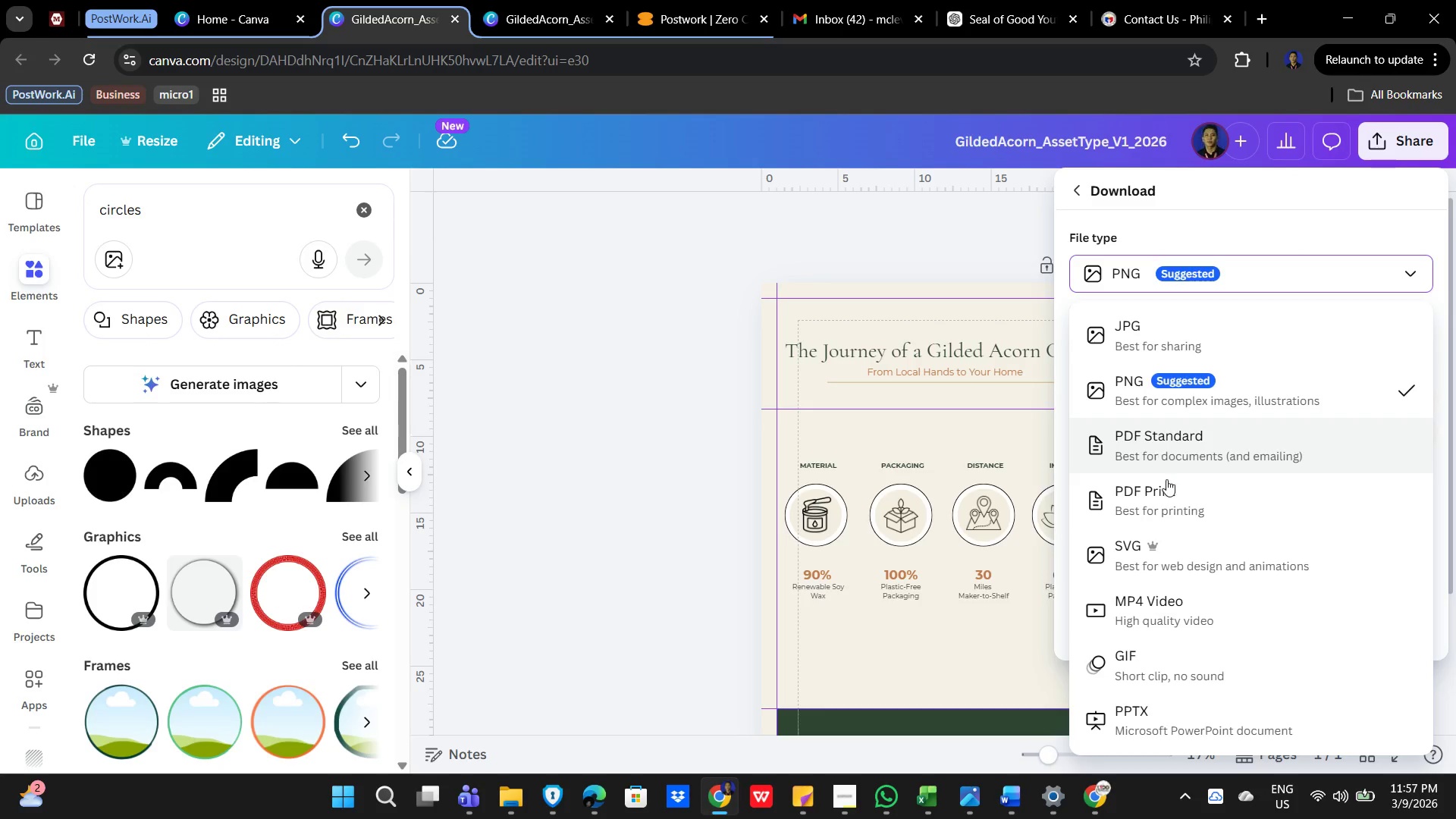 
left_click([1164, 510])
 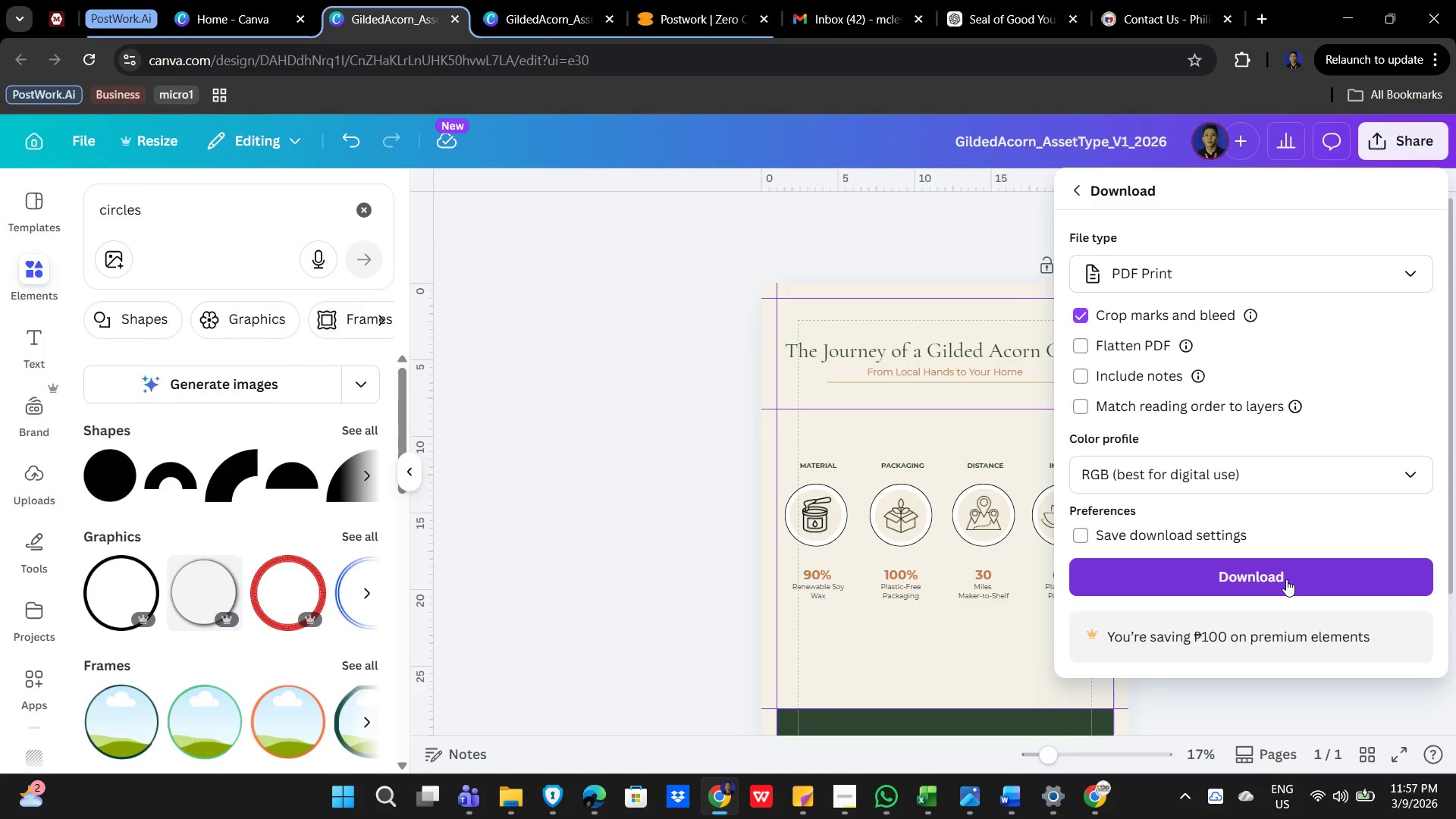 
wait(5.75)
 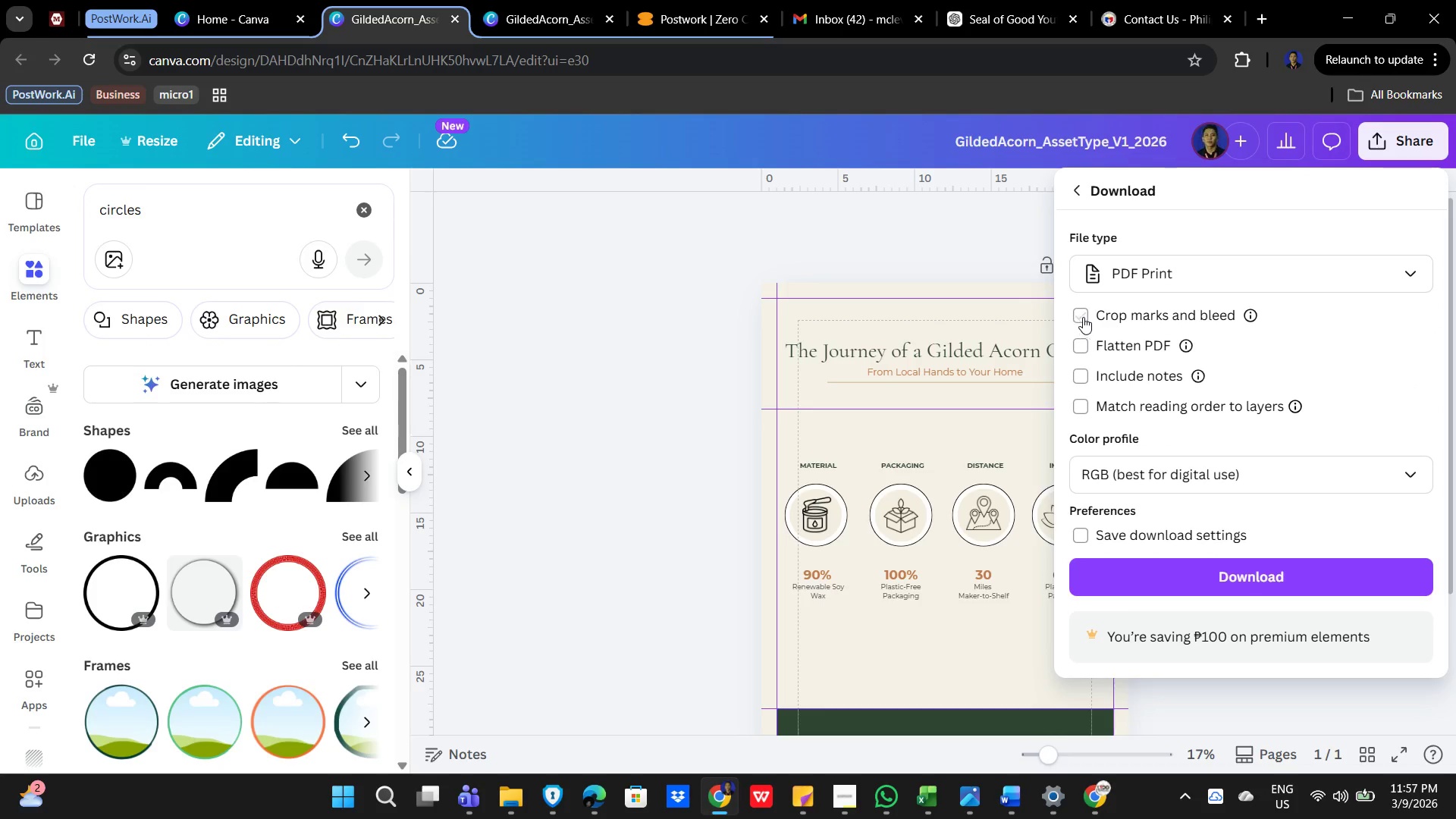 
left_click([1284, 579])
 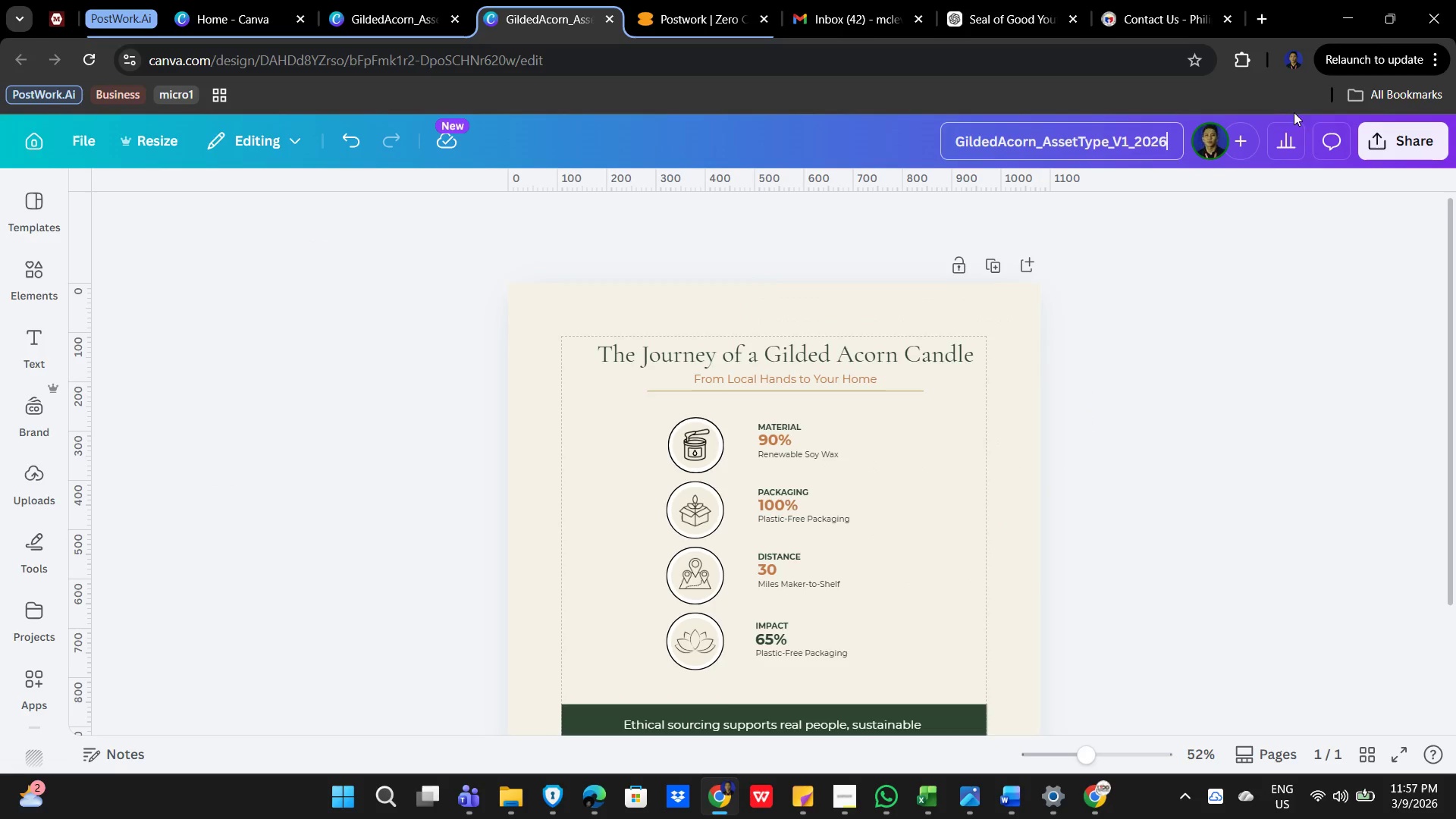 
left_click([1391, 136])
 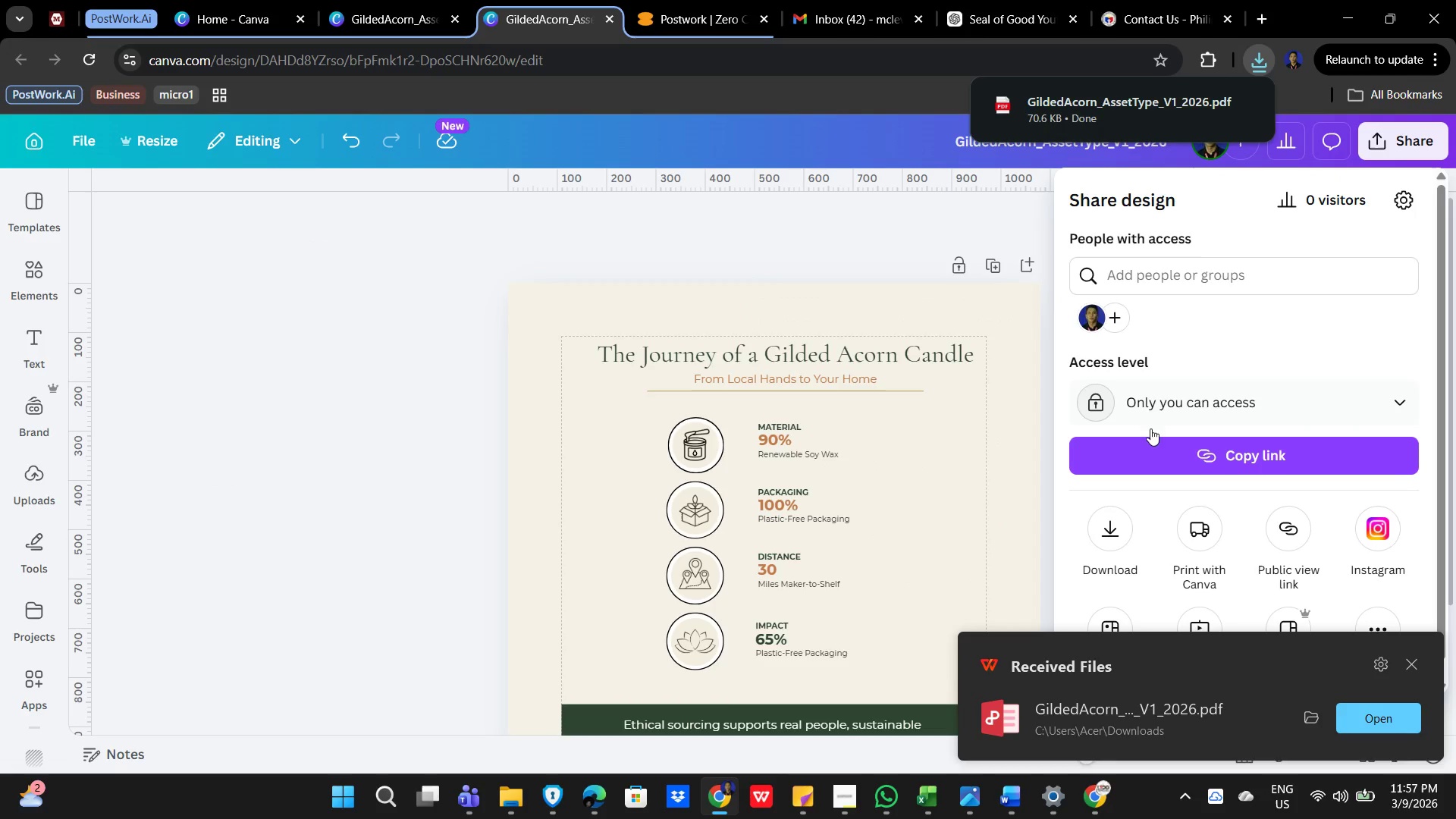 
left_click([1115, 534])
 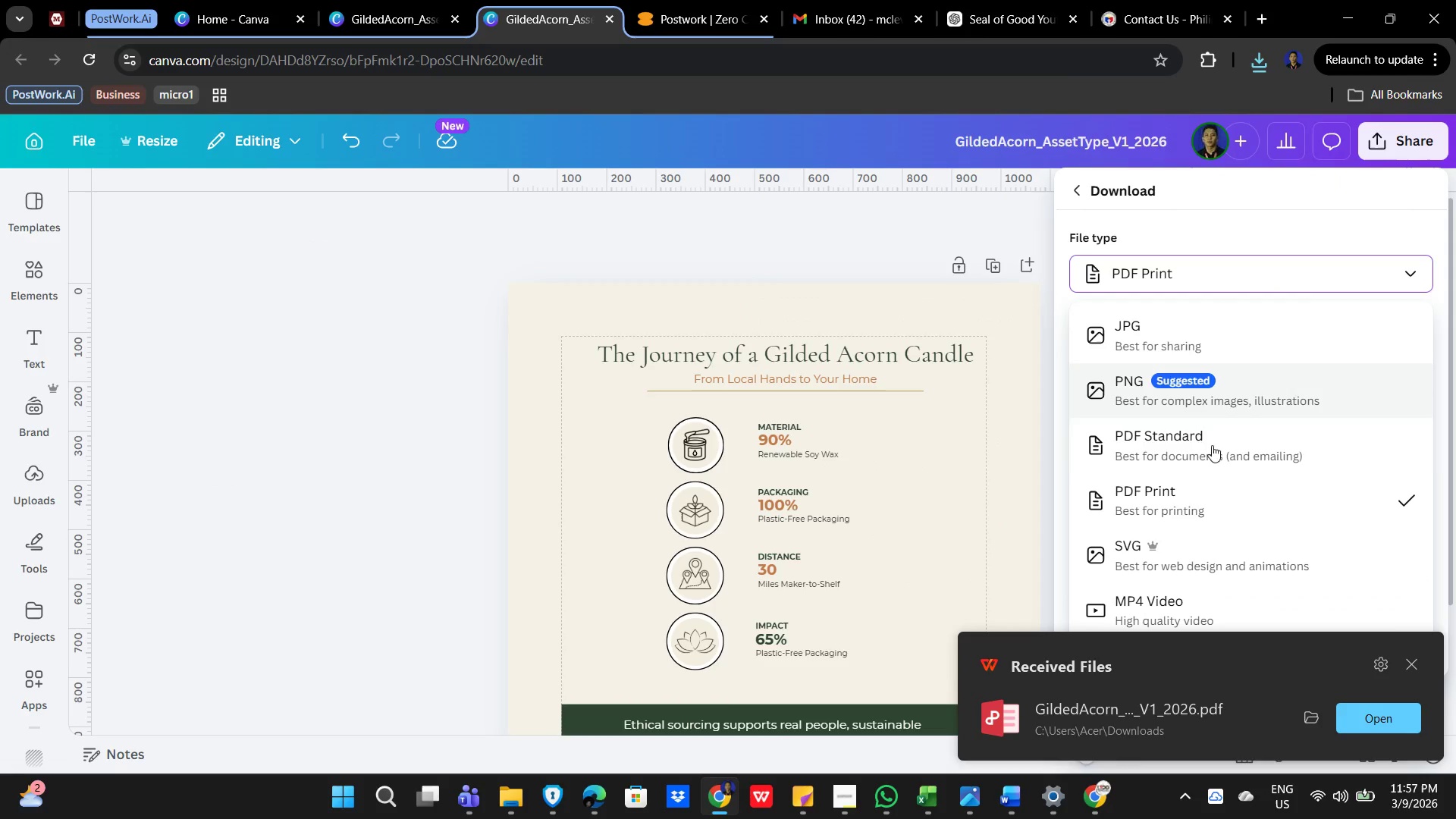 
left_click([1202, 391])
 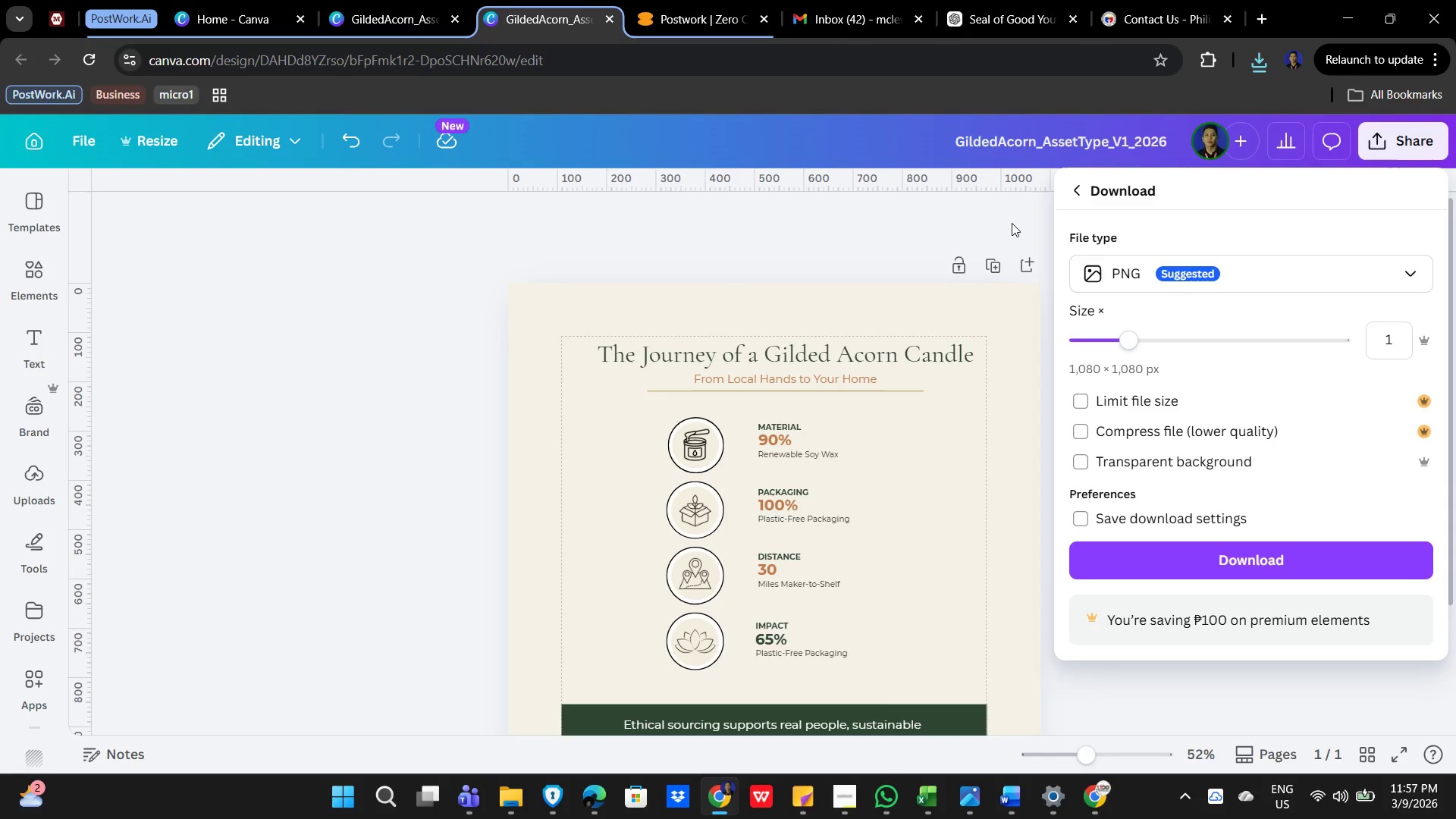 
wait(12.83)
 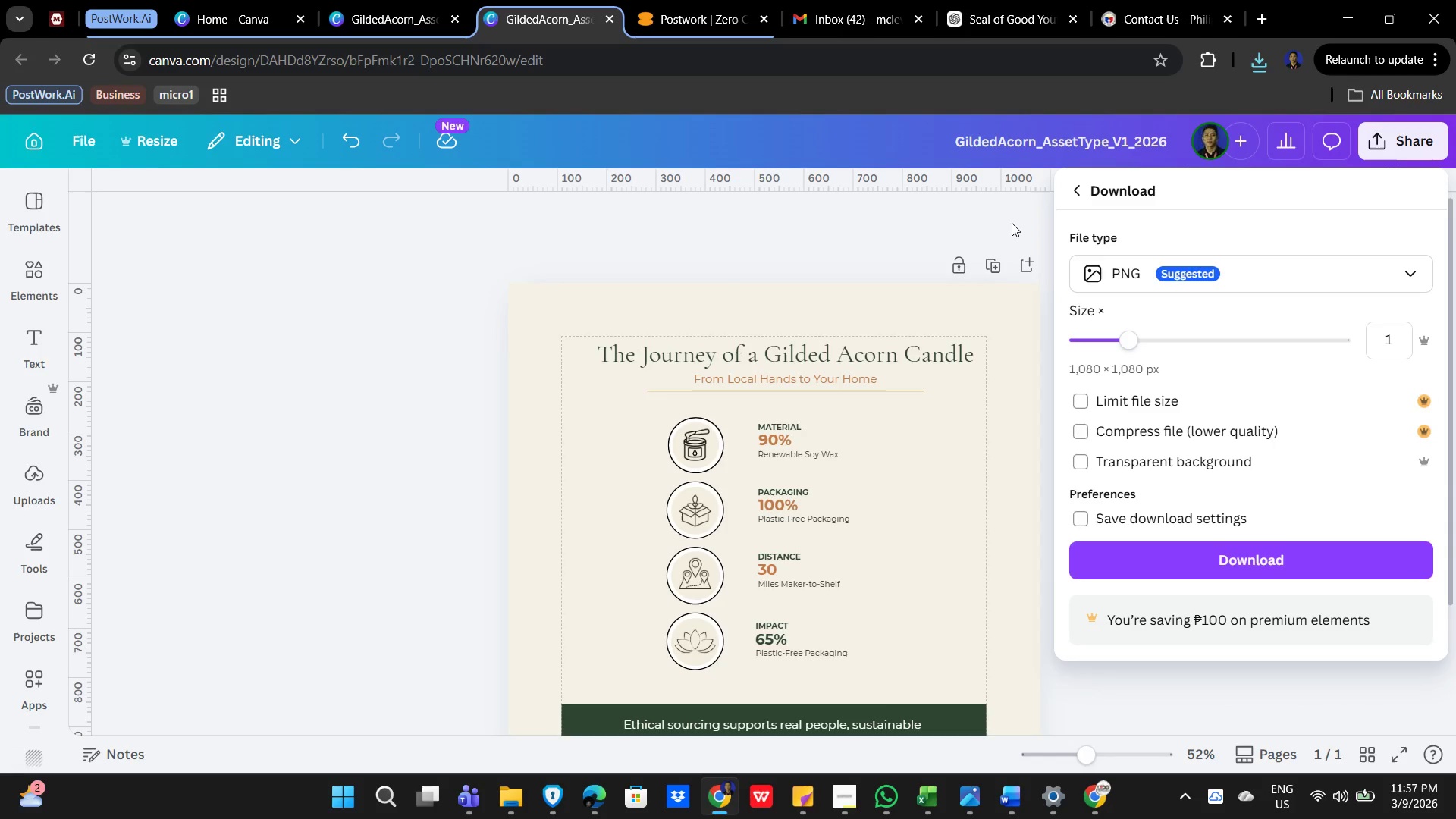 
left_click([358, 0])
 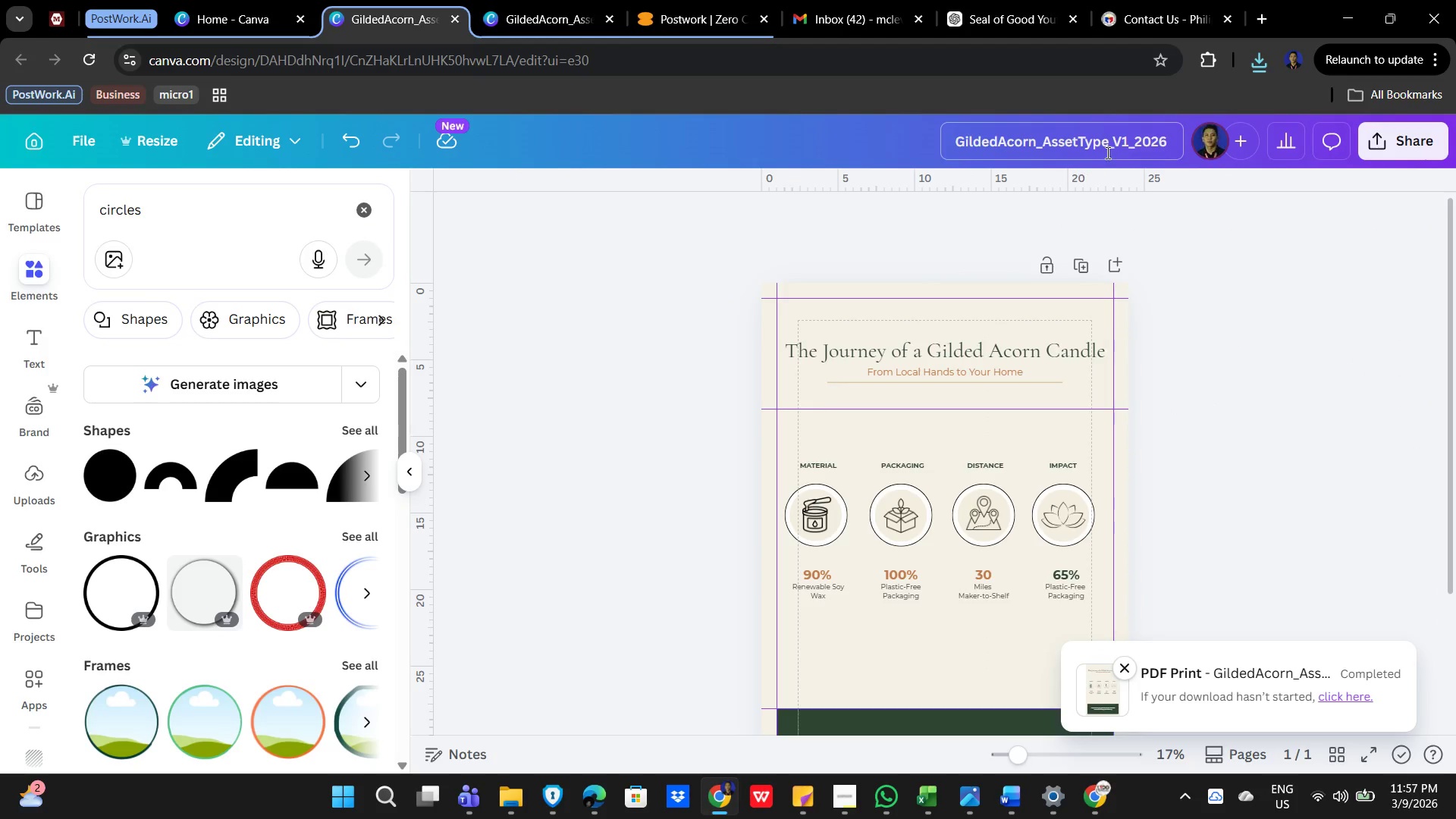 
left_click([1087, 136])
 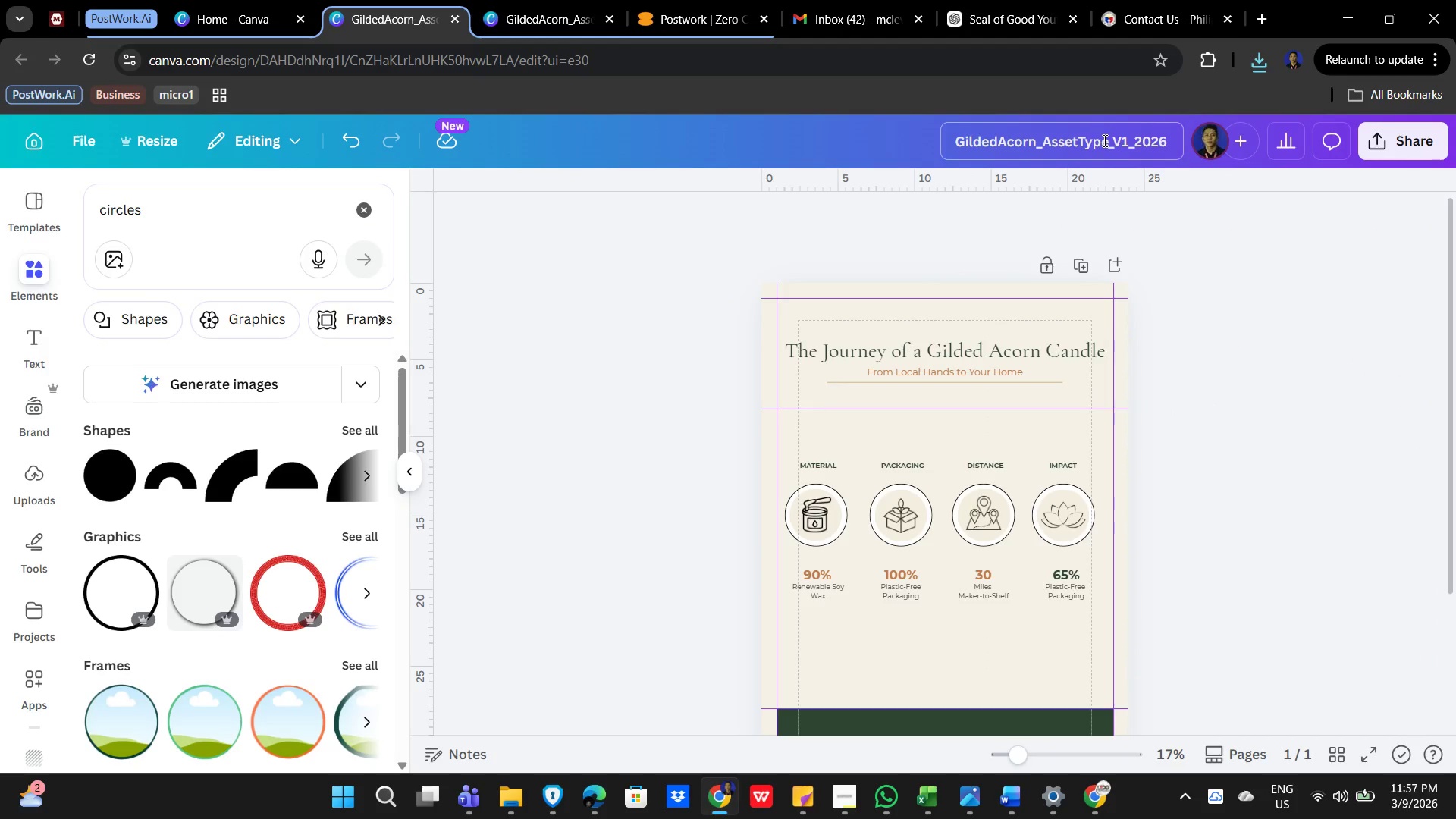 
left_click([1103, 142])
 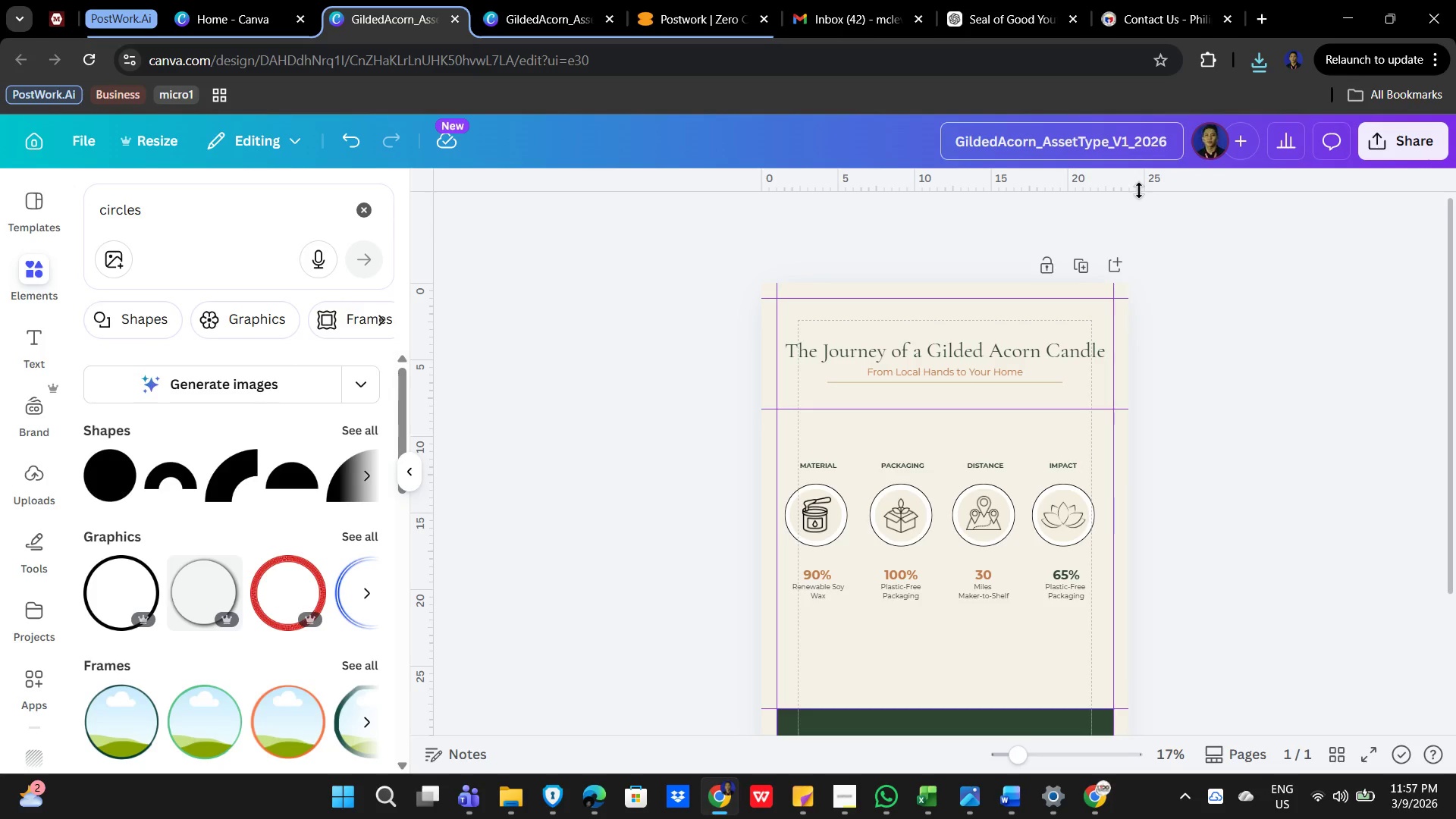 
key(ArrowRight)
 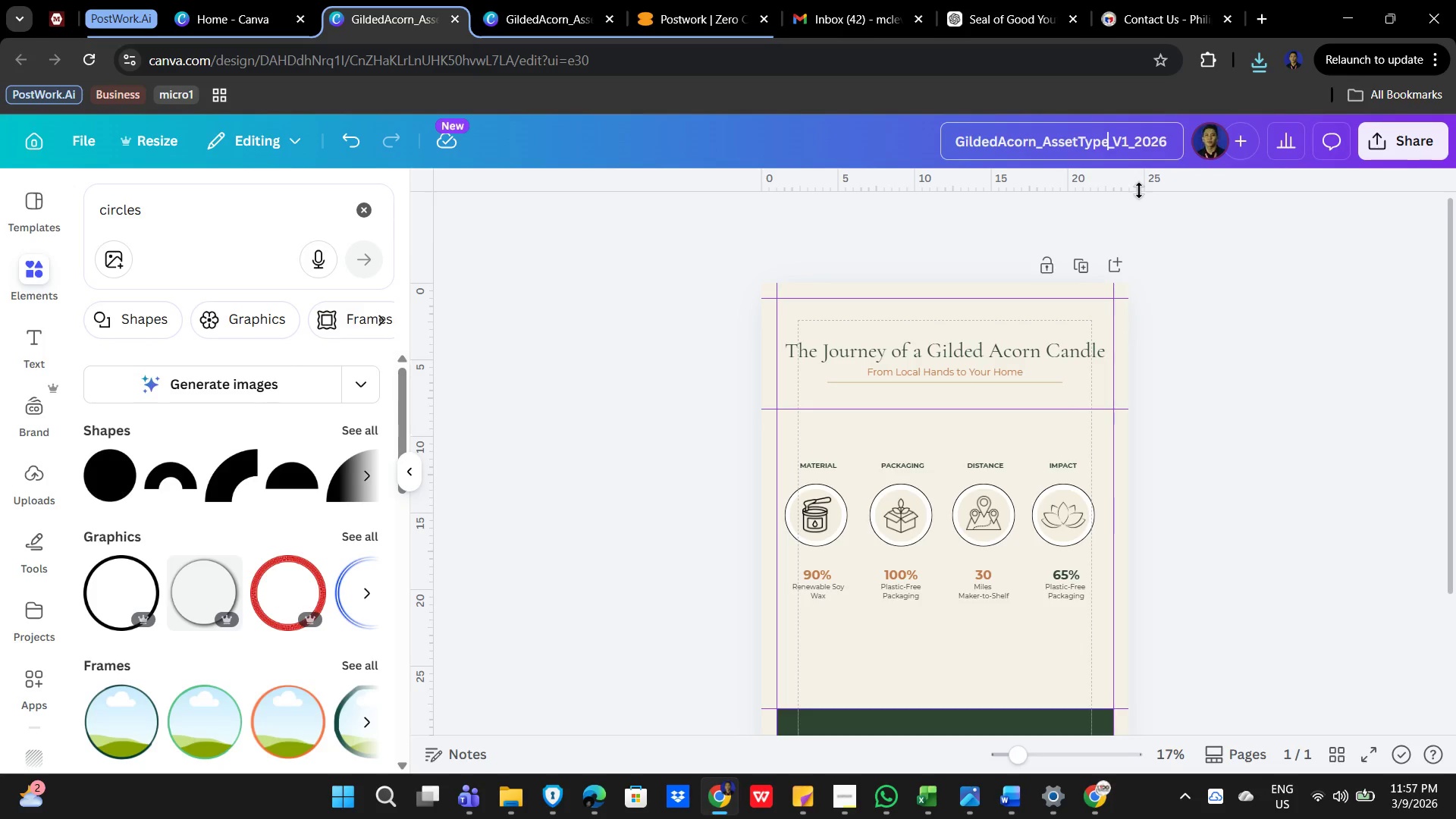 
key(Backspace)
 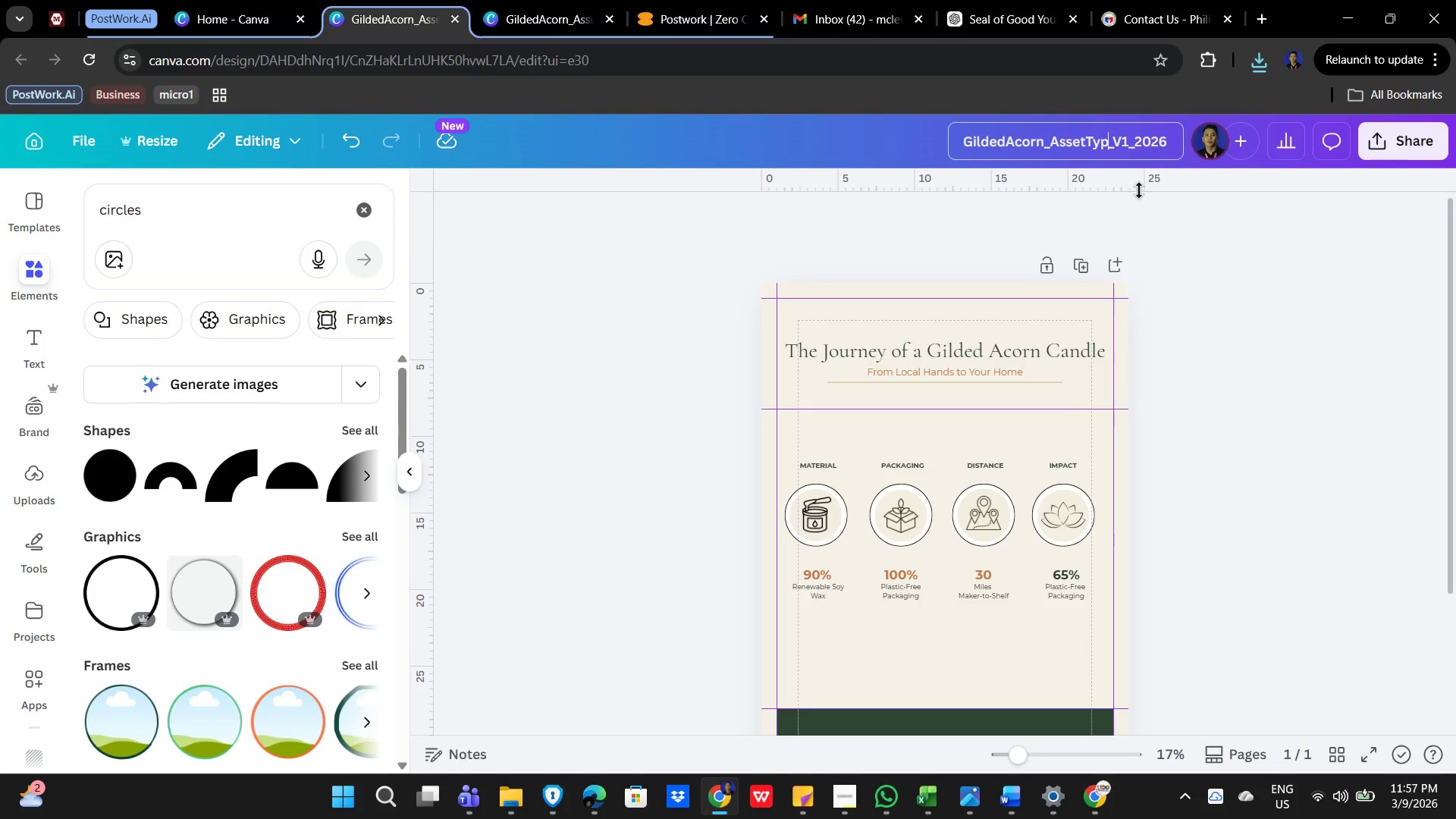 
key(Backspace)
 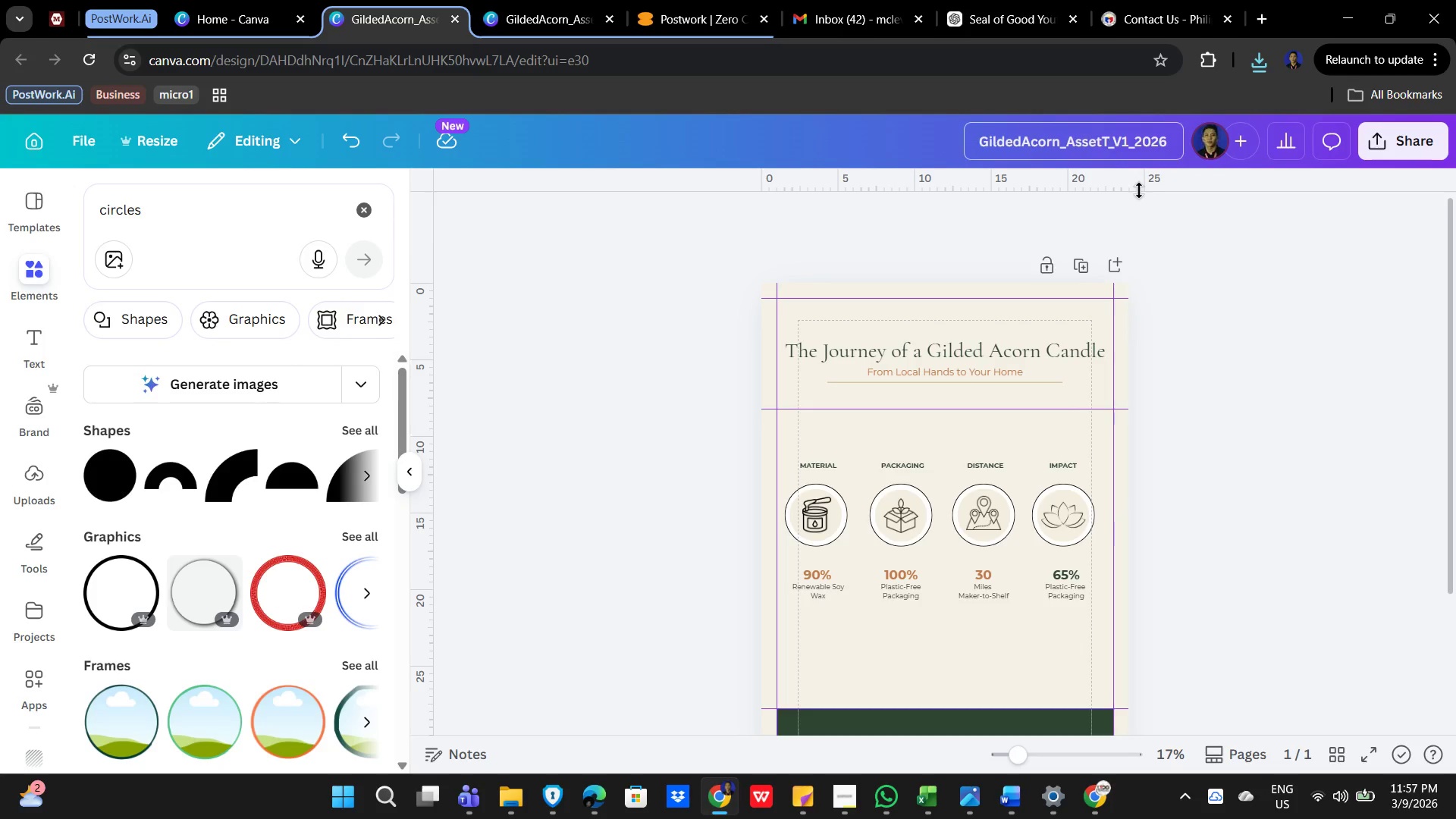 
key(Backspace)
 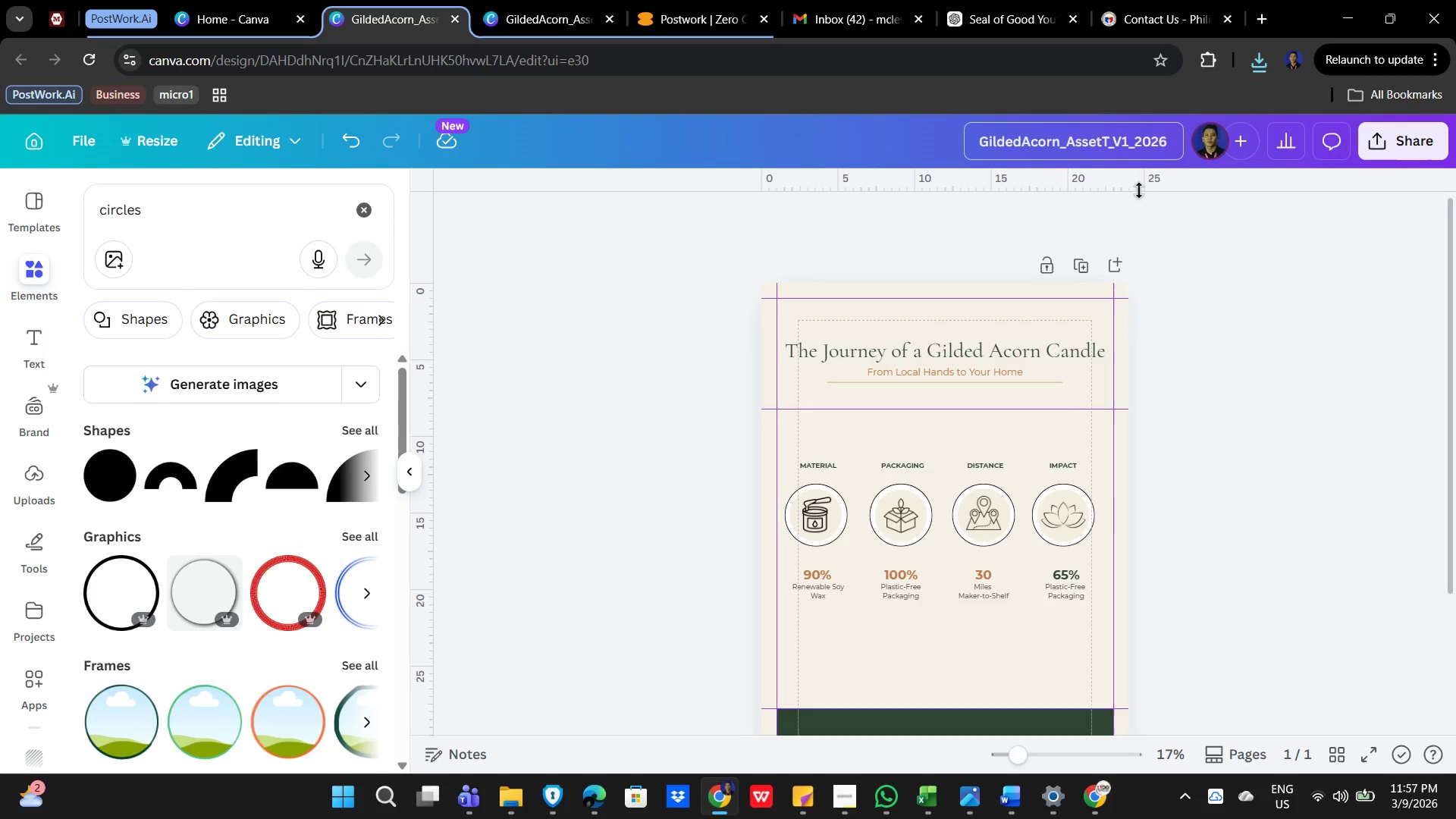 
key(Backspace)
 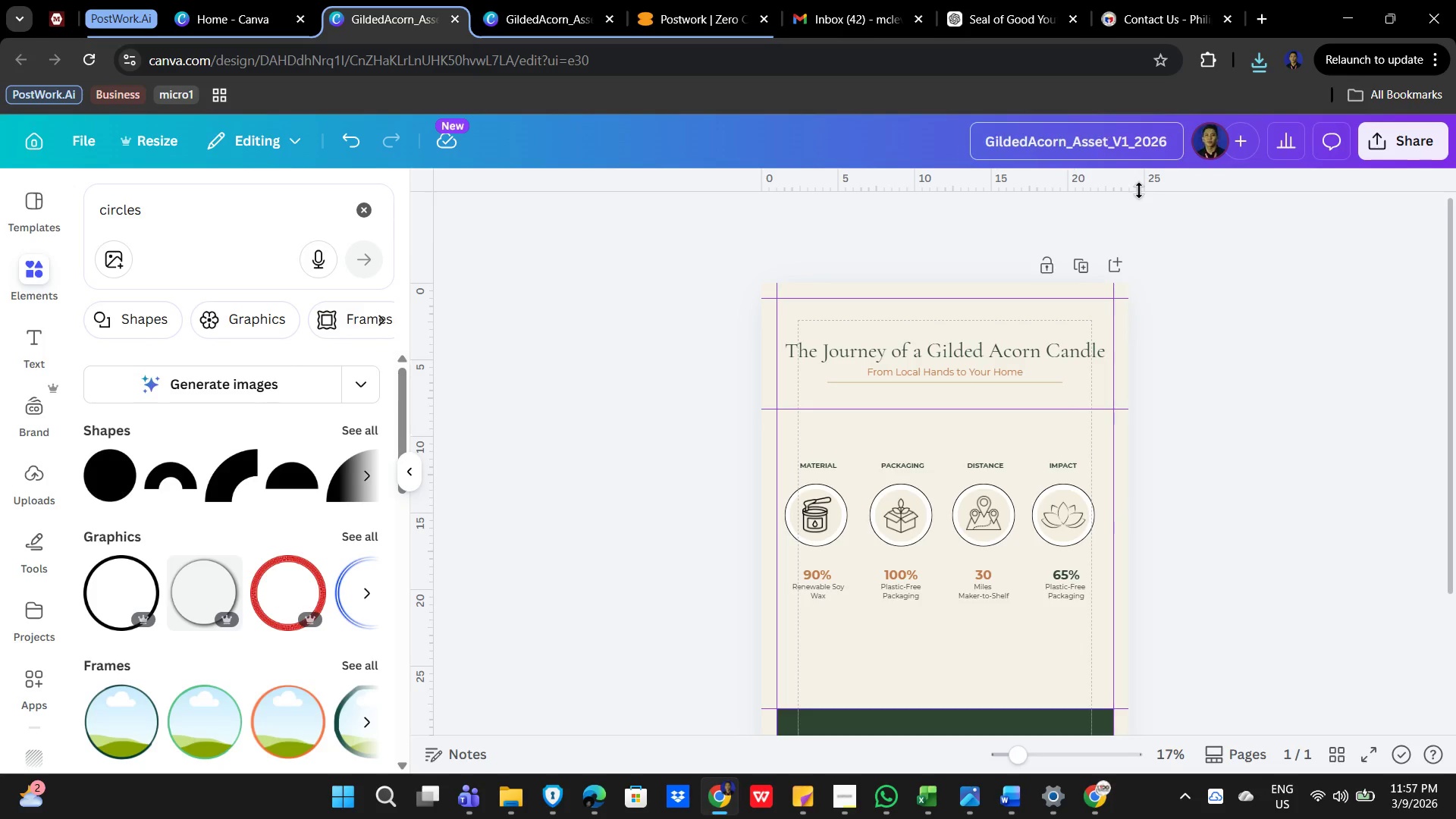 
key(Backspace)
 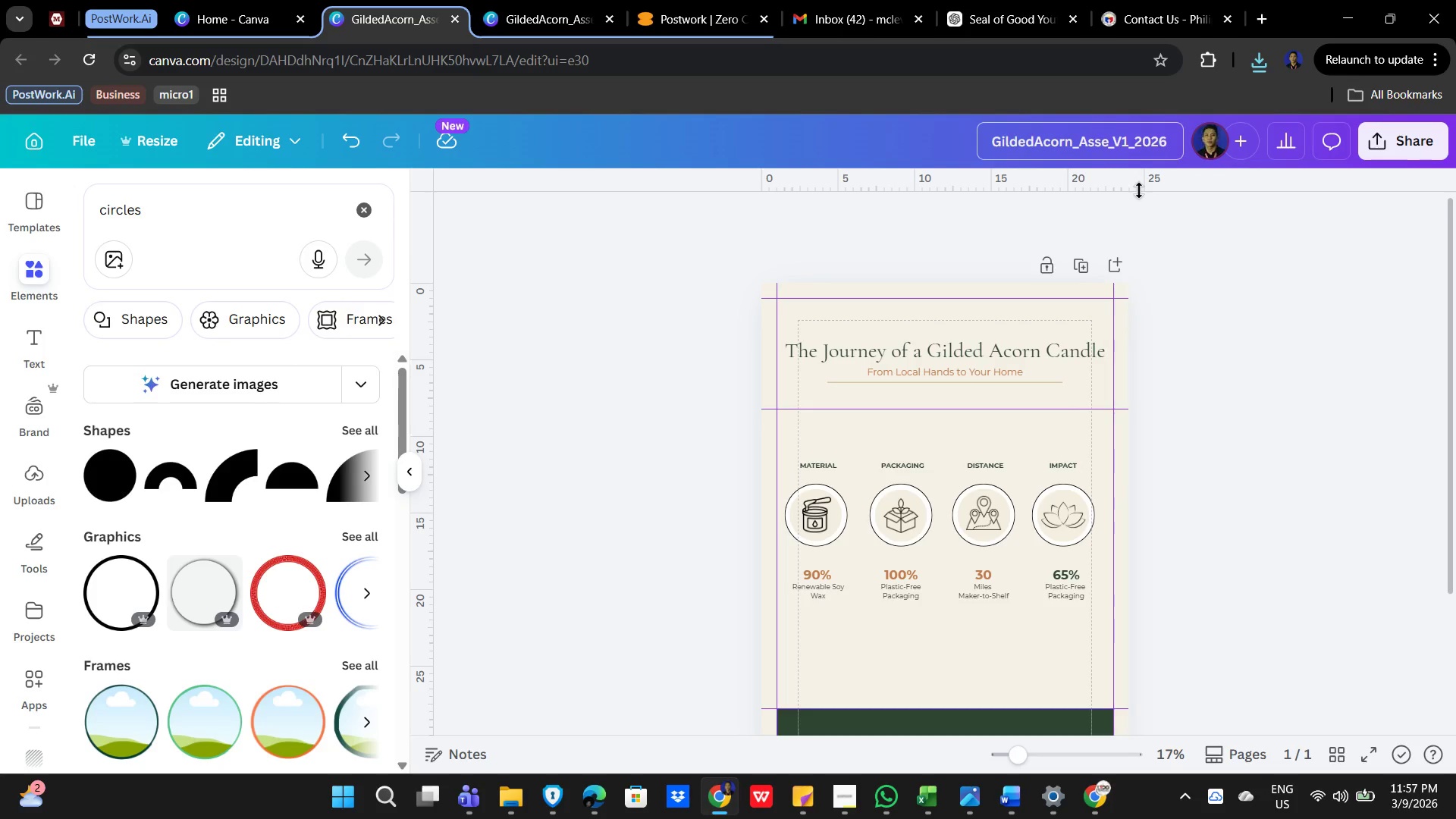 
key(Backspace)
 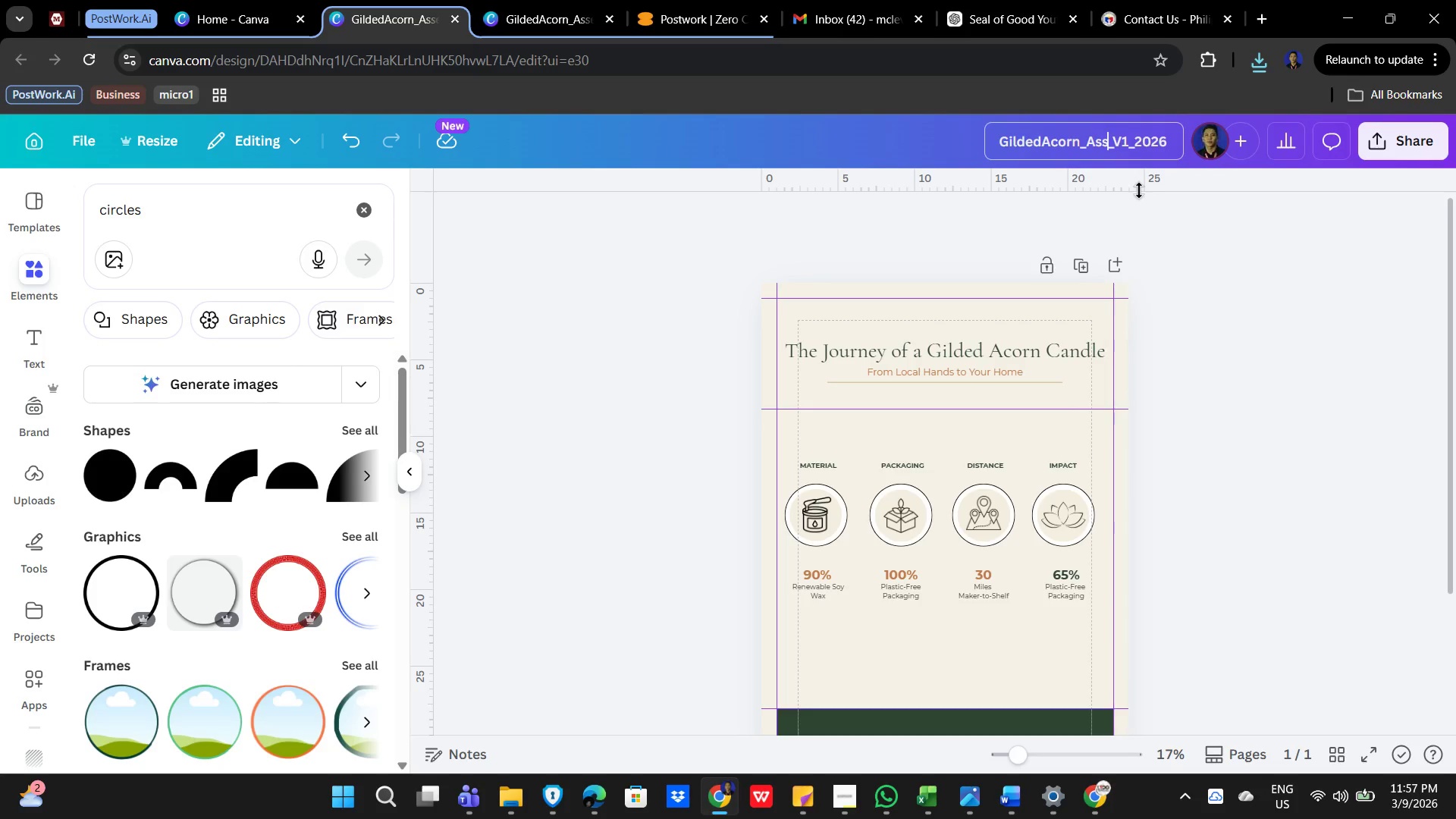 
key(Backspace)
 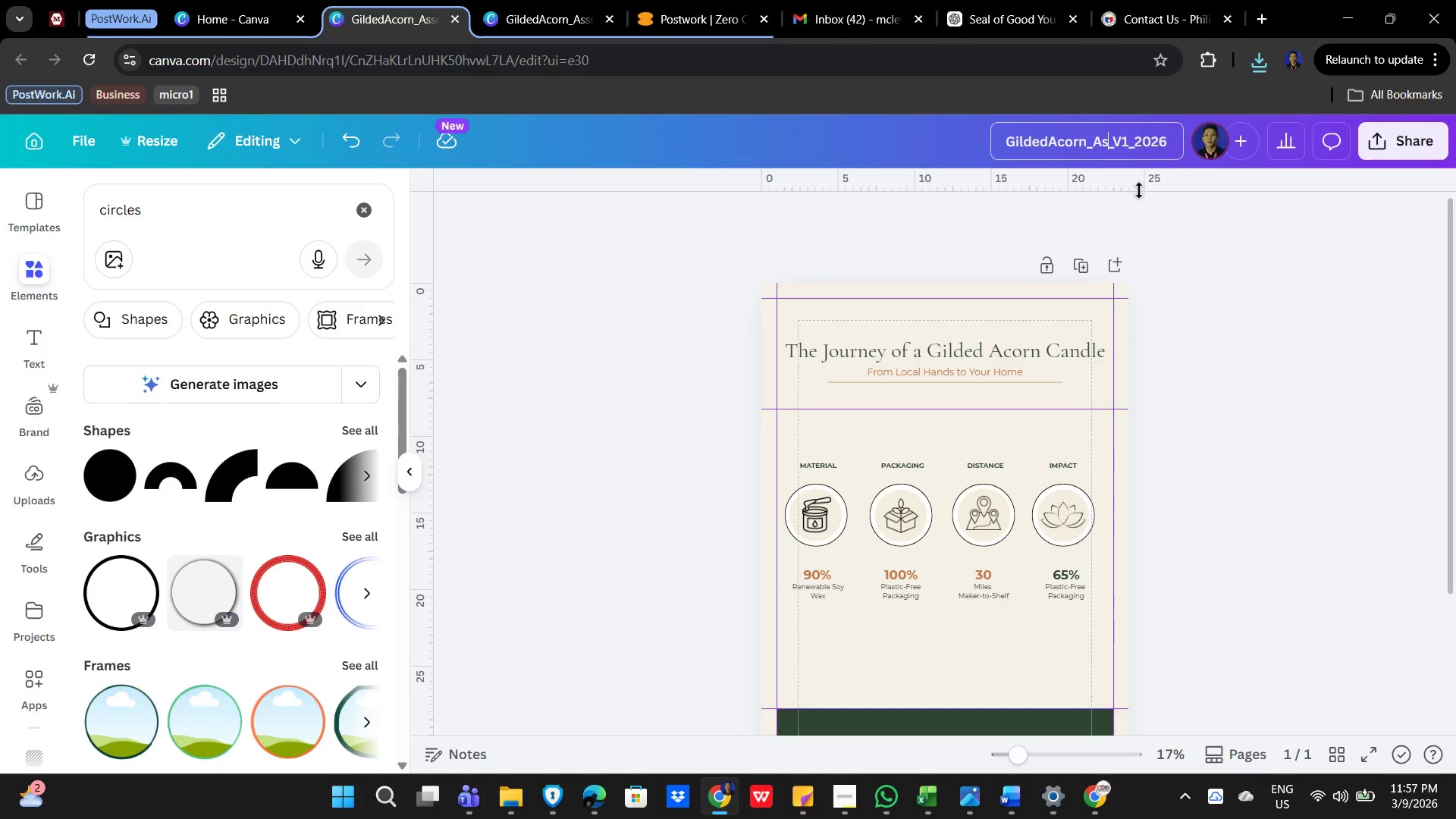 
key(Backspace)
 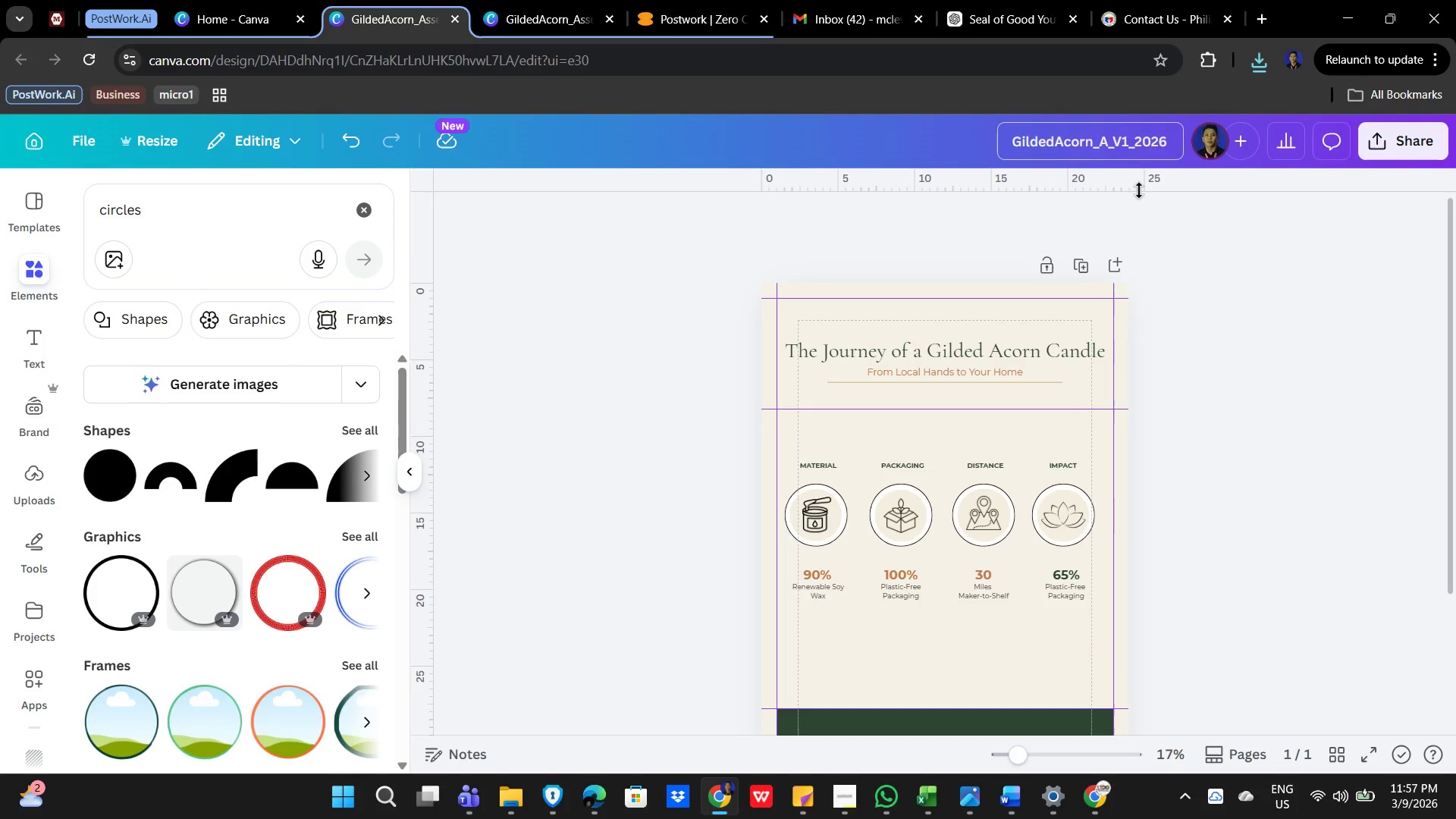 
key(Backspace)
 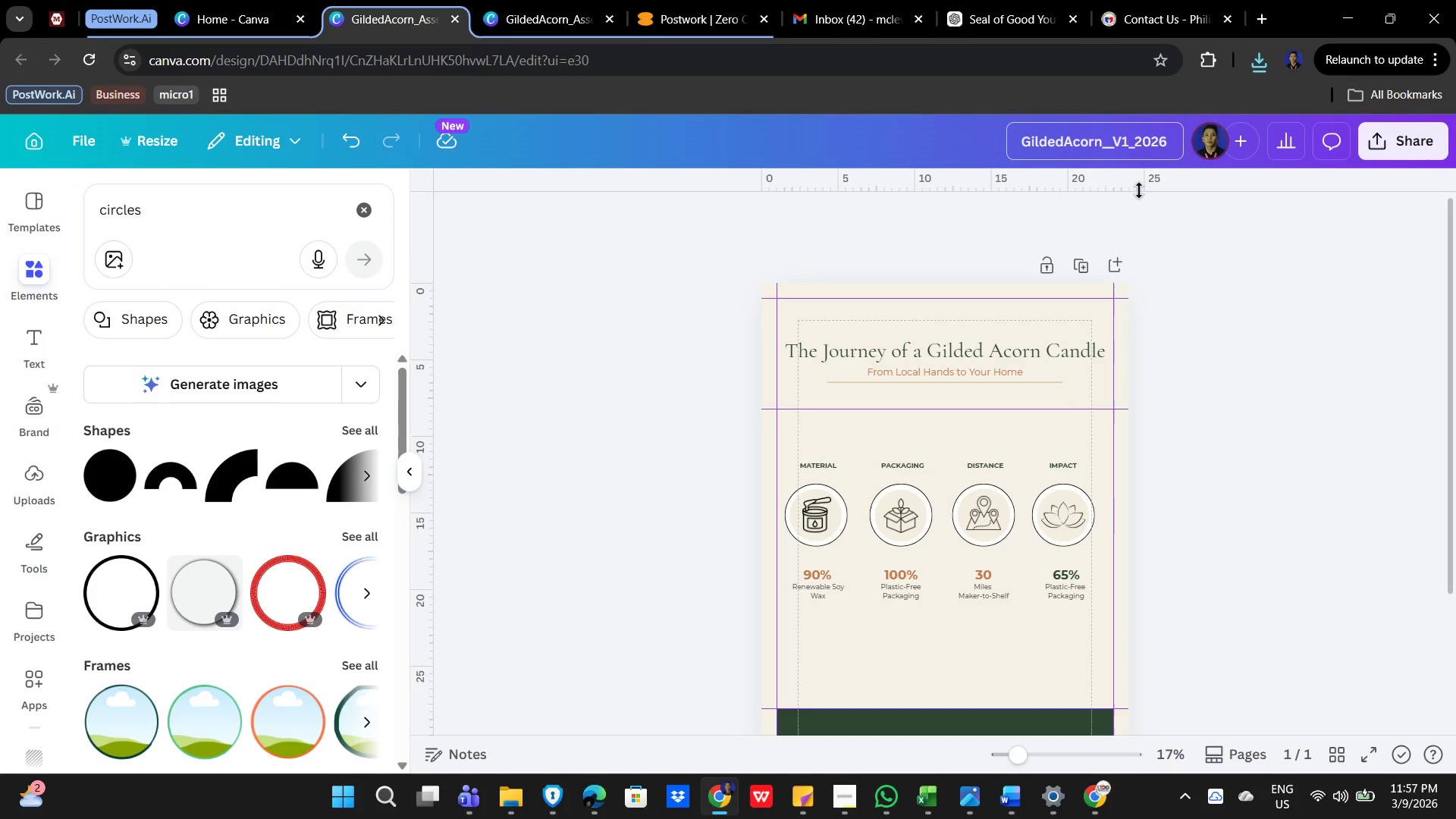 
key(Shift+S)
 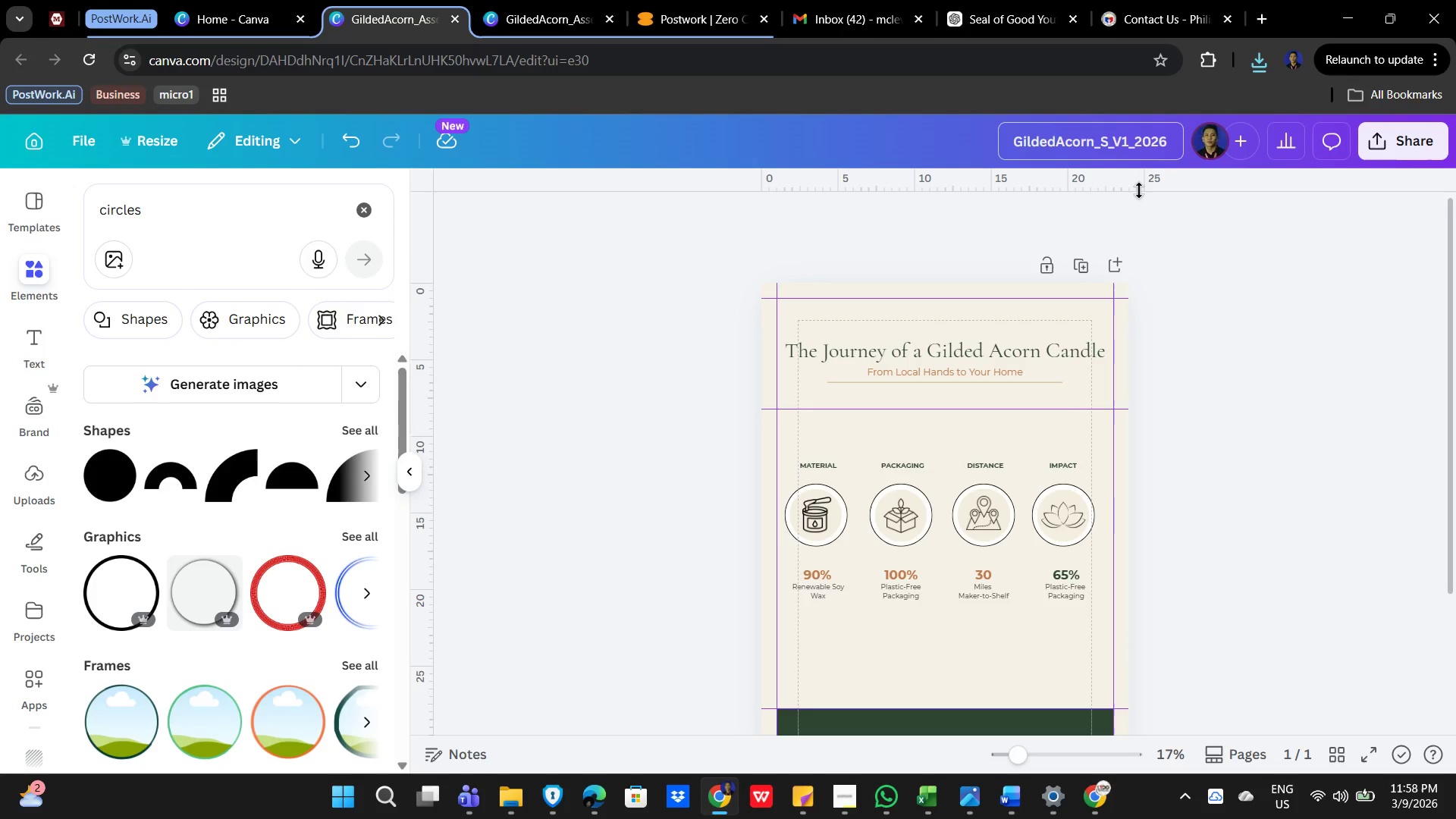 
key(Backspace)
type(Poster)
 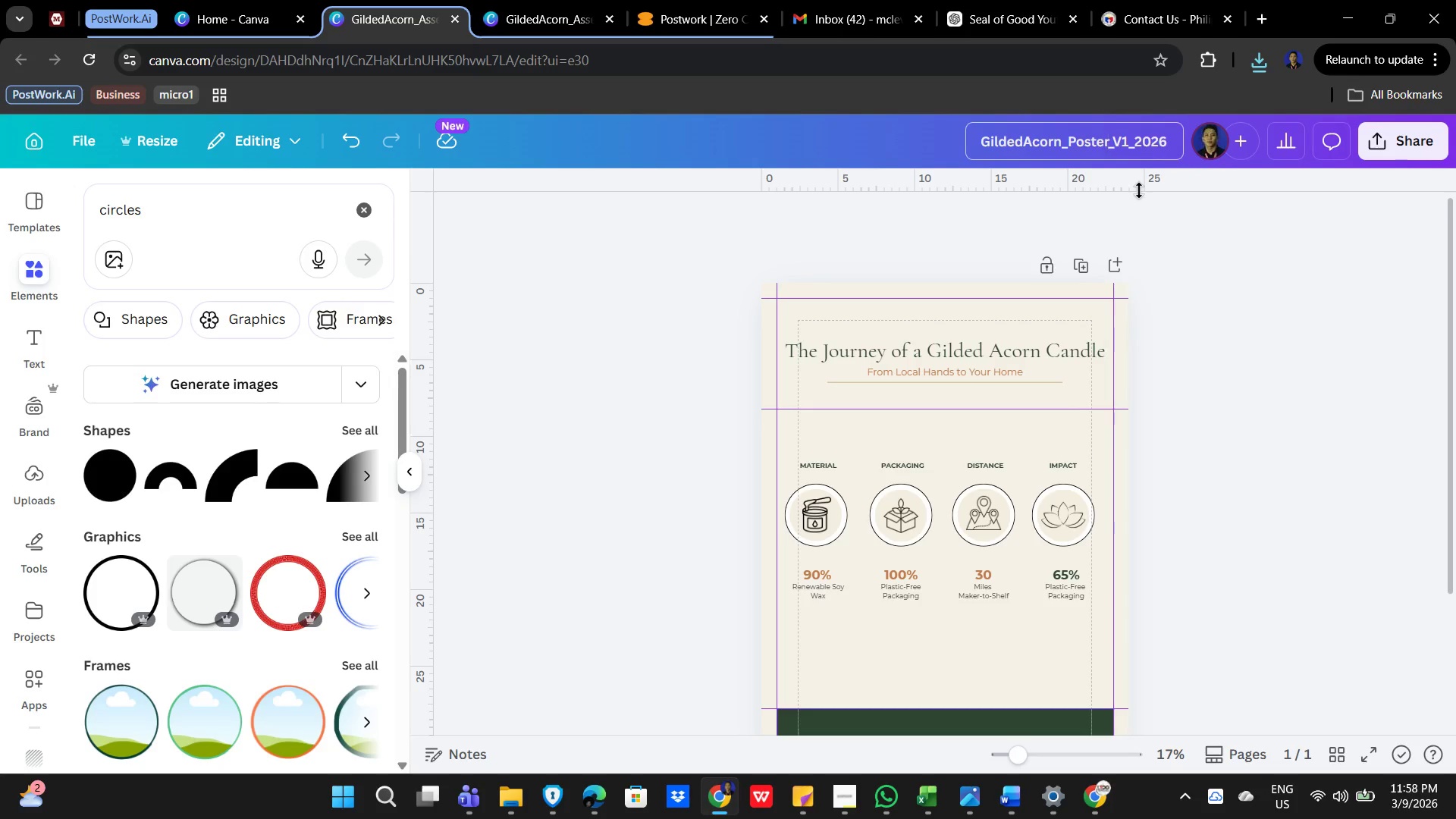 
left_click([1098, 532])
 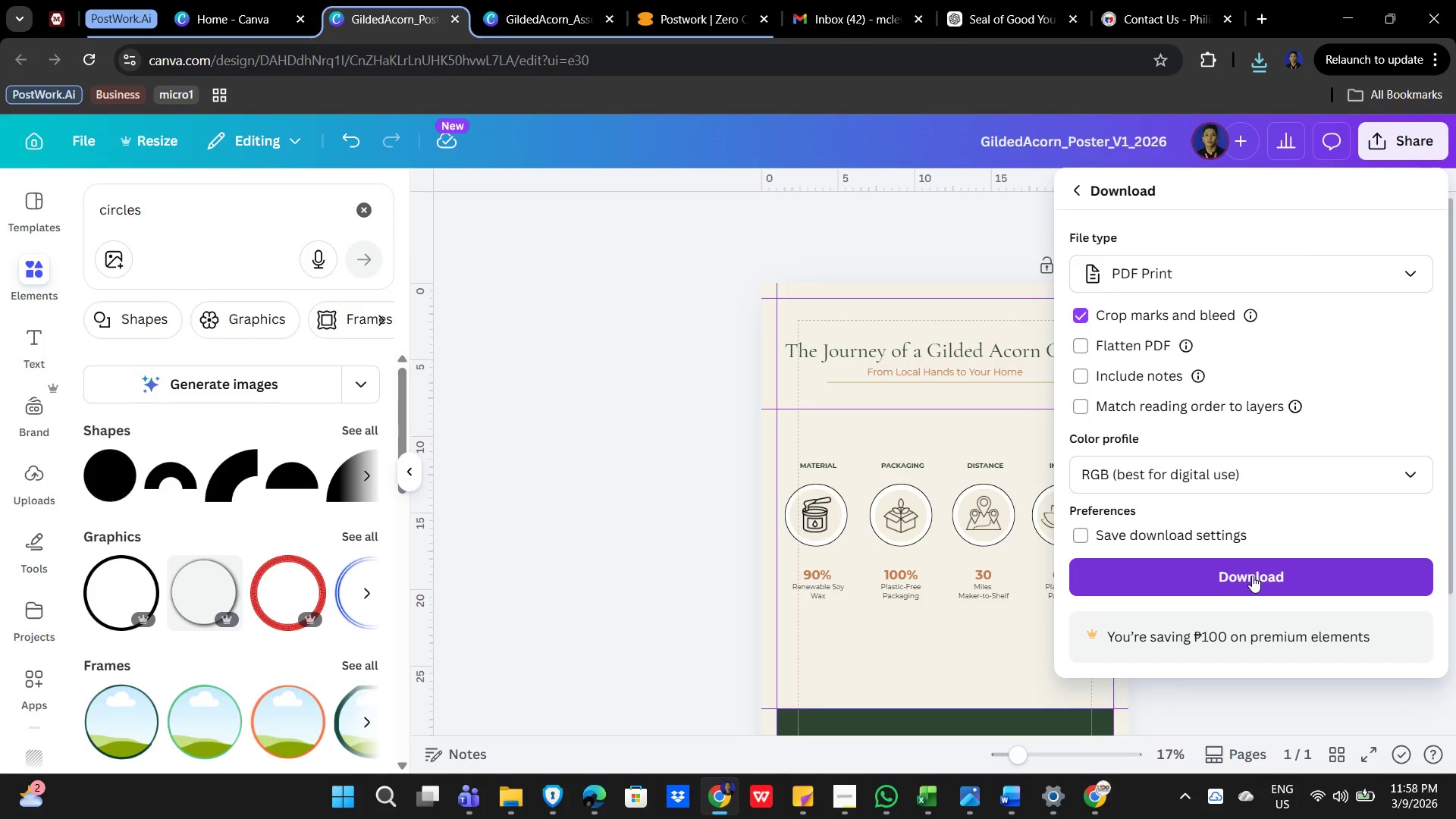 
left_click([1252, 576])
 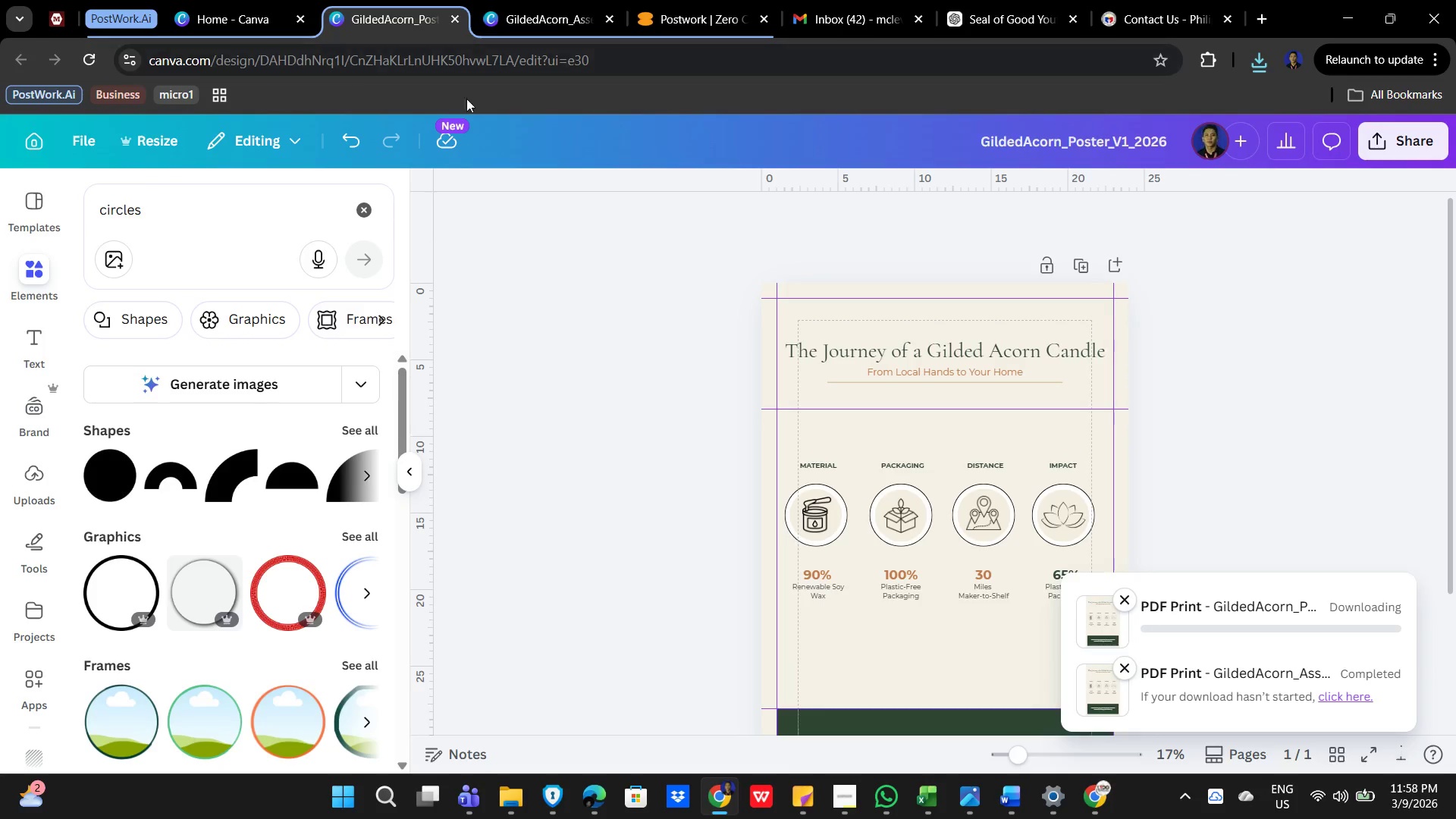 
left_click([554, 0])
 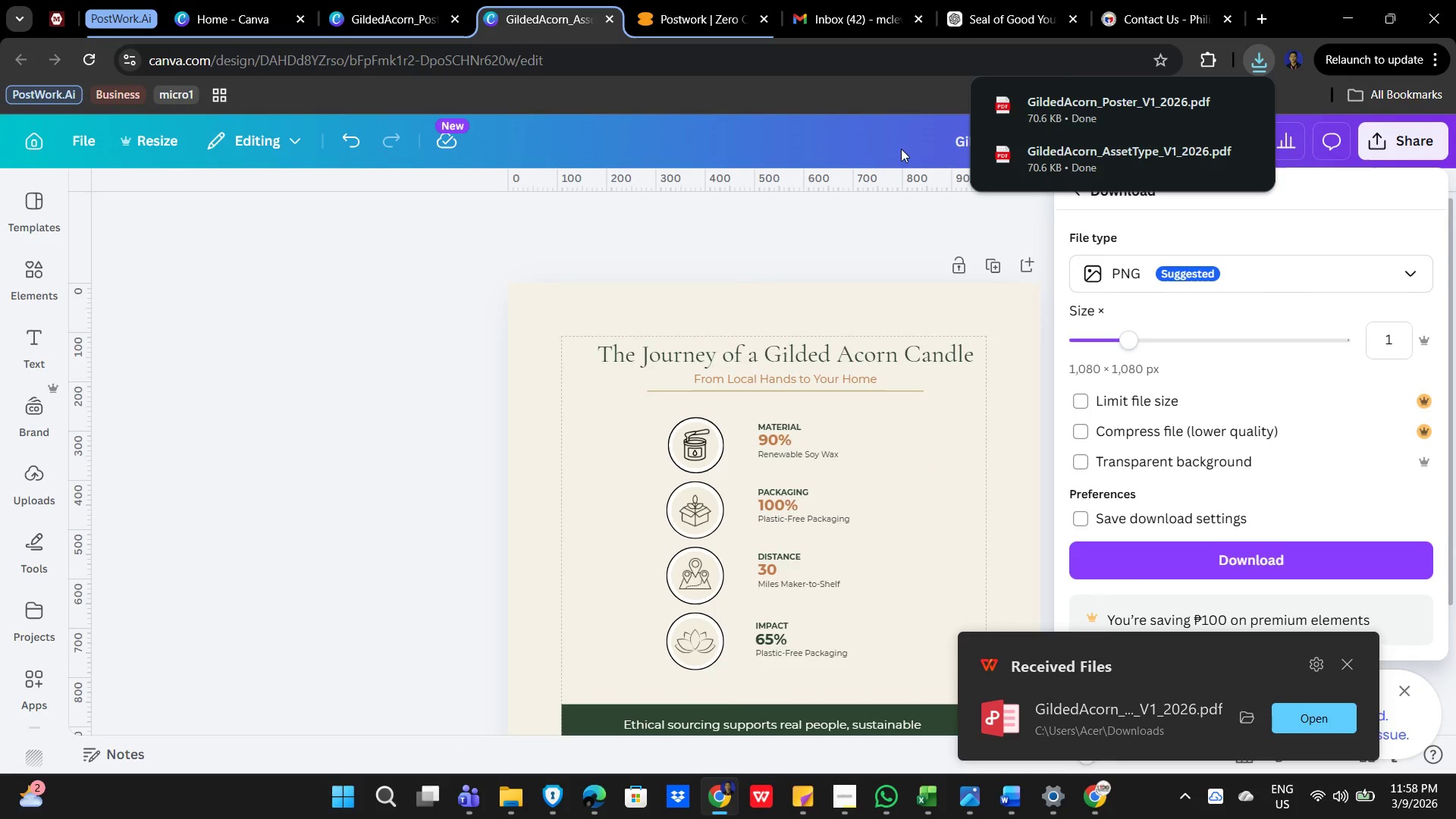 
left_click([1081, 140])
 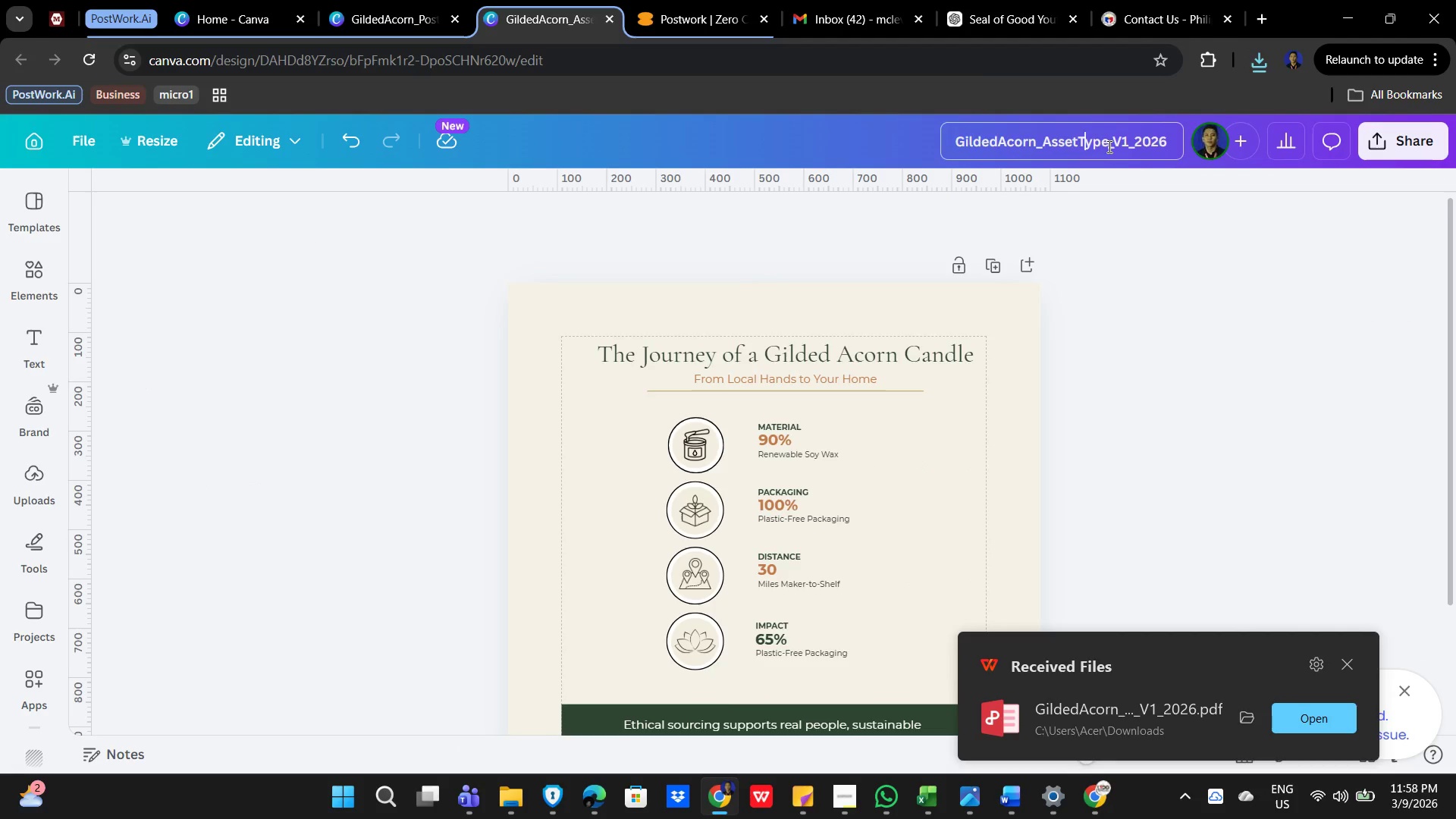 
left_click([1108, 147])
 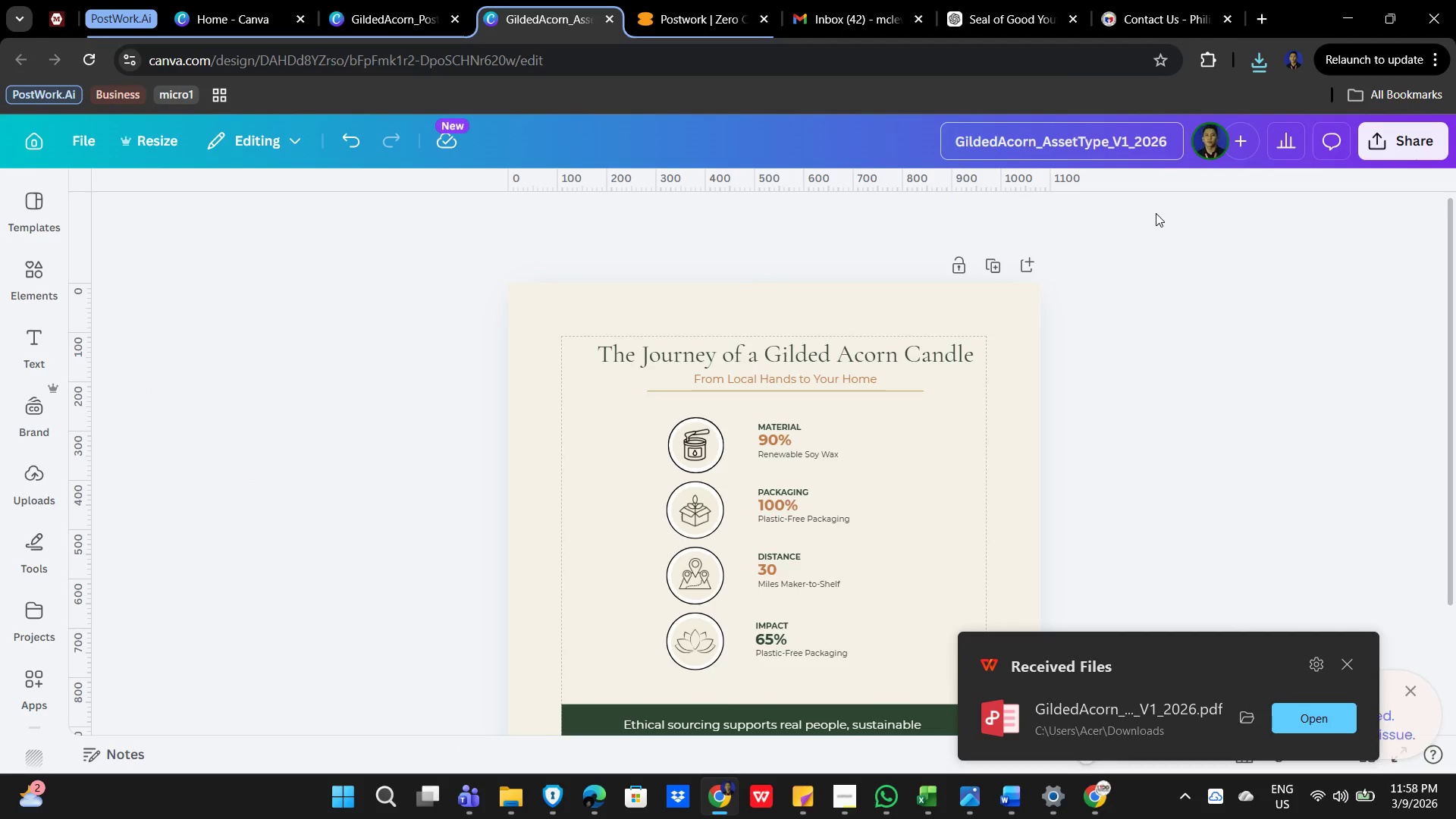 
key(Backspace)
key(Backspace)
key(Backspace)
key(Backspace)
key(Backspace)
key(Backspace)
key(Backspace)
key(Backspace)
key(Backspace)
type(Soacial Med)
key(Backspace)
key(Backspace)
key(Backspace)
key(Backspace)
key(Backspace)
type(lMedia)
 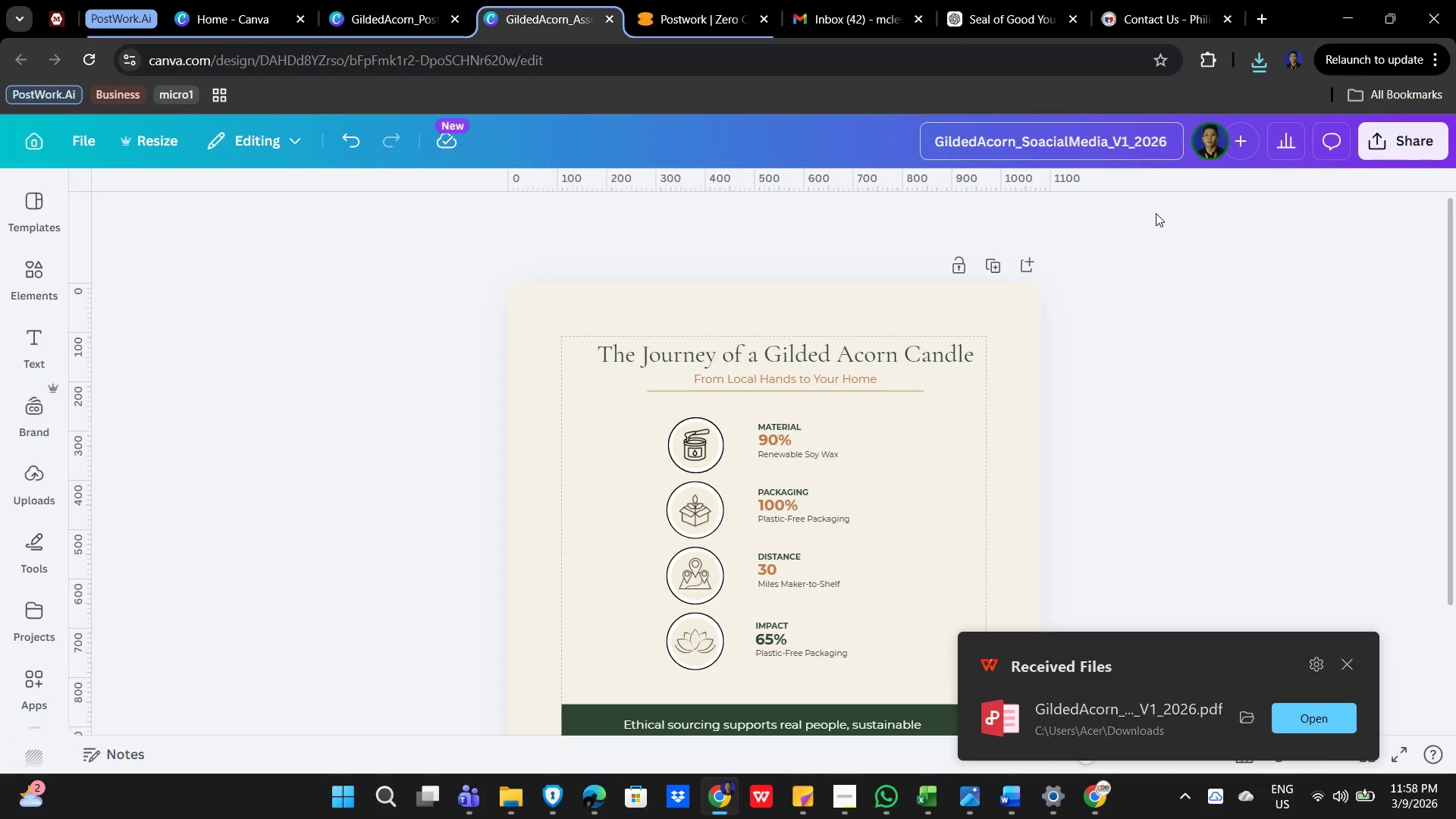 
left_click([1404, 140])
 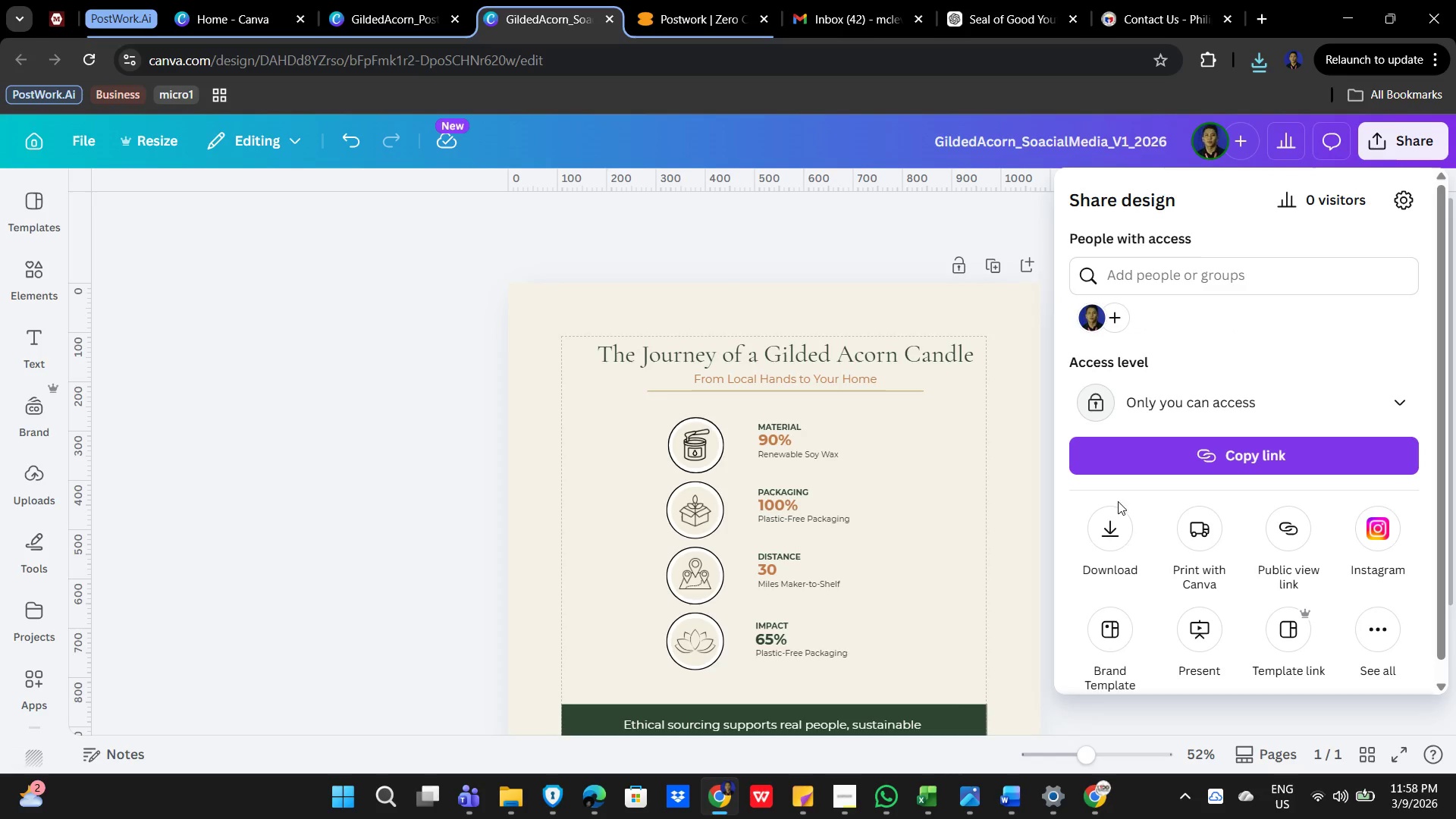 
left_click([1109, 521])
 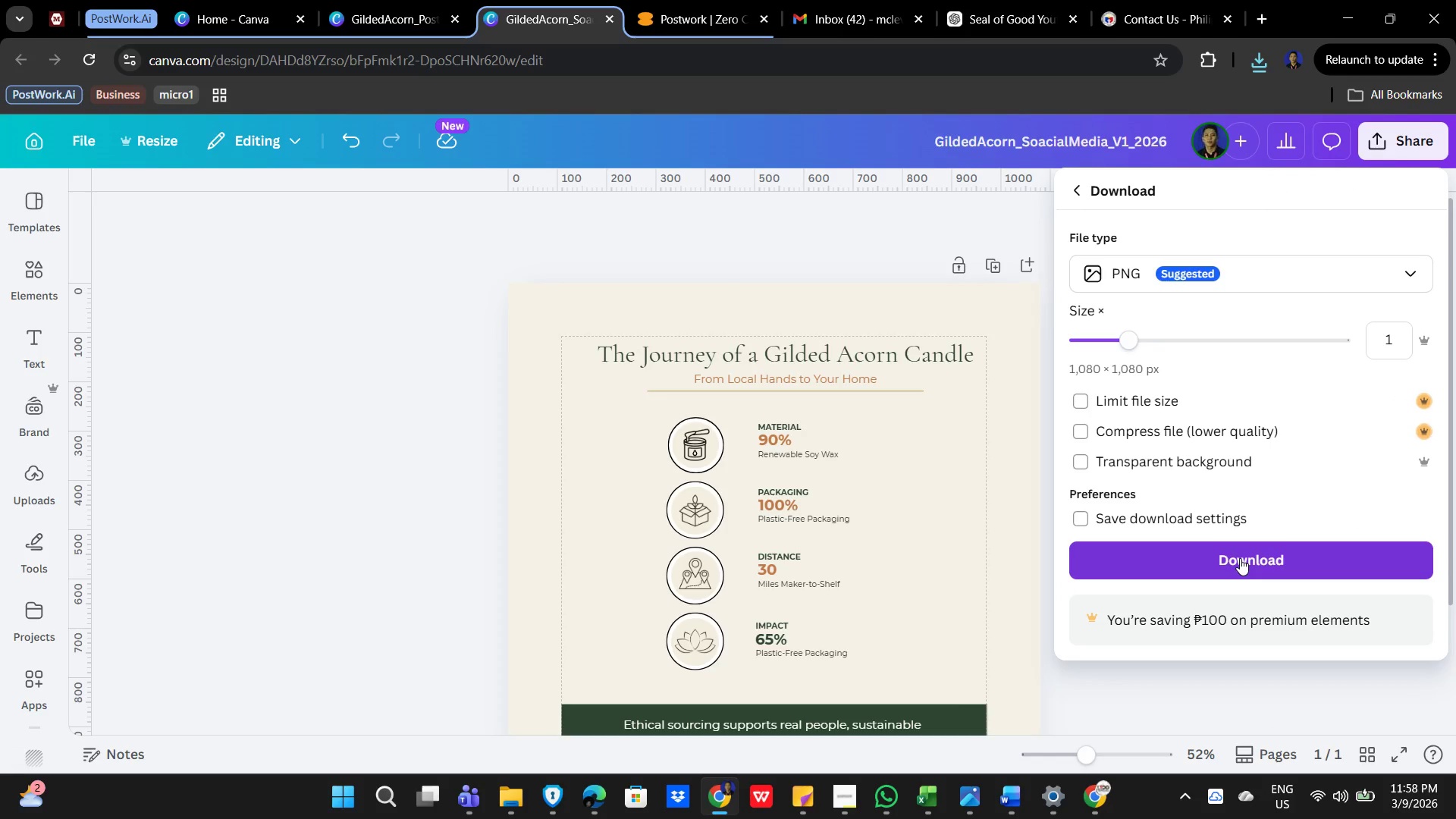 
left_click([1240, 558])
 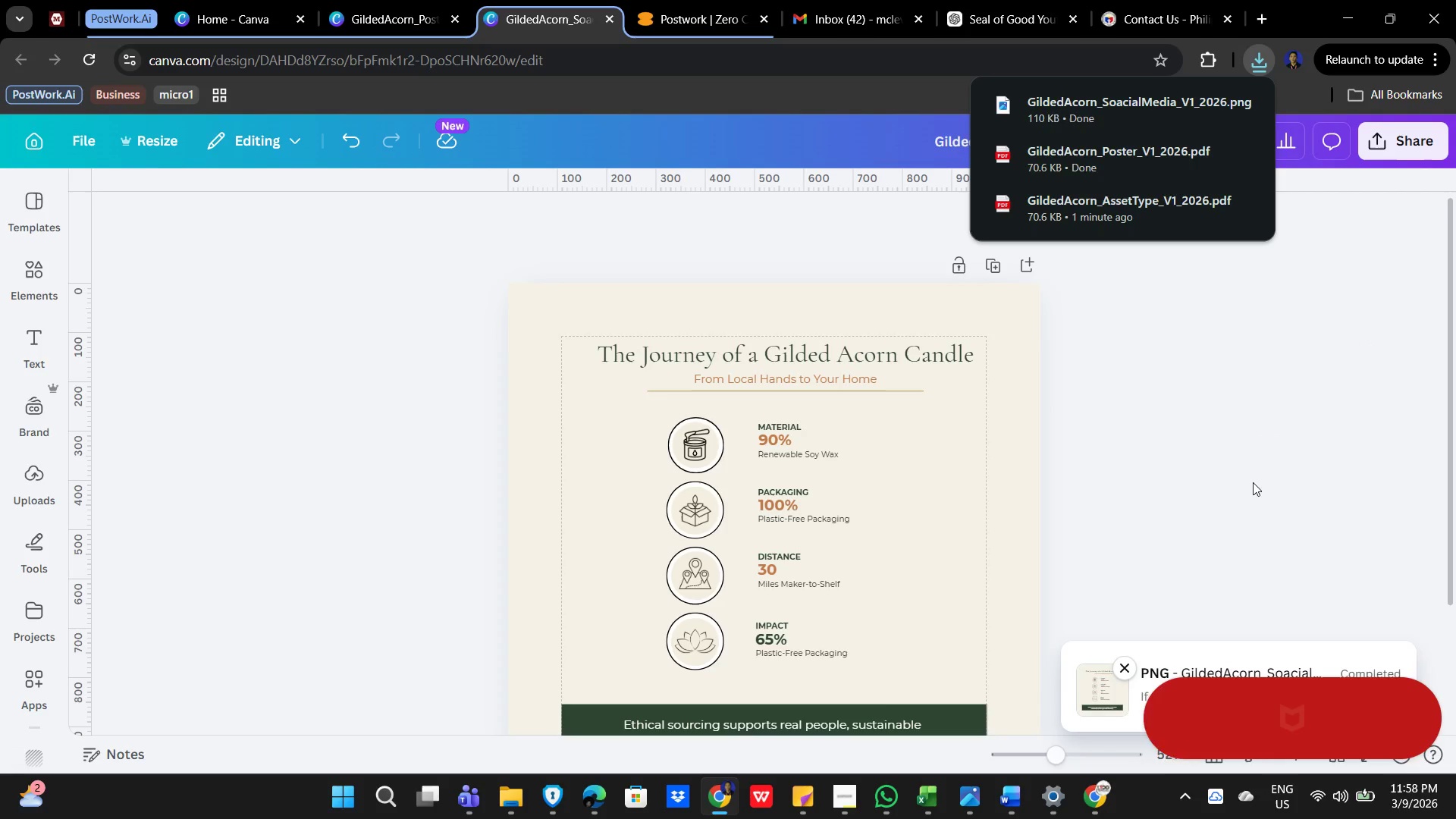 
wait(12.06)
 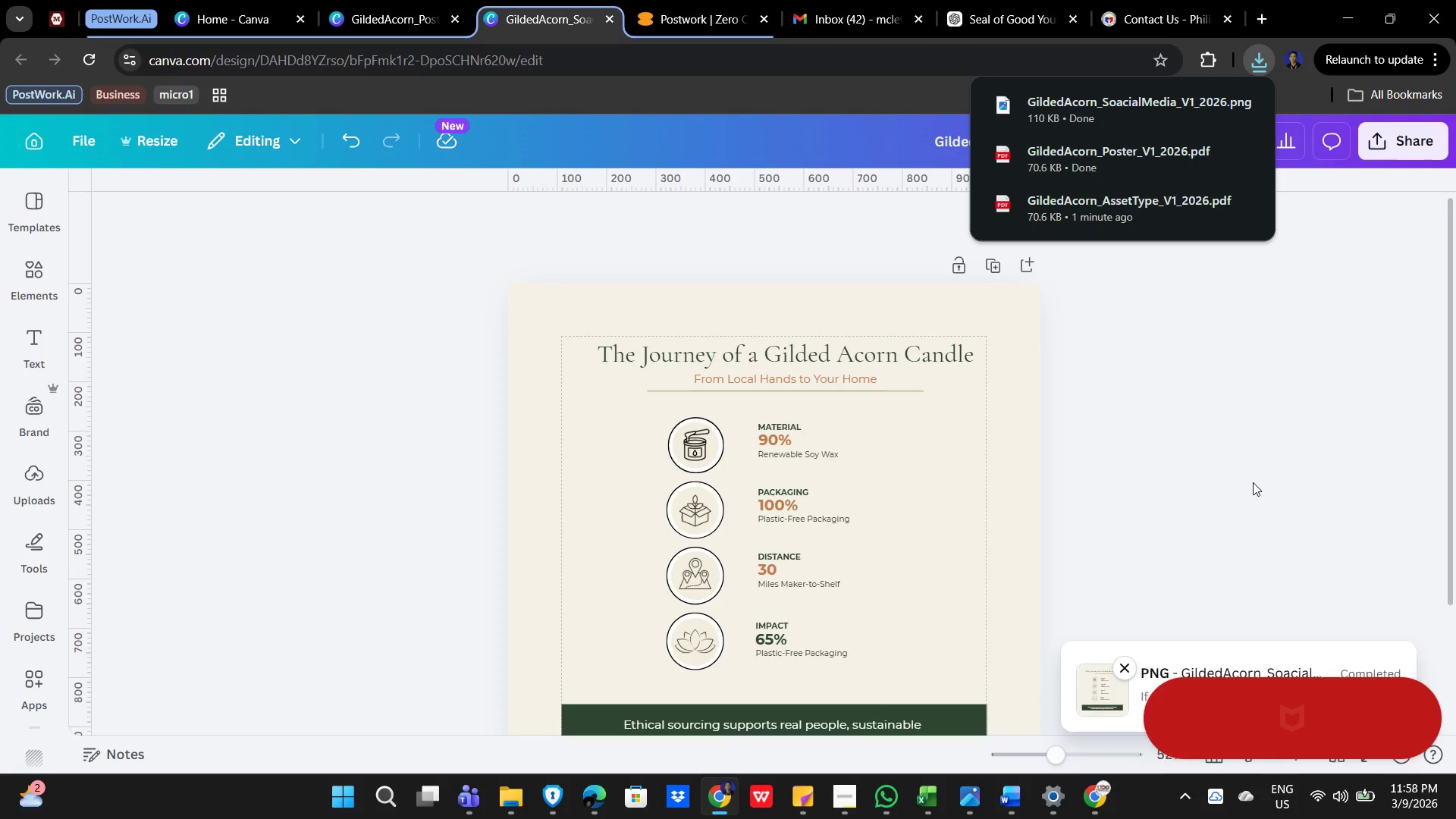 
left_click([1395, 143])
 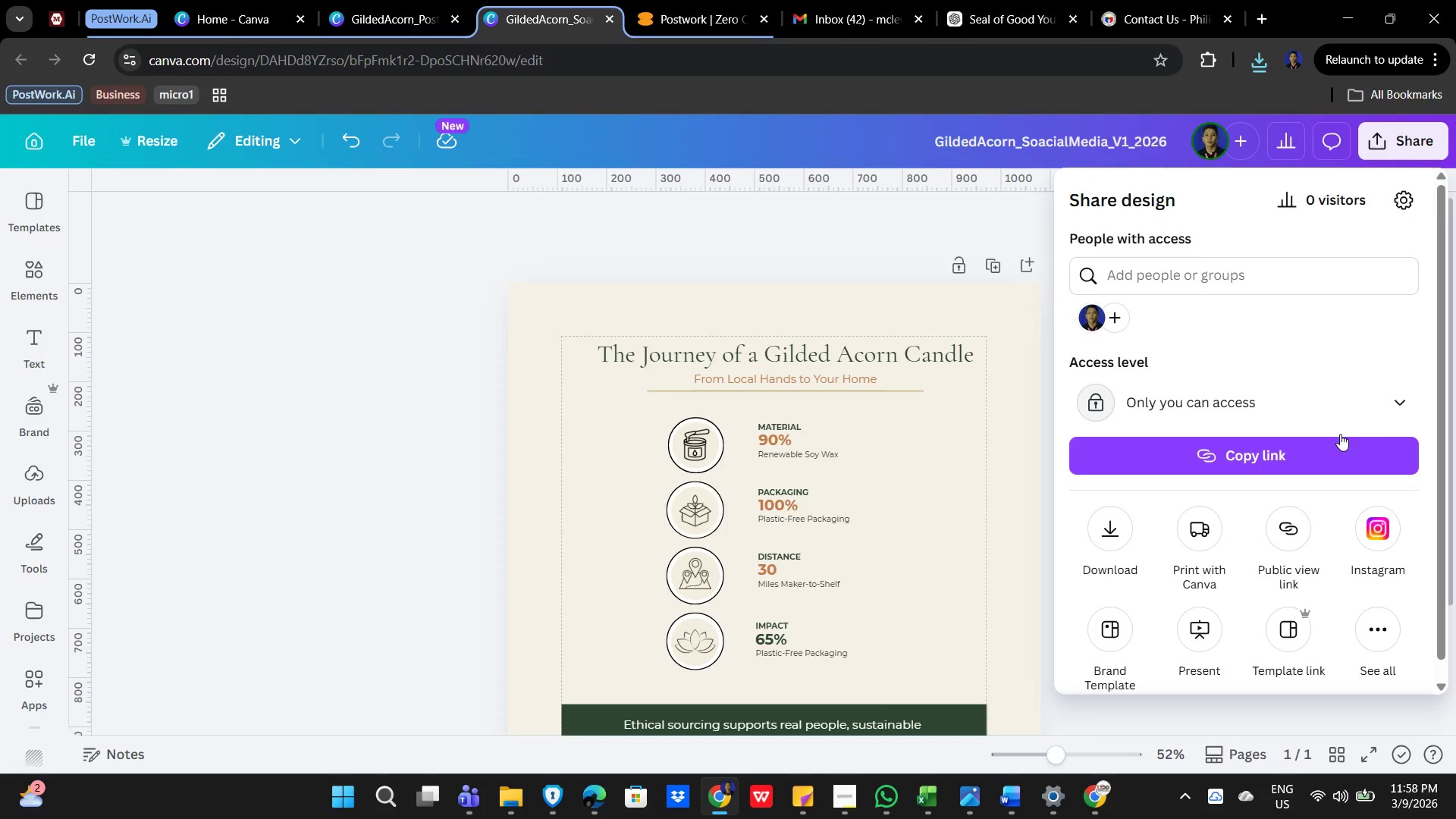 
scroll: coordinate [1200, 569], scroll_direction: none, amount: 0.0
 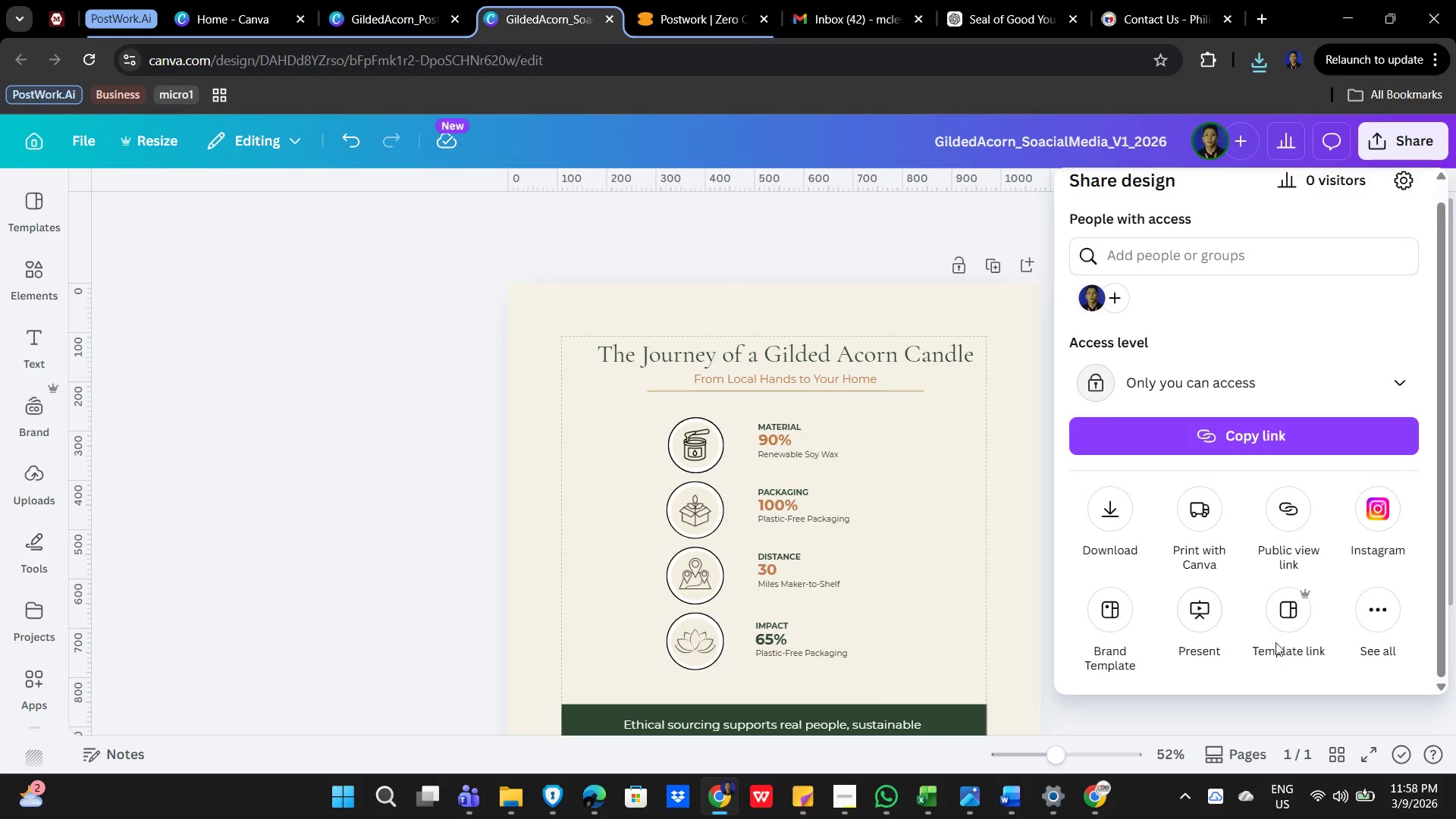 
scroll: coordinate [1256, 579], scroll_direction: down, amount: 1.0
 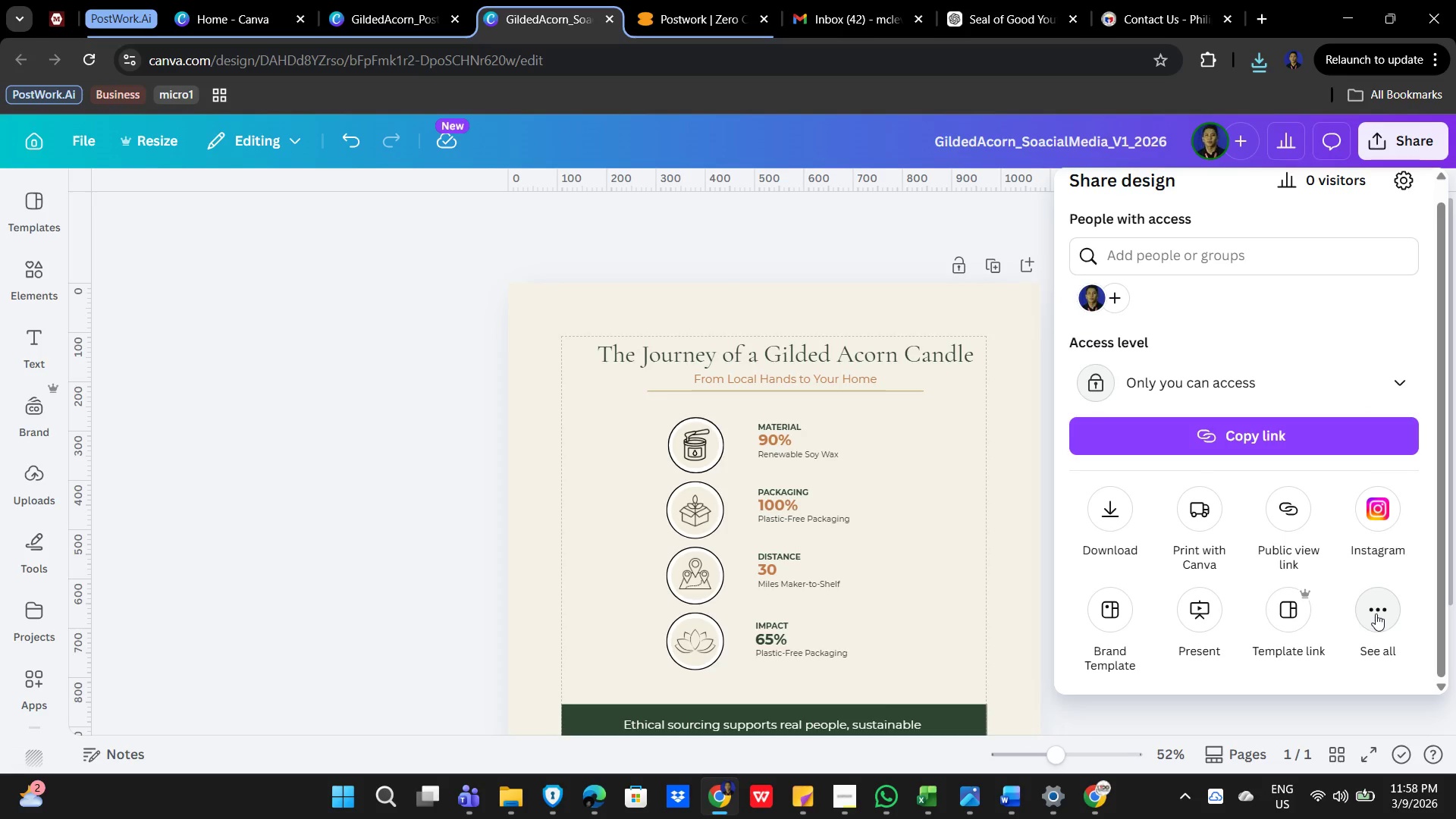 
left_click([1376, 613])
 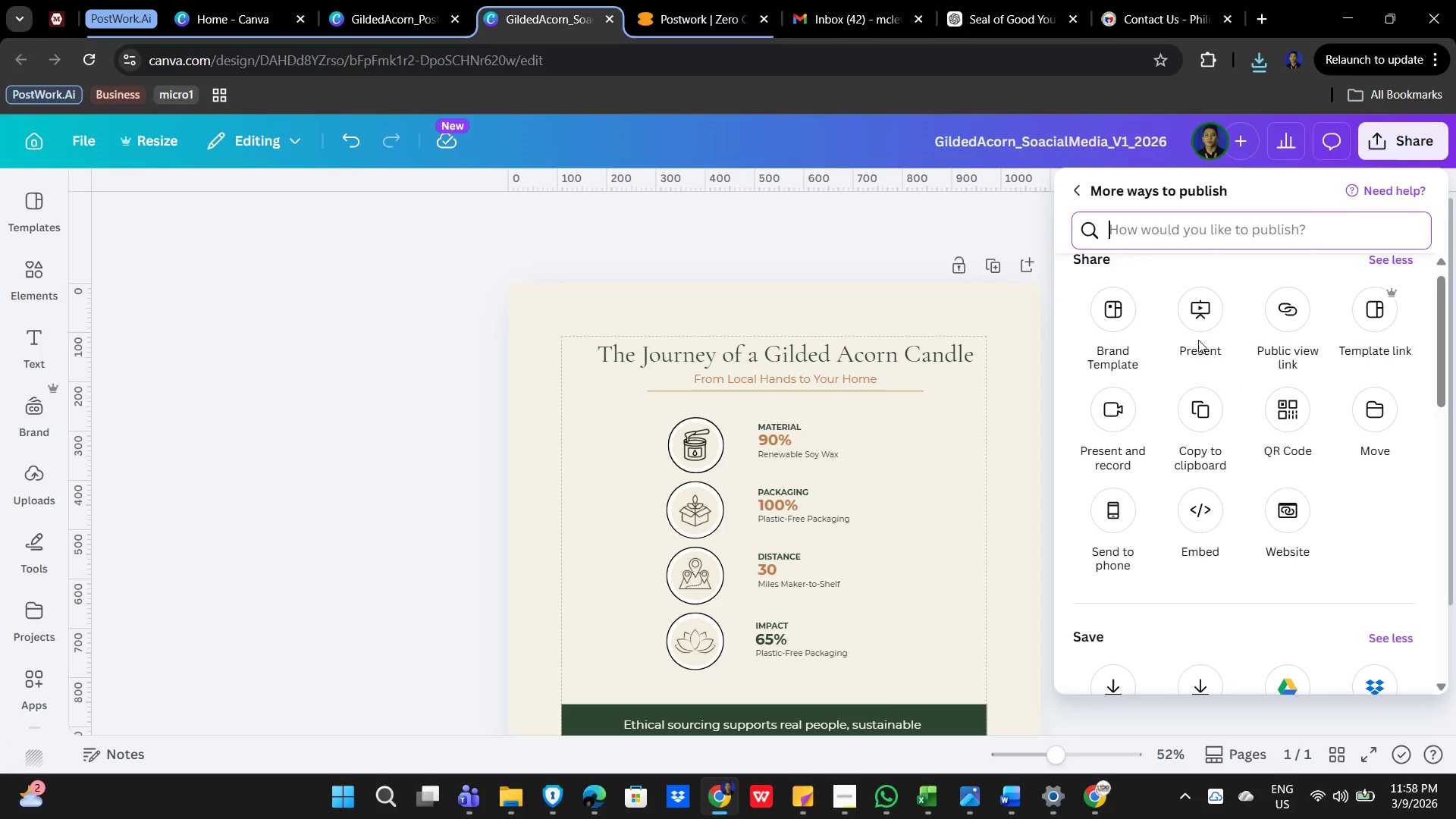 
wait(8.45)
 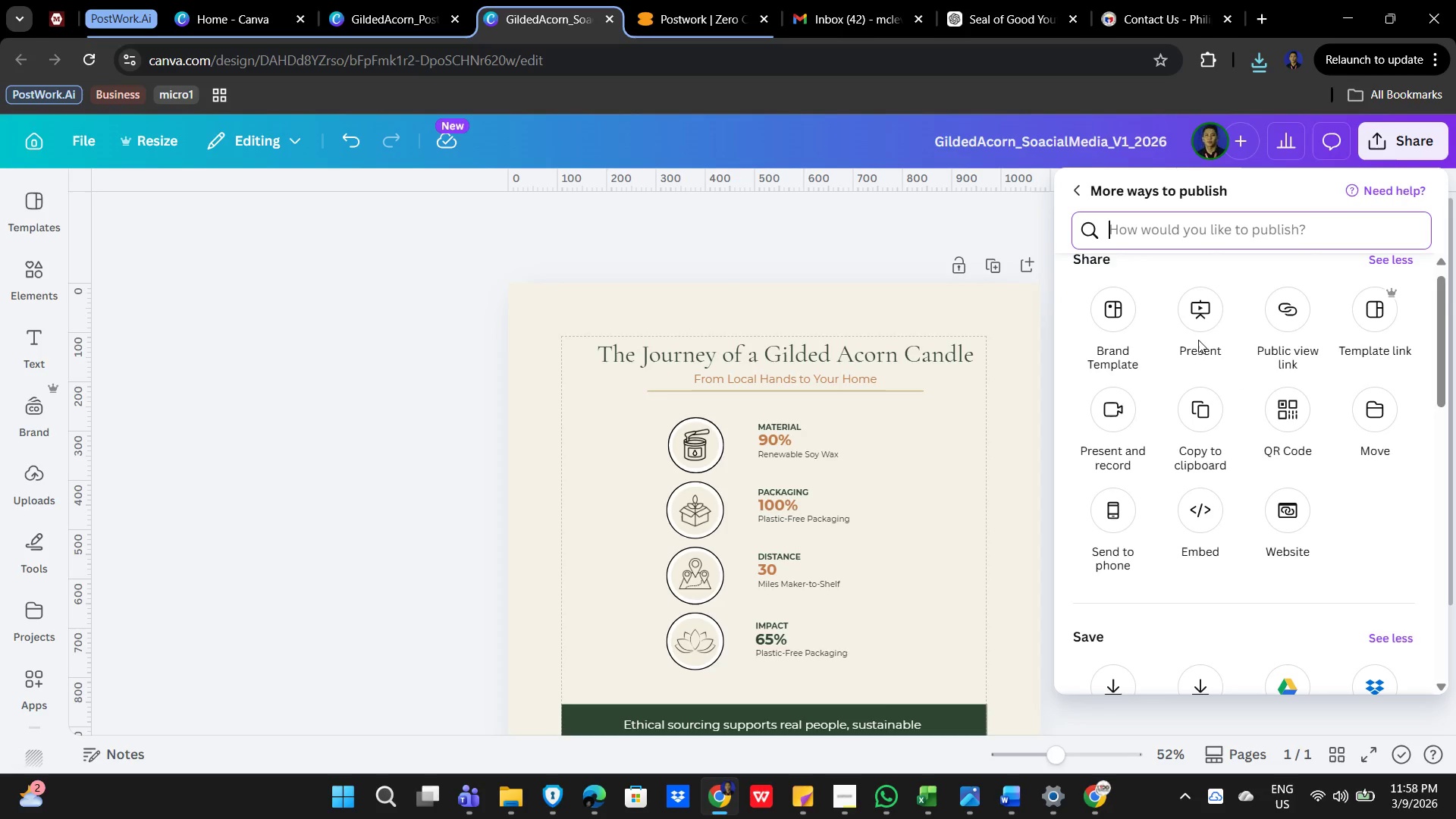 
scroll: coordinate [1215, 469], scroll_direction: down, amount: 2.0
 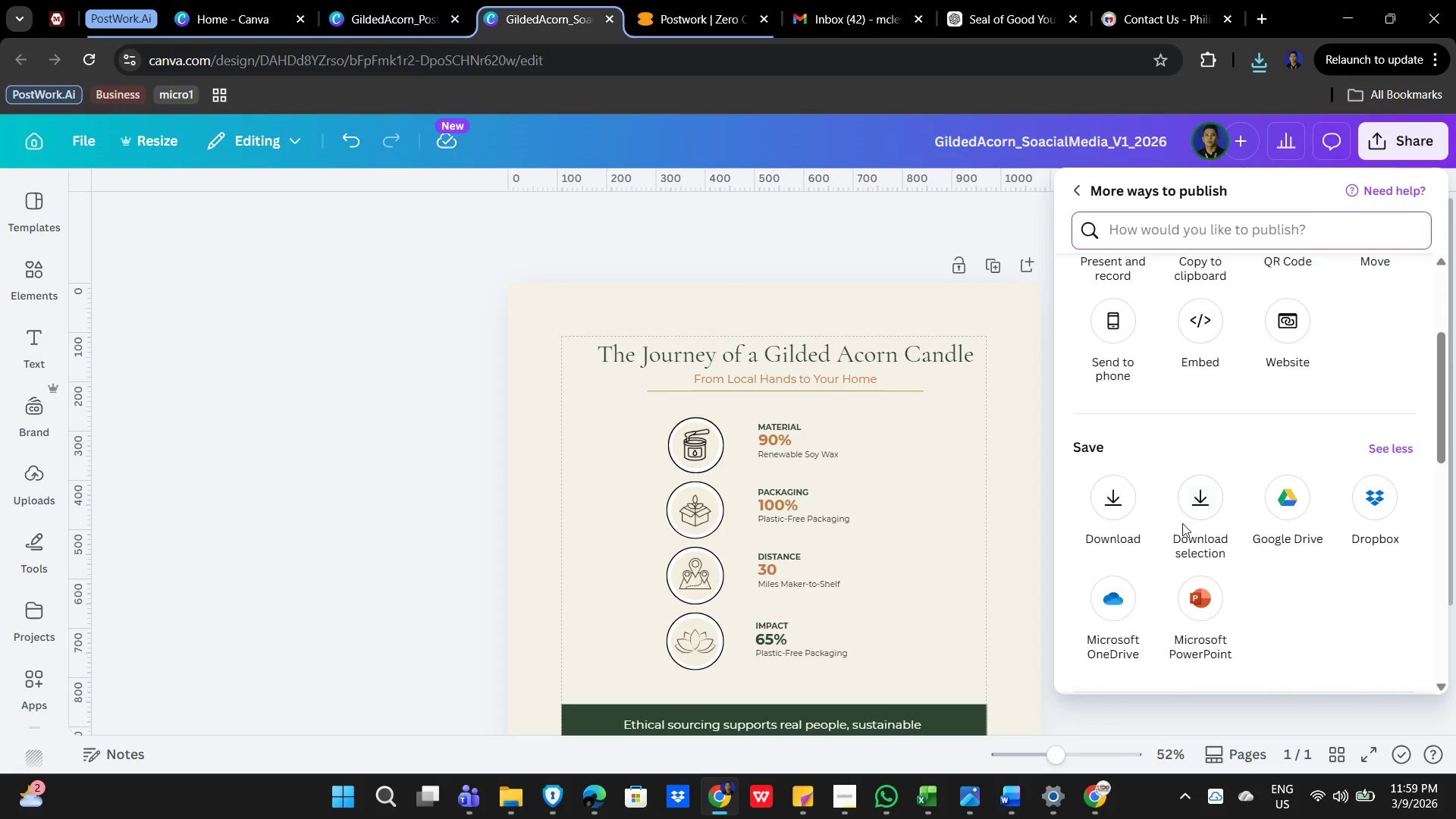 
scroll: coordinate [1201, 350], scroll_direction: up, amount: 5.0
 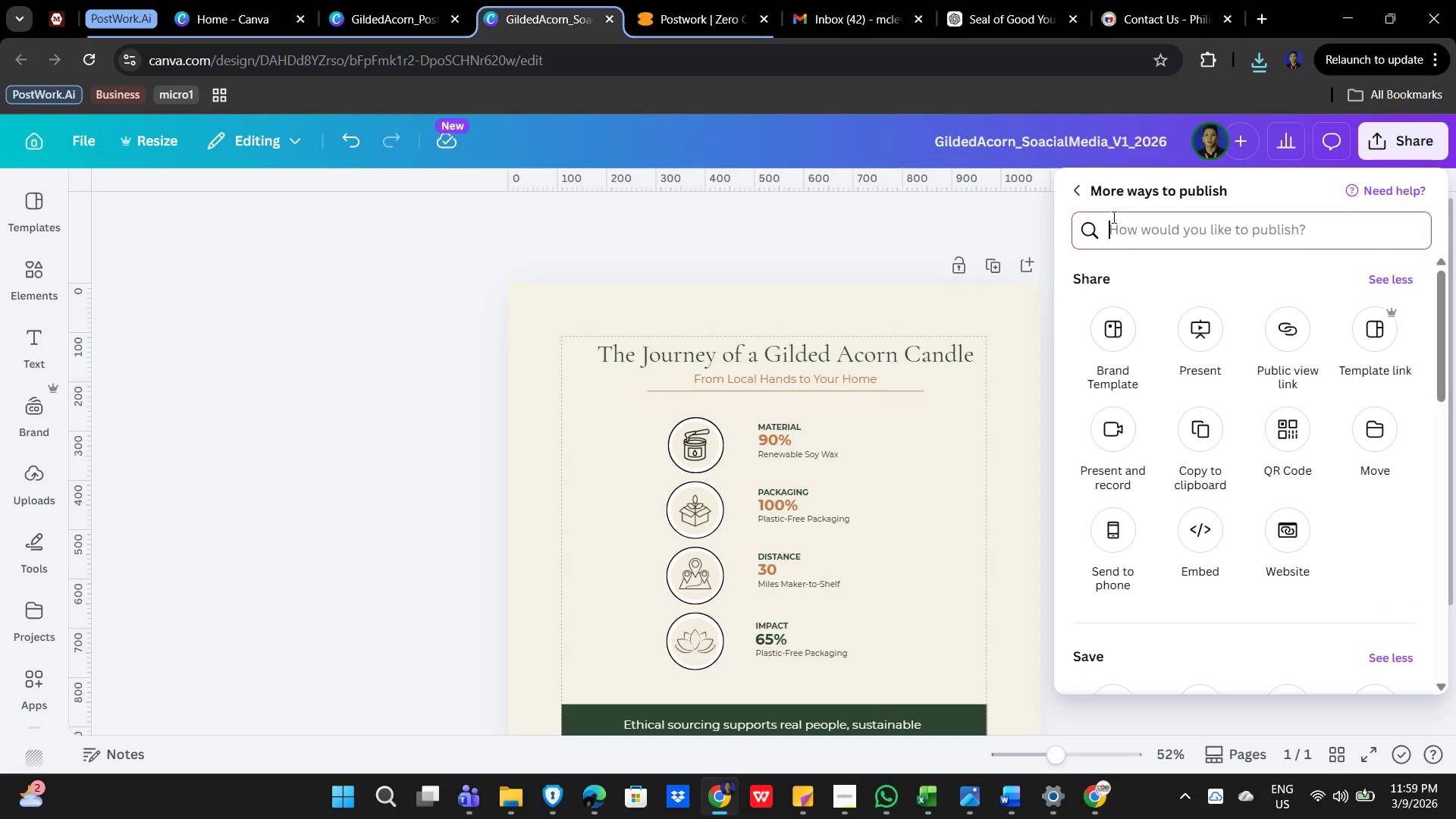 
left_click([1072, 186])
 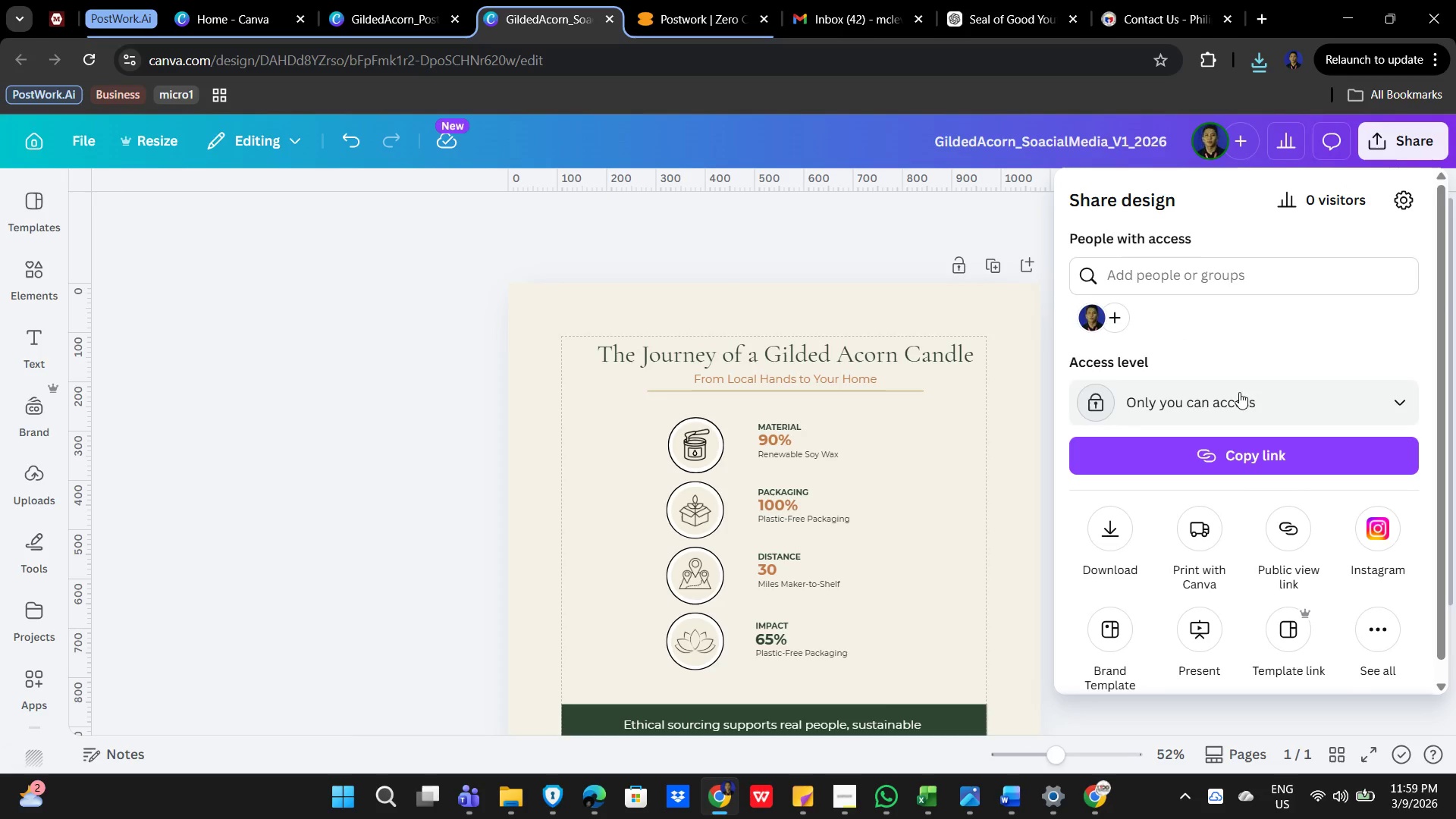 
scroll: coordinate [1260, 531], scroll_direction: down, amount: 1.0
 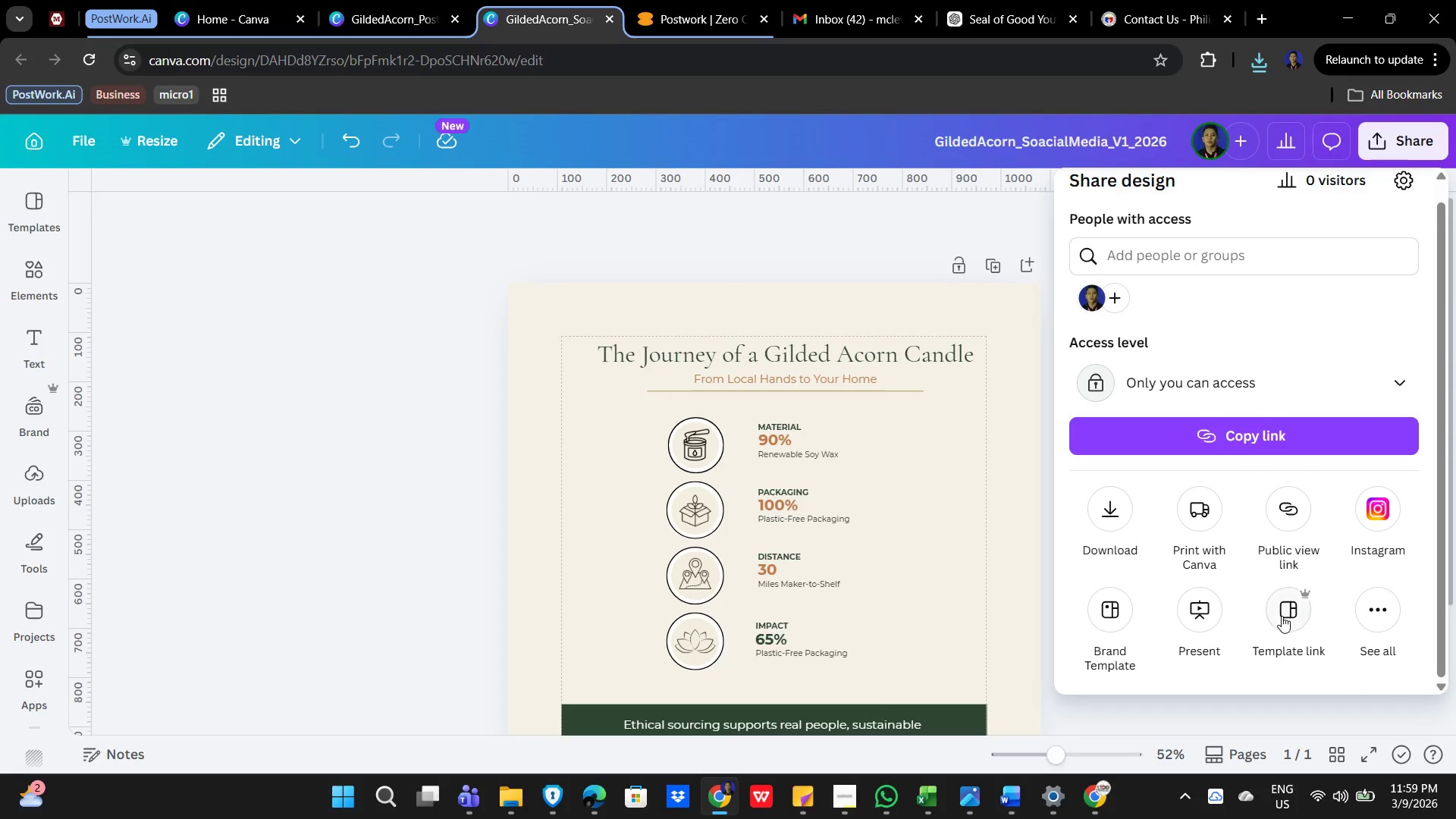 
wait(5.24)
 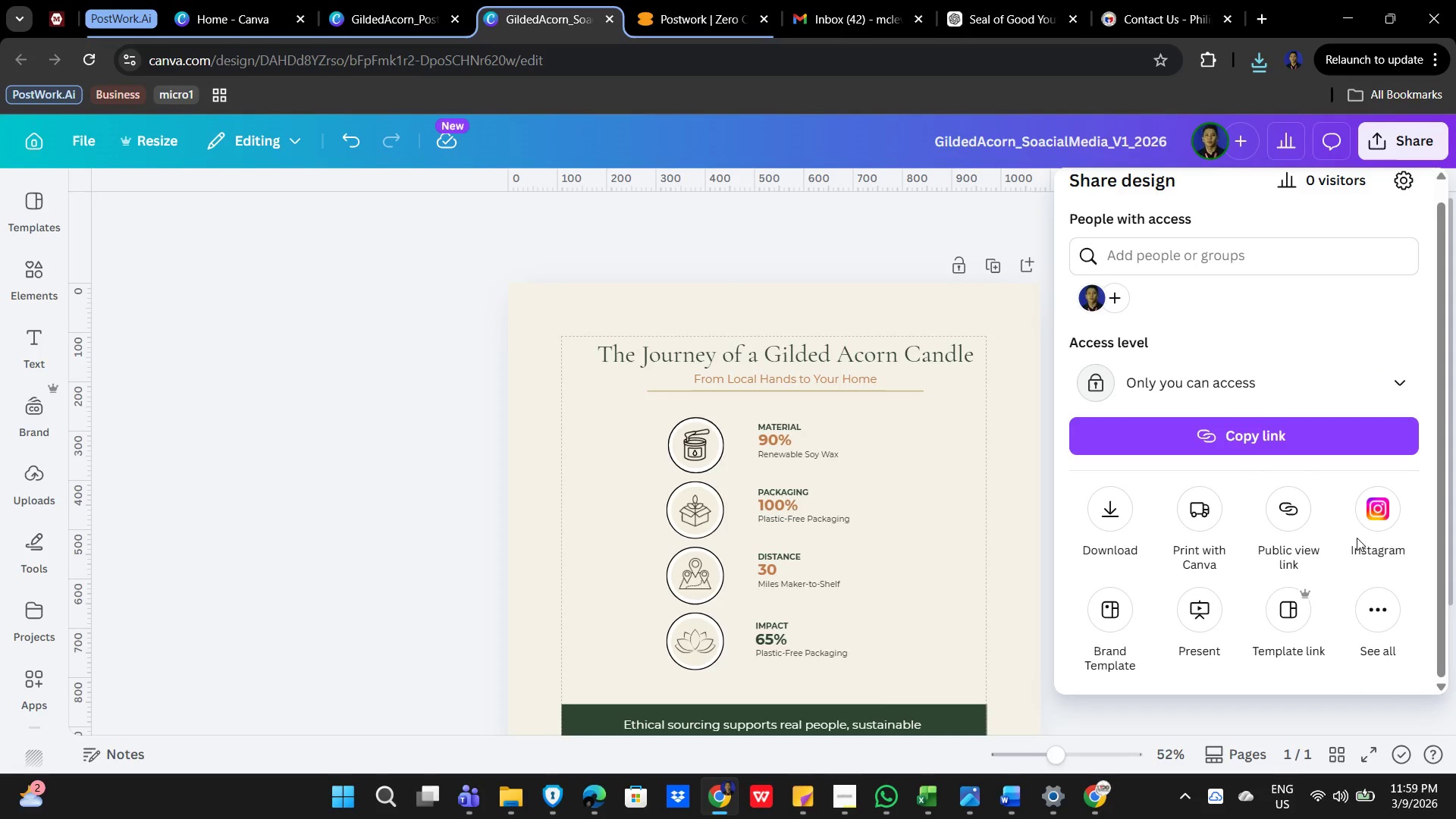 
left_click([1398, 388])
 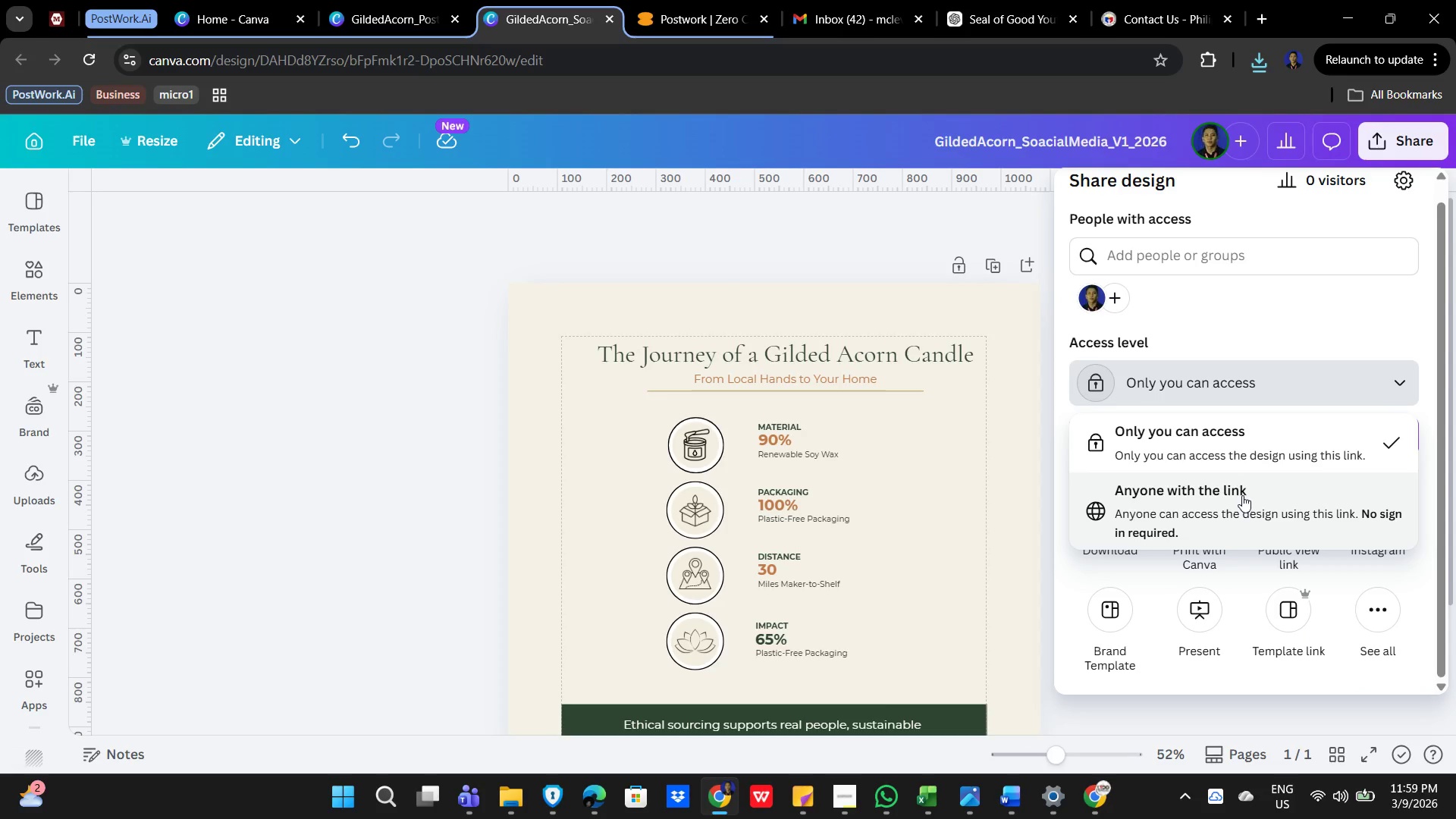 
left_click([1242, 495])
 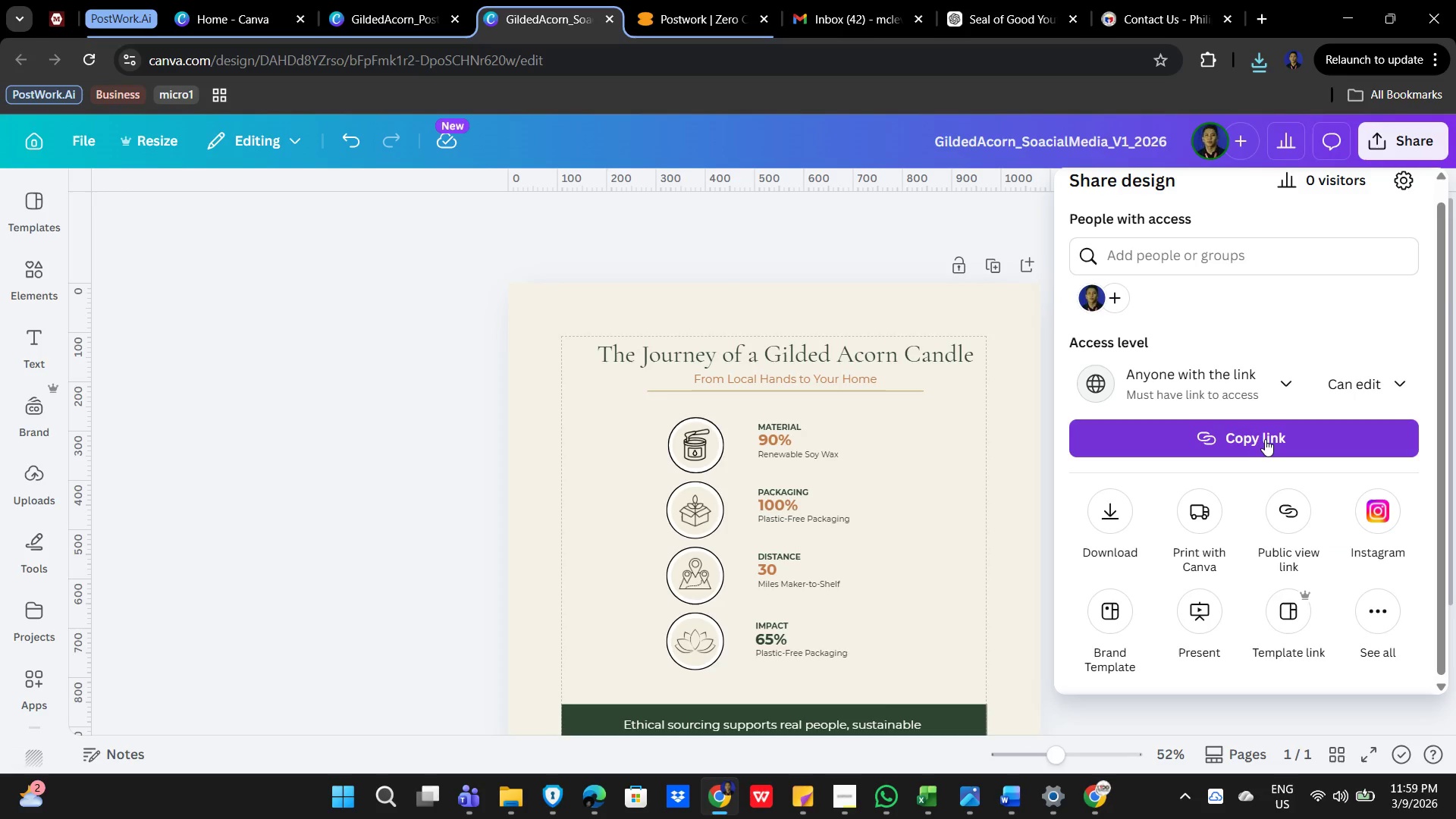 
left_click([1265, 439])
 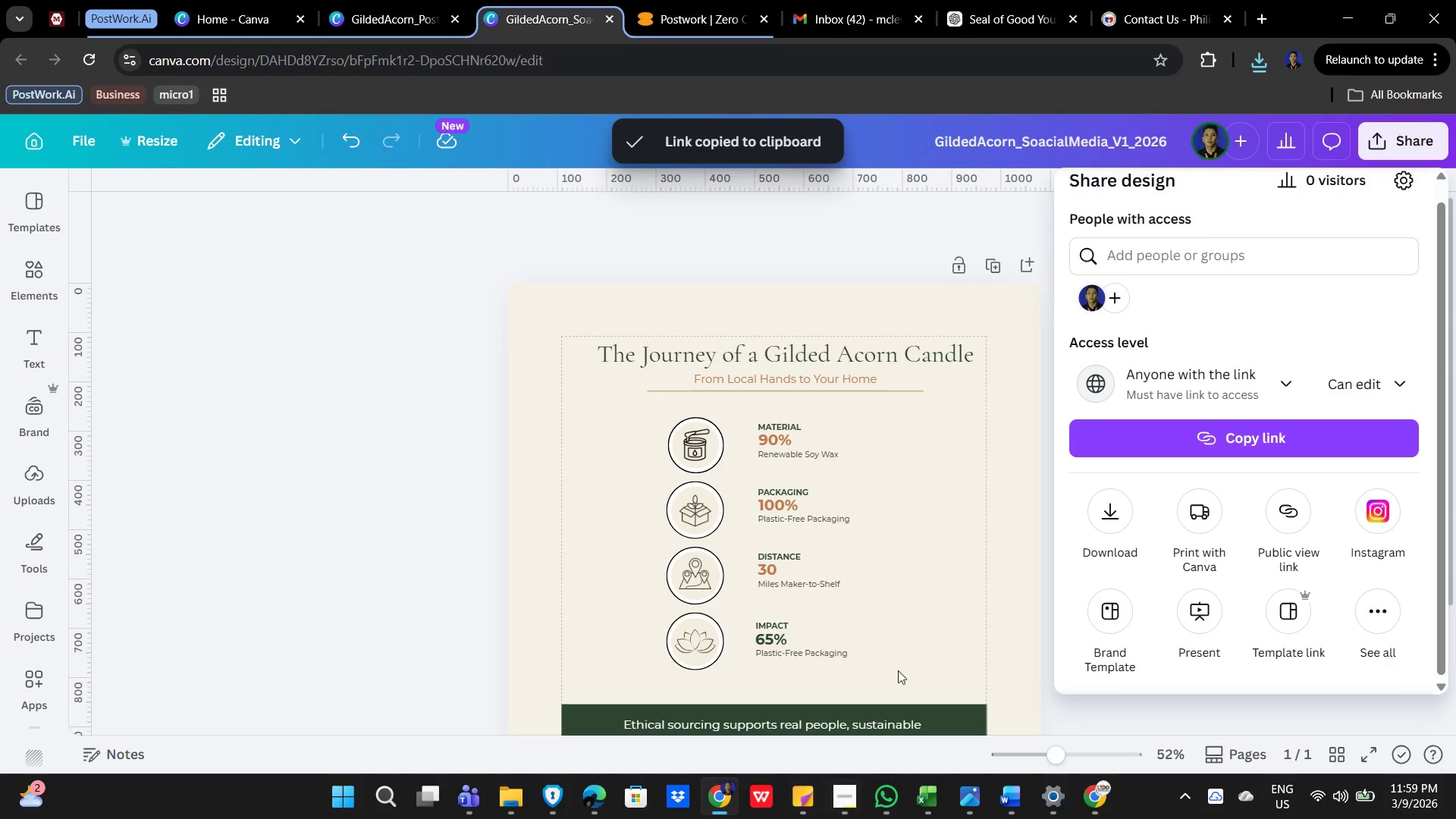 
wait(8.22)
 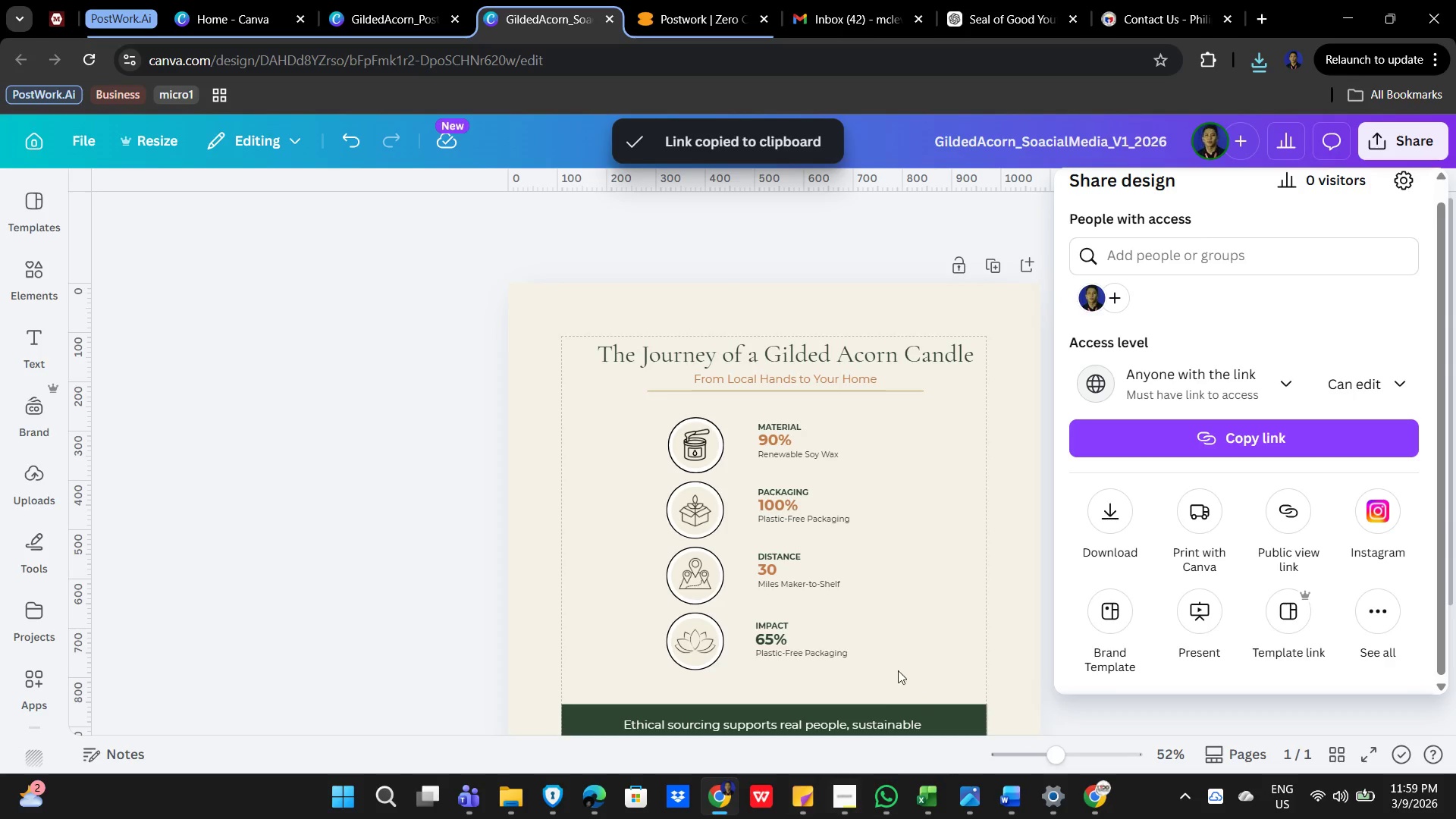 
type(notepad)
 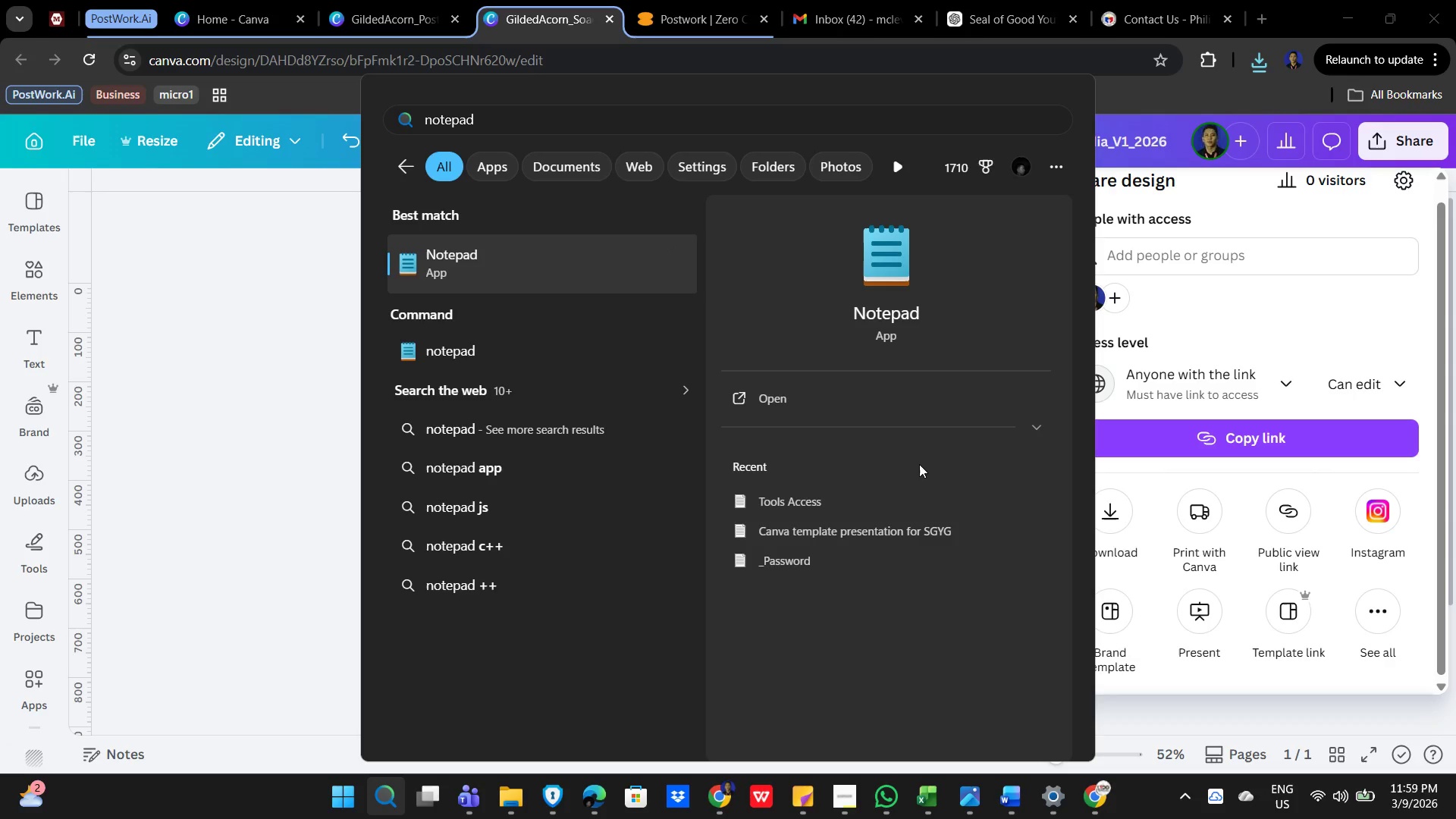 
left_click([762, 400])
 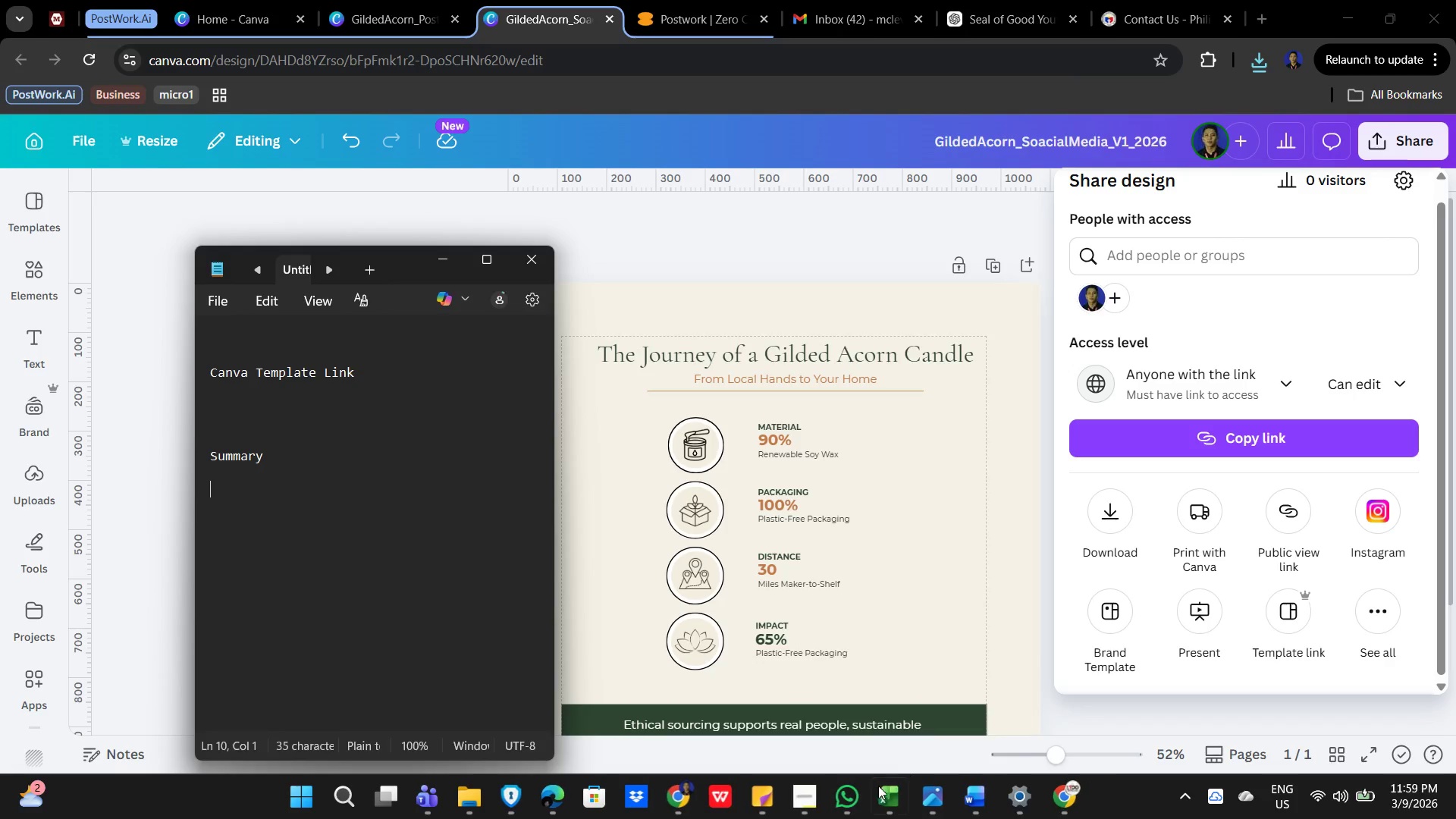 
left_click([805, 801])